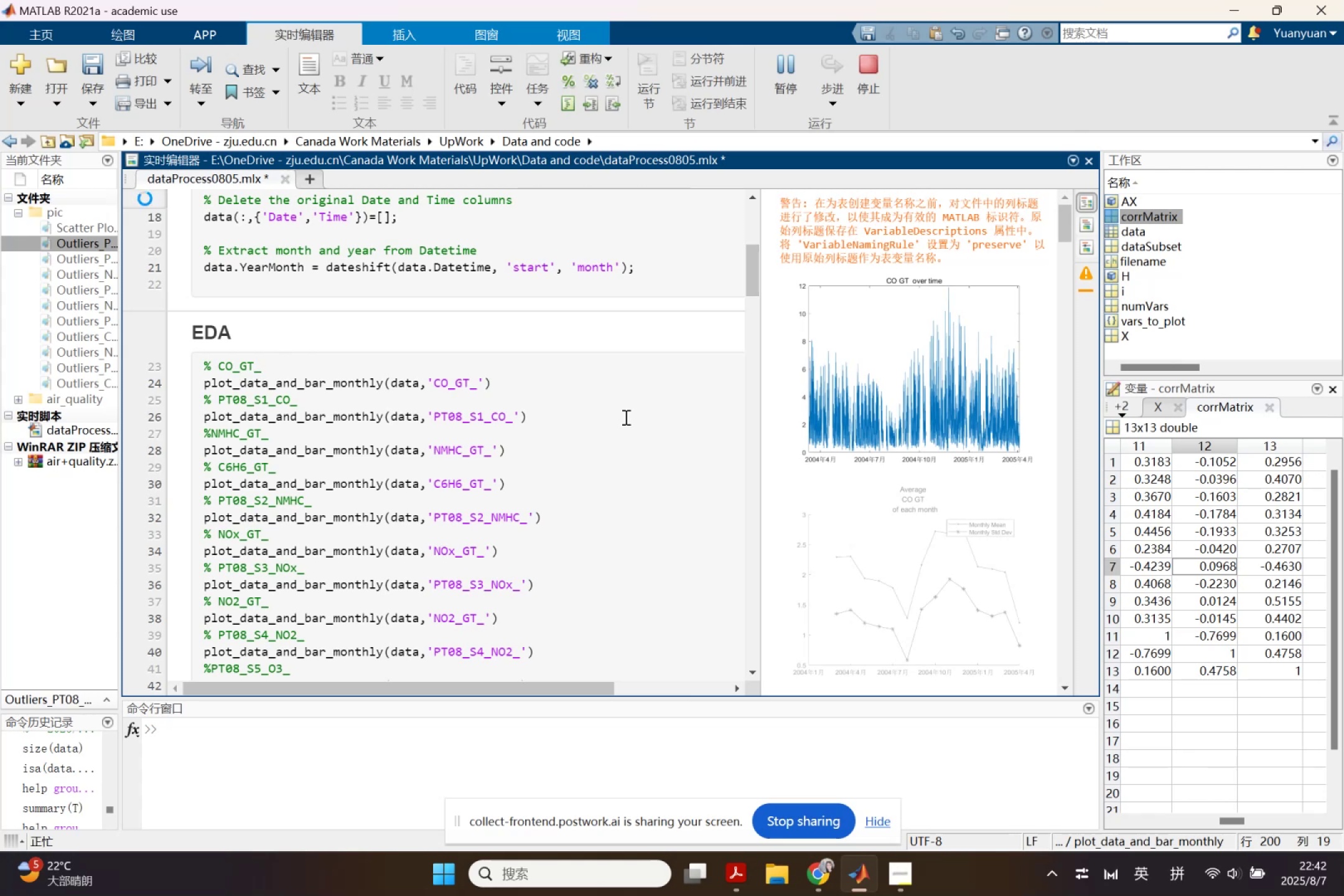 
wait(20.82)
 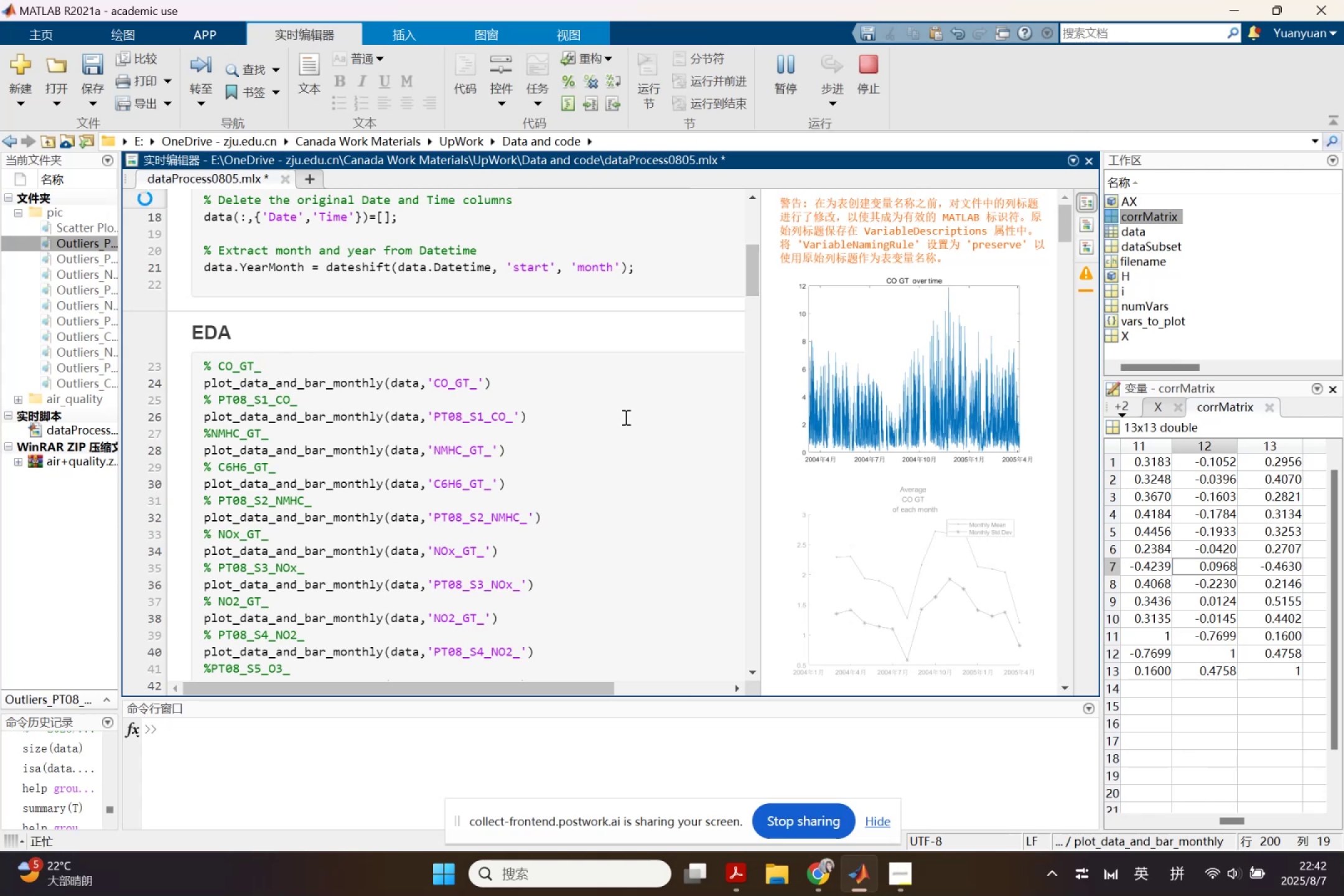 
scroll: coordinate [936, 423], scroll_direction: down, amount: 4.0
 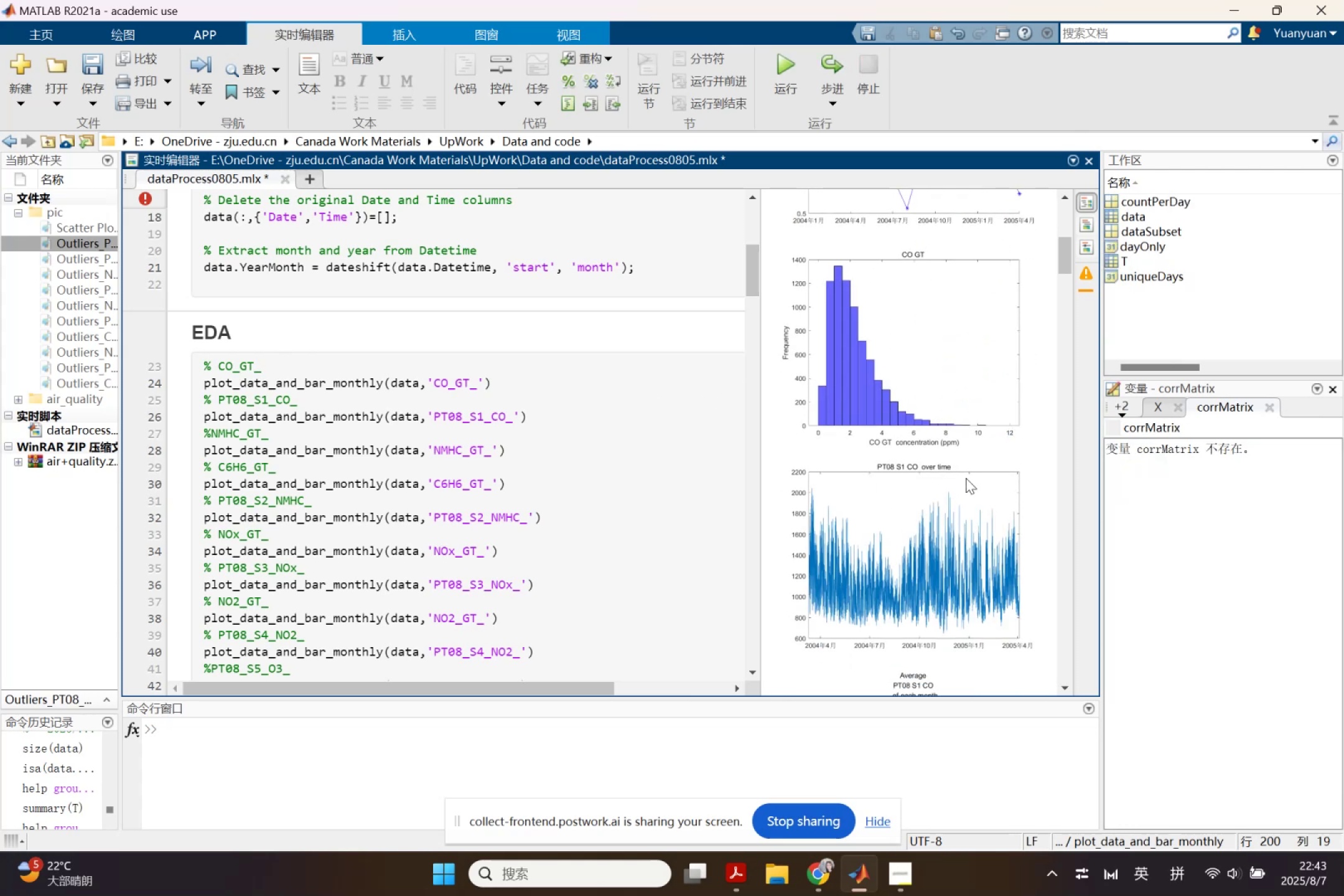 
wait(9.63)
 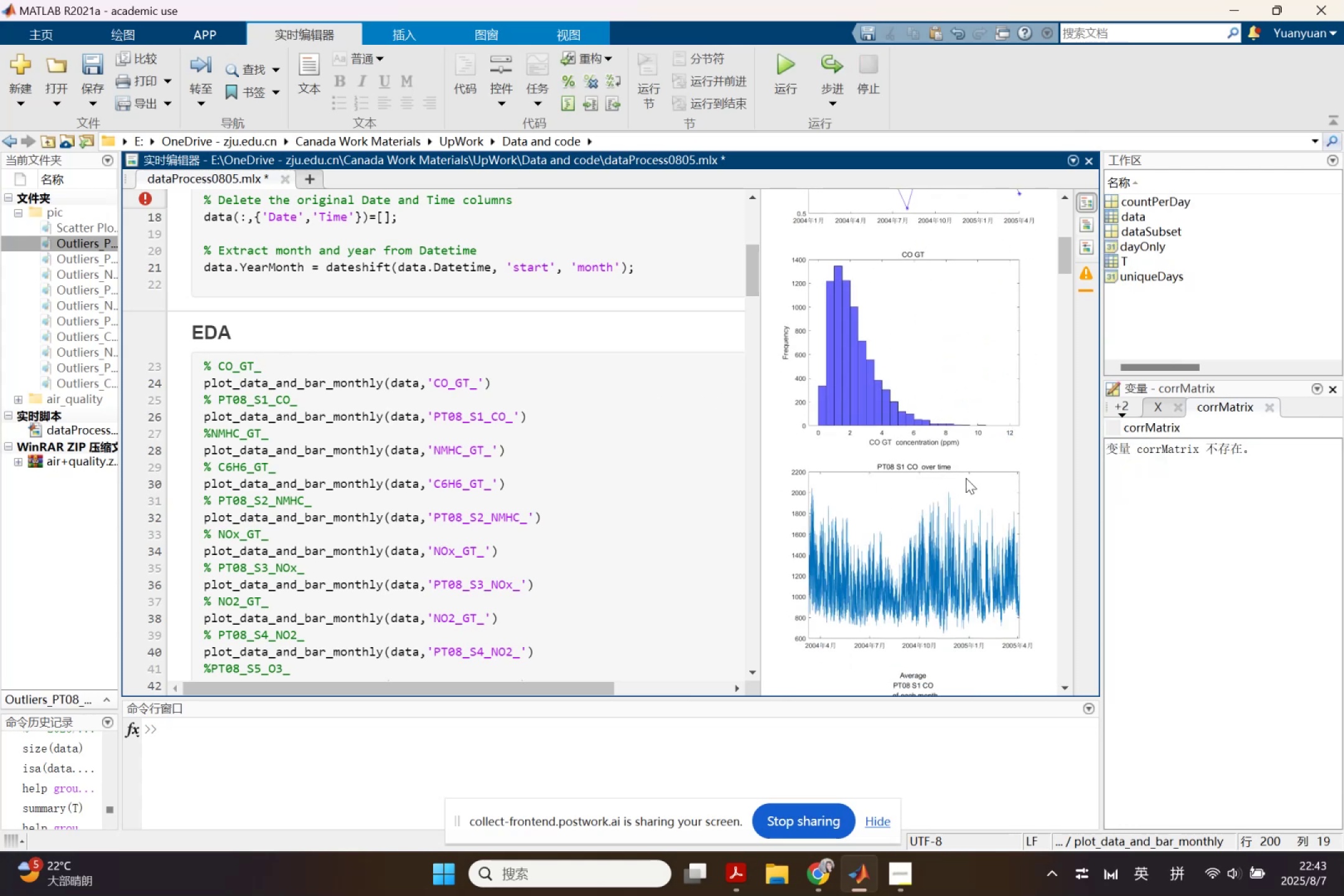 
scroll: coordinate [966, 478], scroll_direction: down, amount: 3.0
 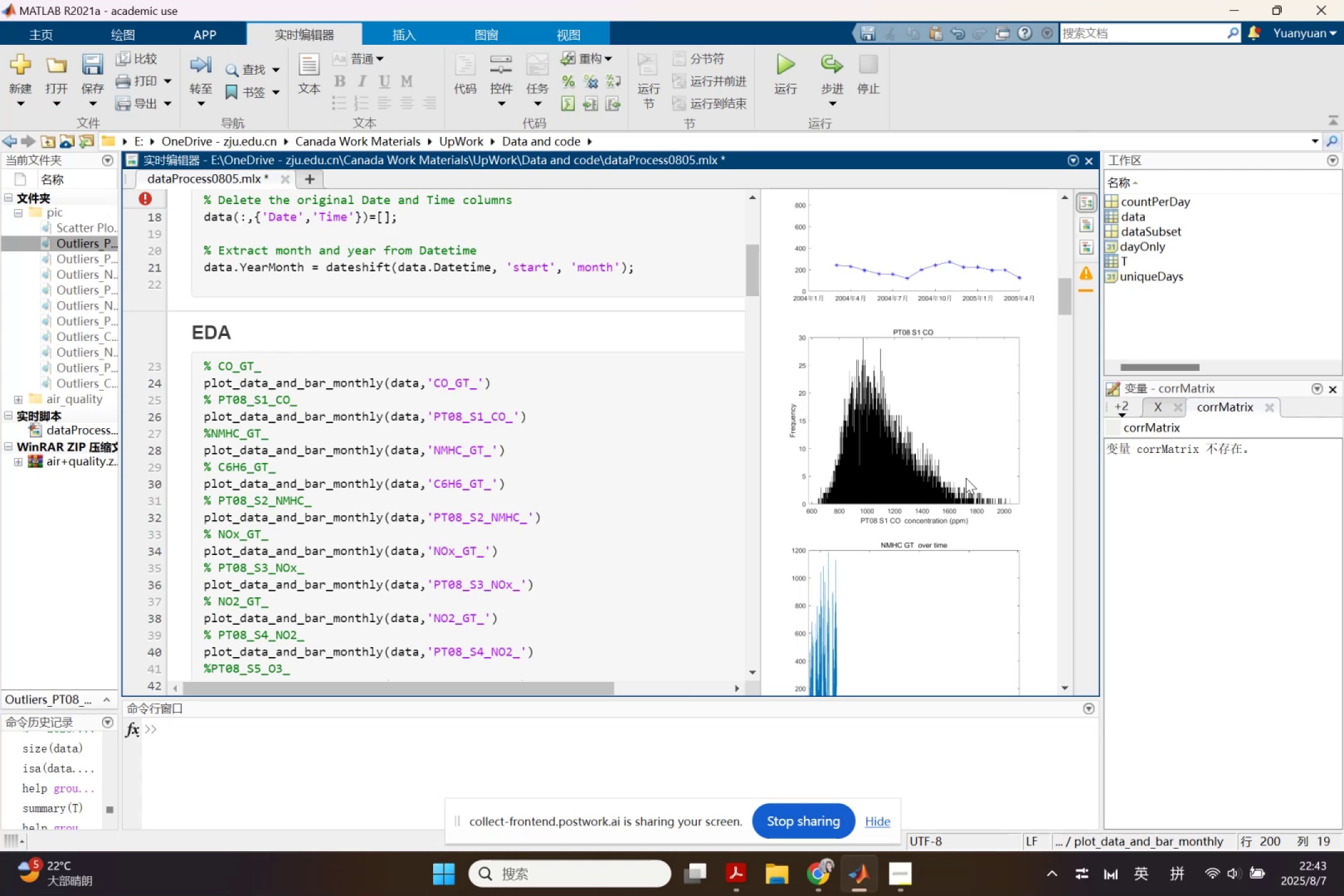 
wait(15.73)
 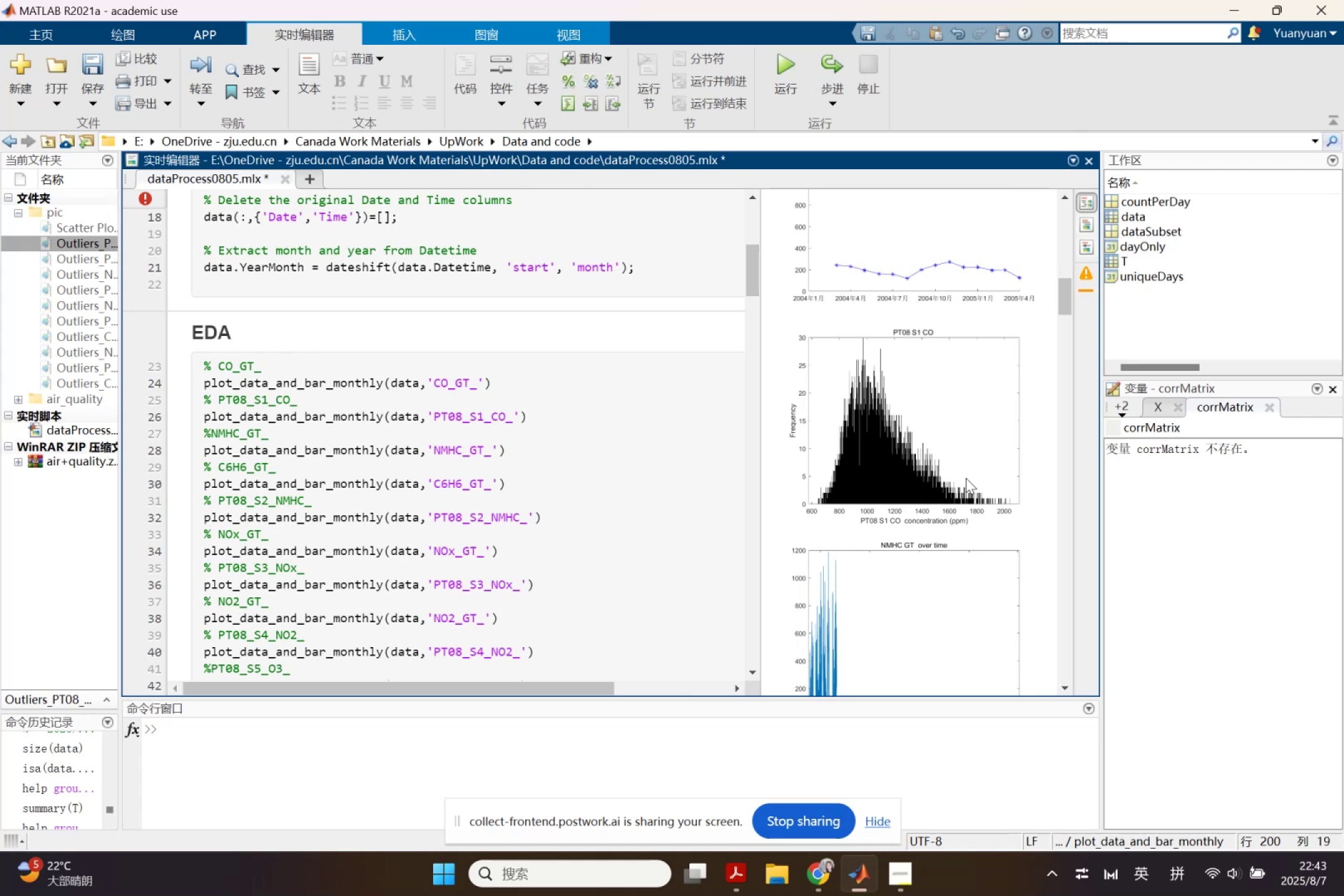 
scroll: coordinate [968, 506], scroll_direction: down, amount: 13.0
 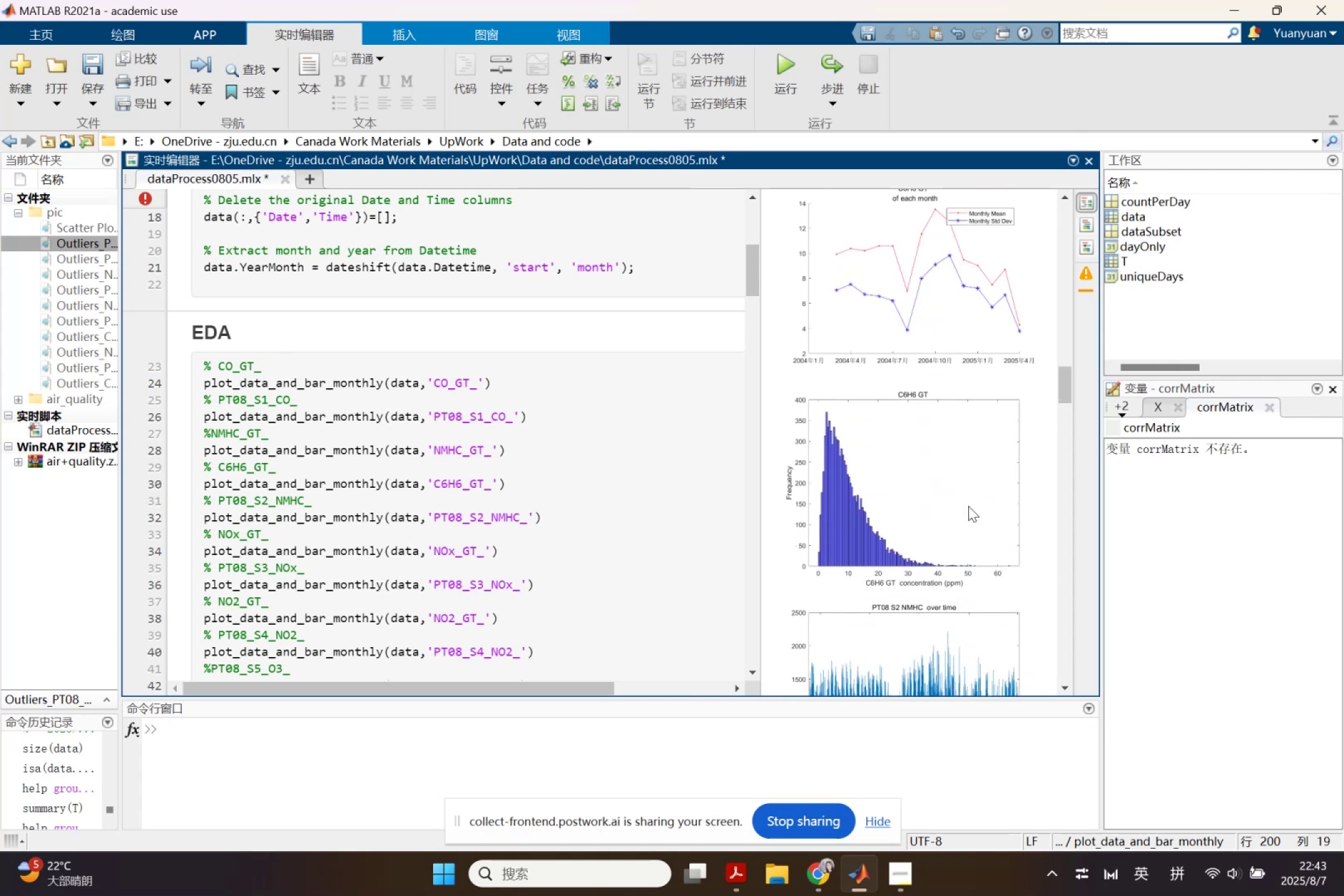 
scroll: coordinate [968, 512], scroll_direction: down, amount: 14.0
 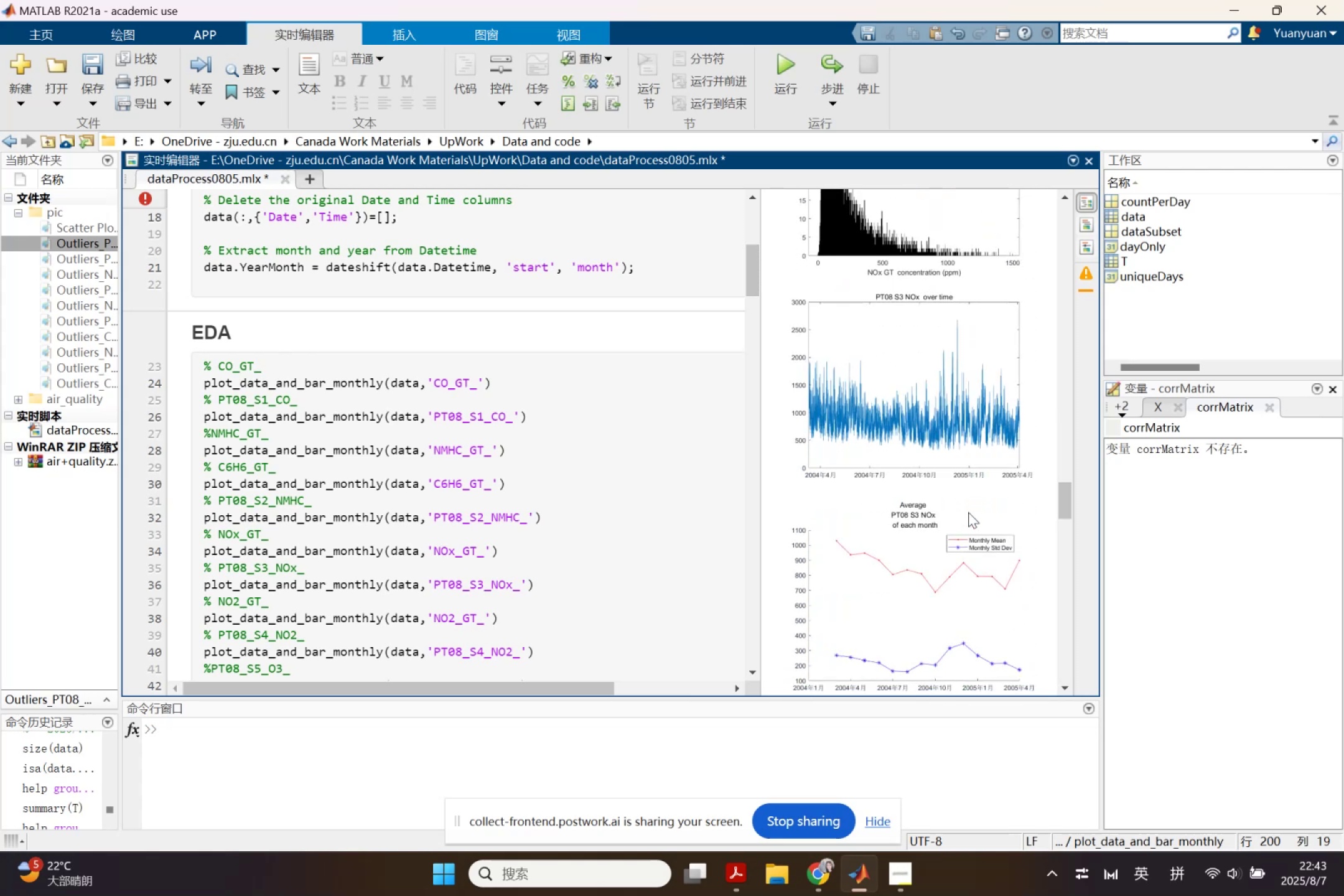 
scroll: coordinate [968, 528], scroll_direction: down, amount: 27.0
 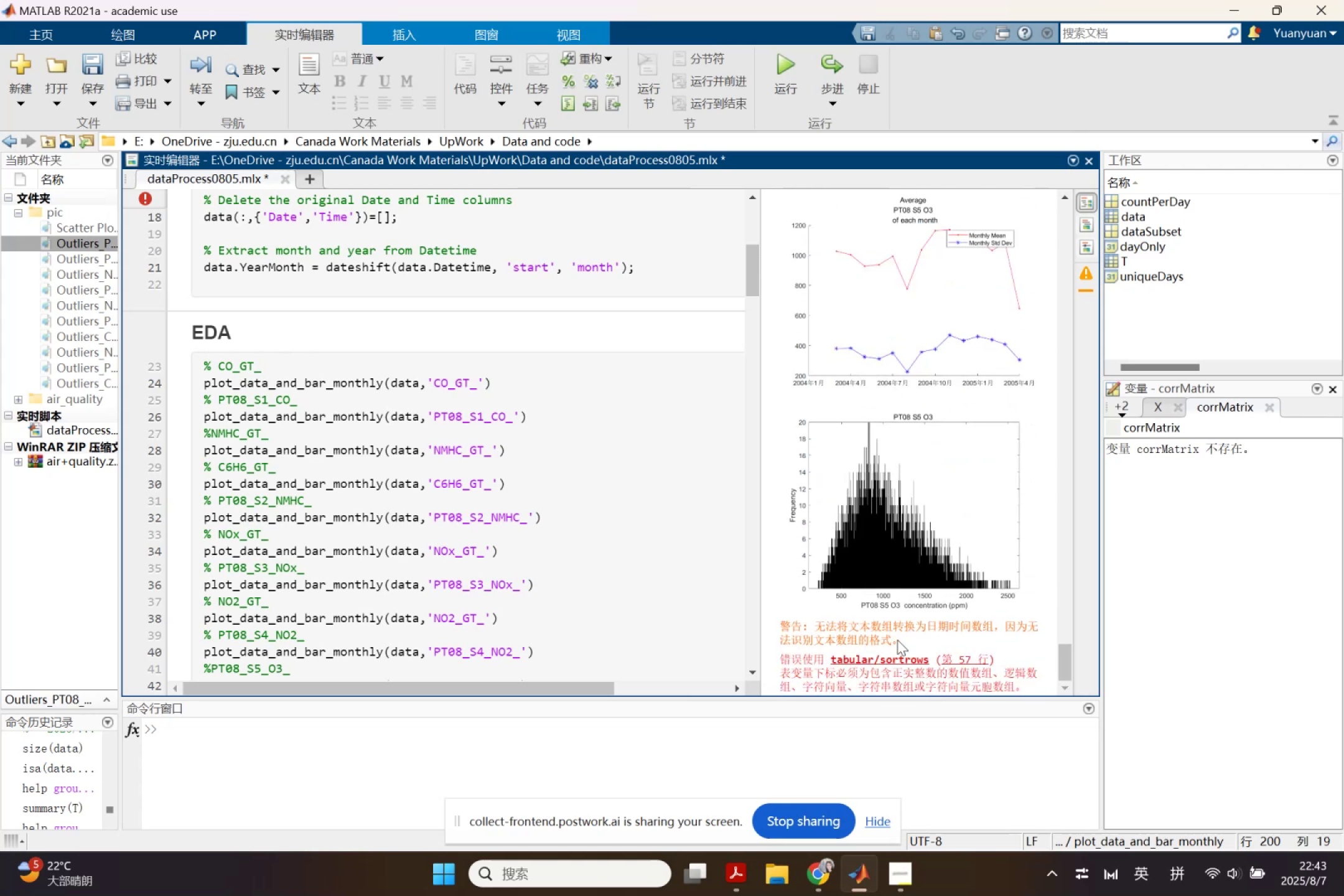 
wait(5.3)
 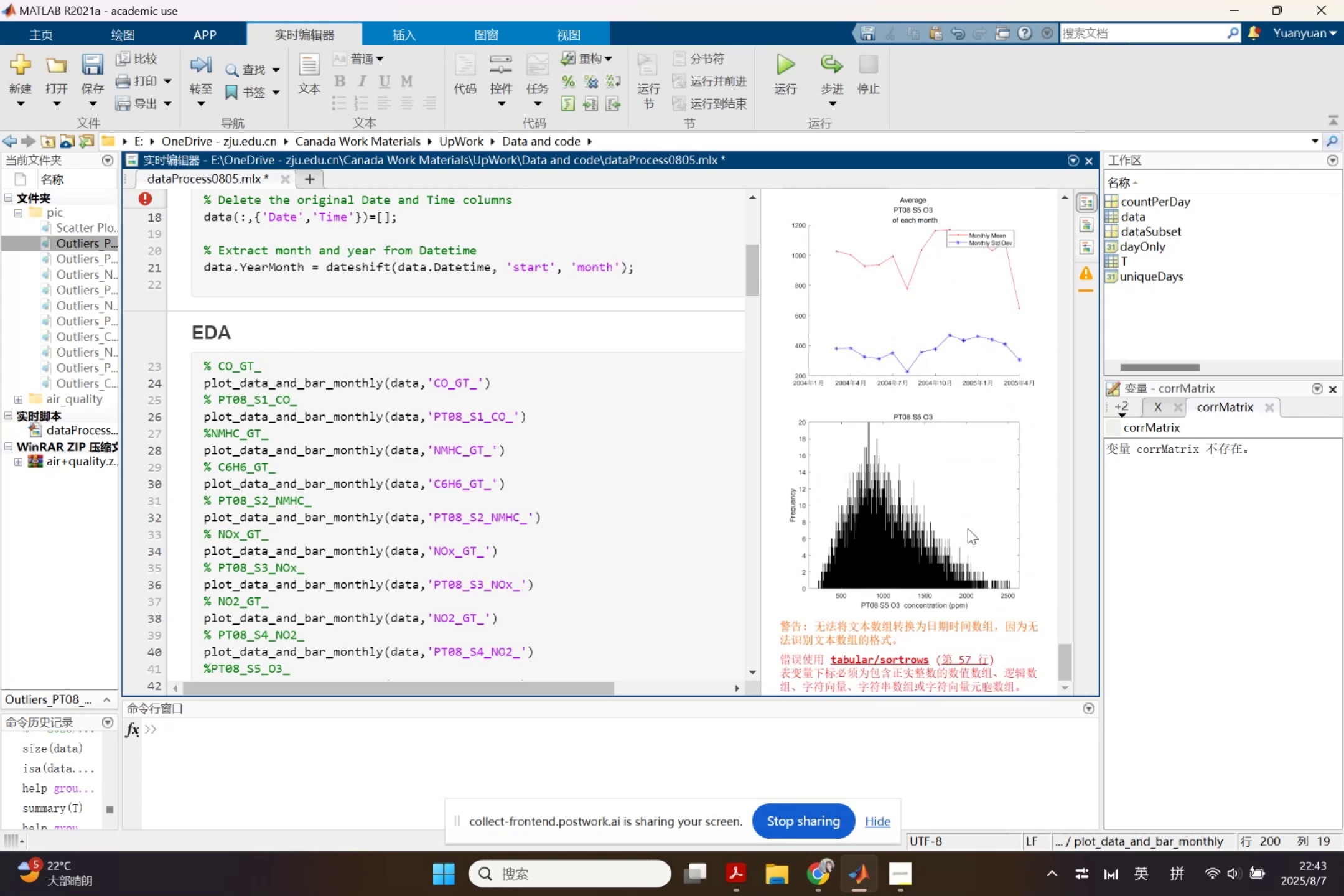 
left_click([922, 659])
 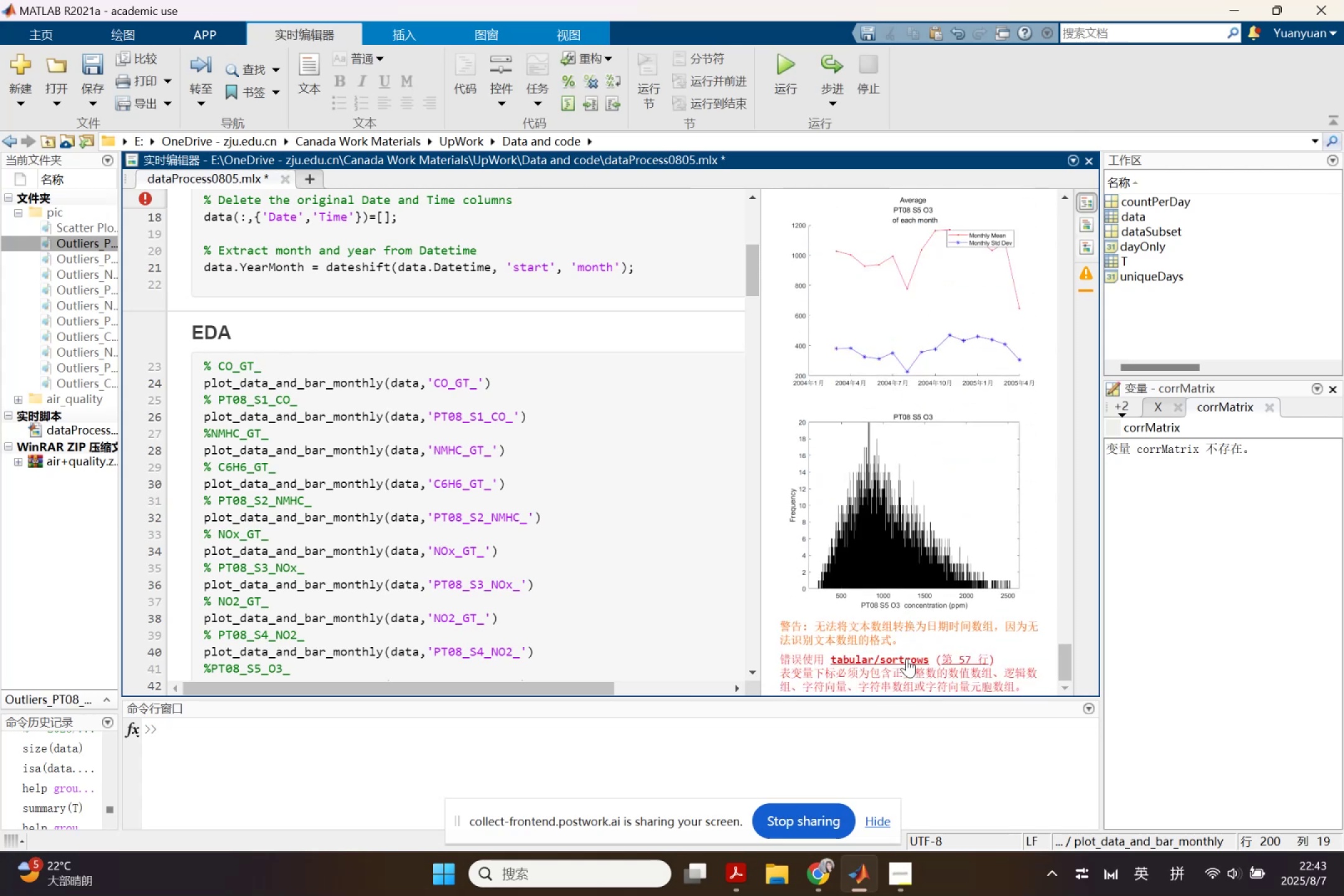 
left_click([898, 658])
 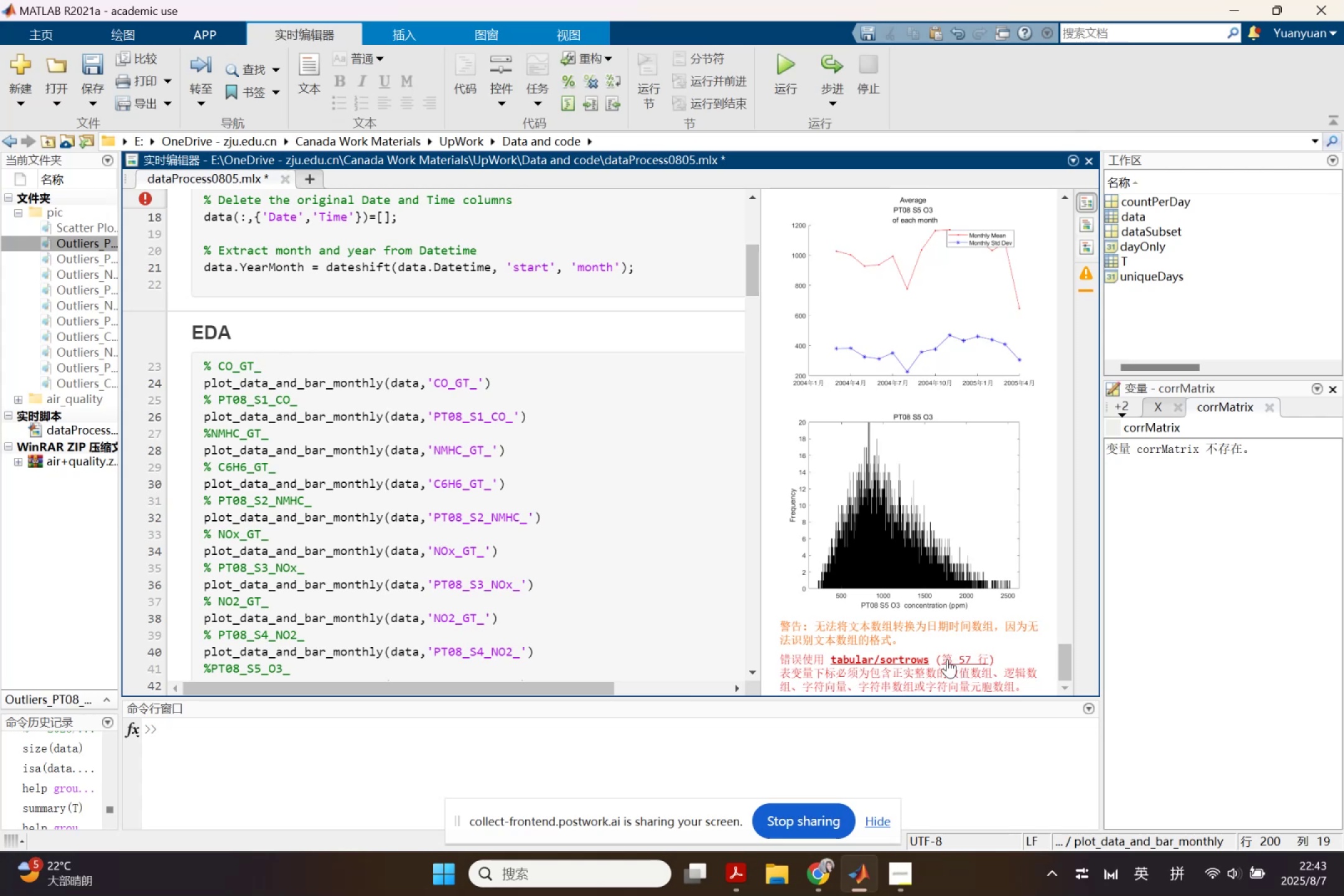 
scroll: coordinate [668, 425], scroll_direction: down, amount: 9.0
 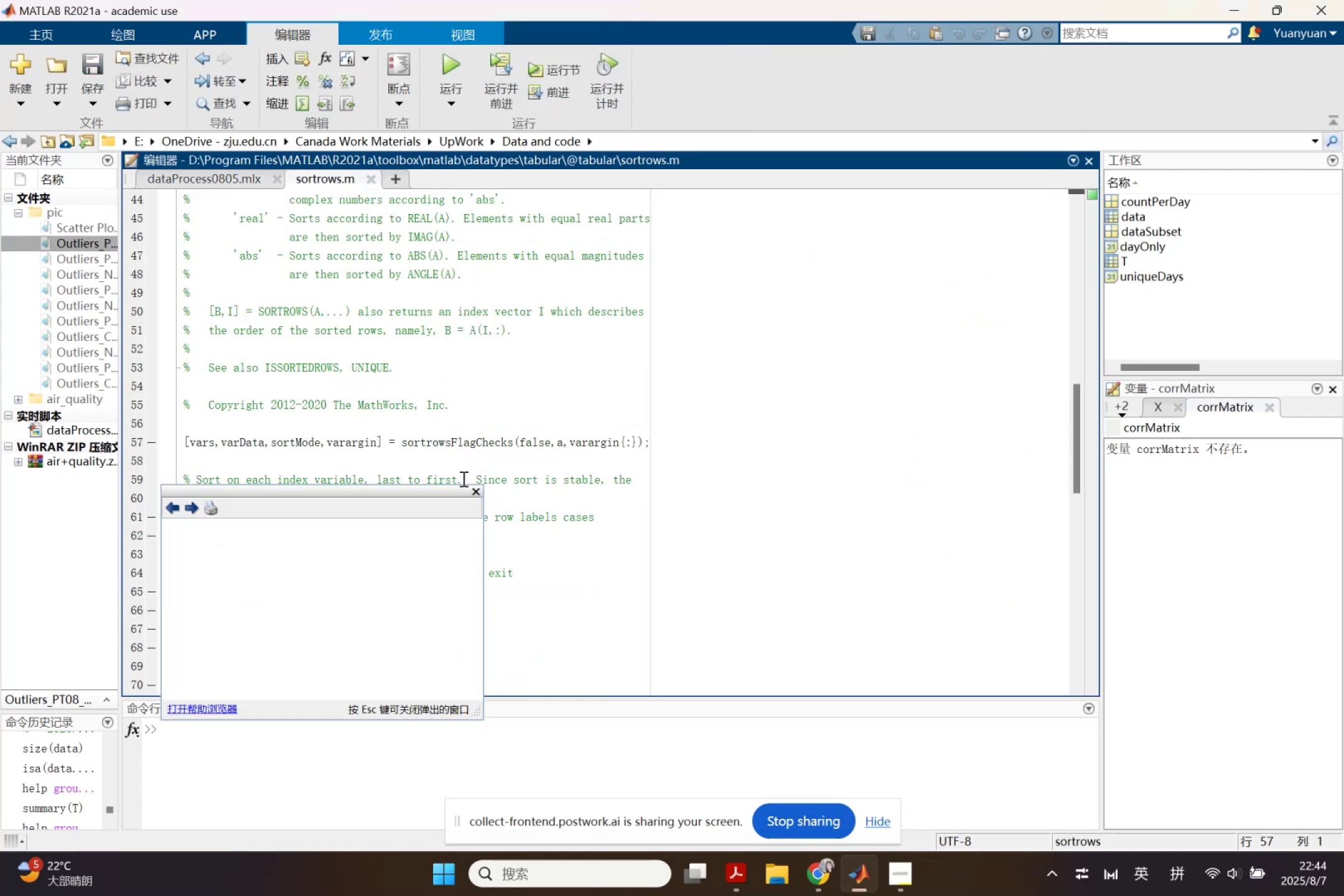 
mouse_move([443, 488])
 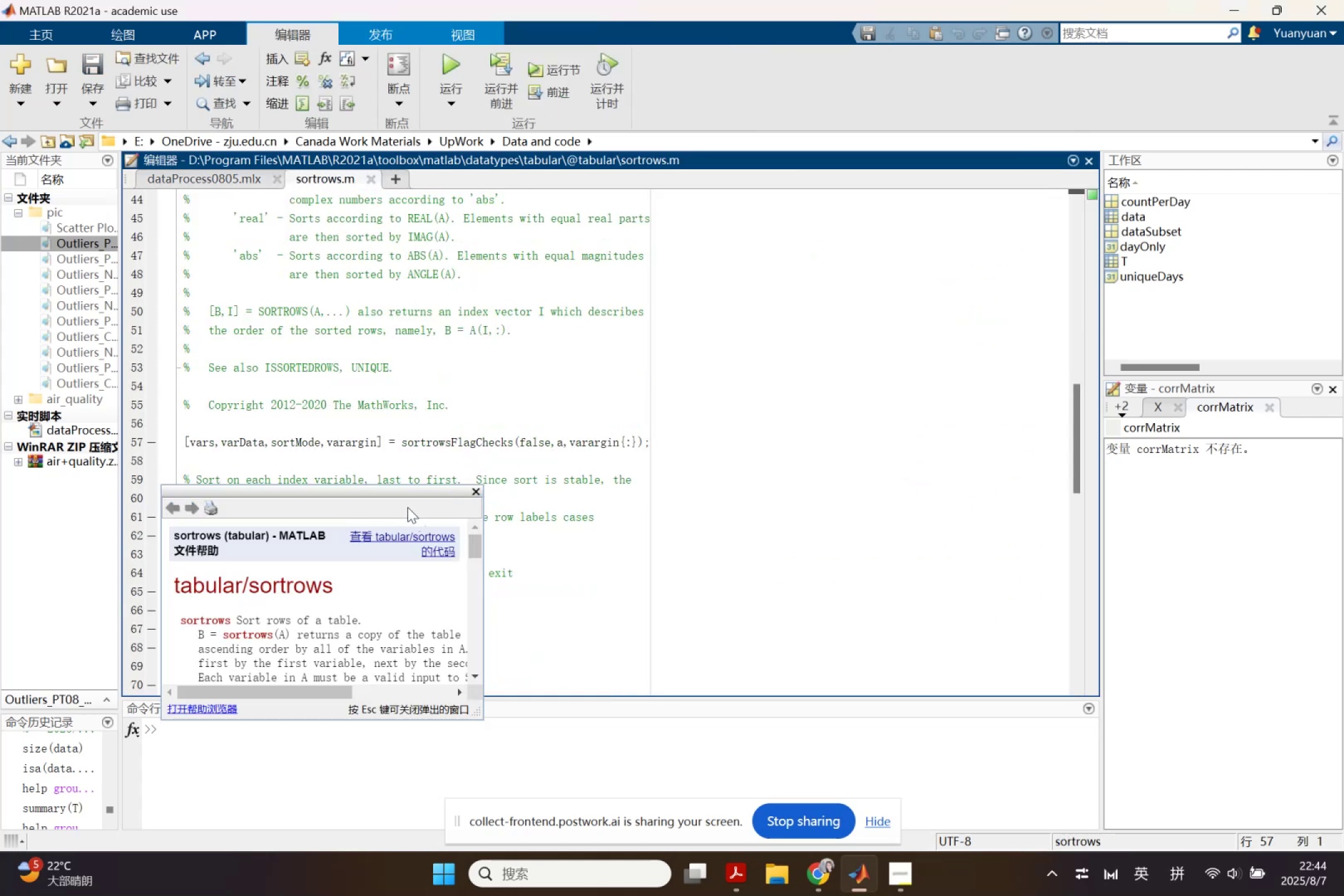 
double_click([405, 505])
 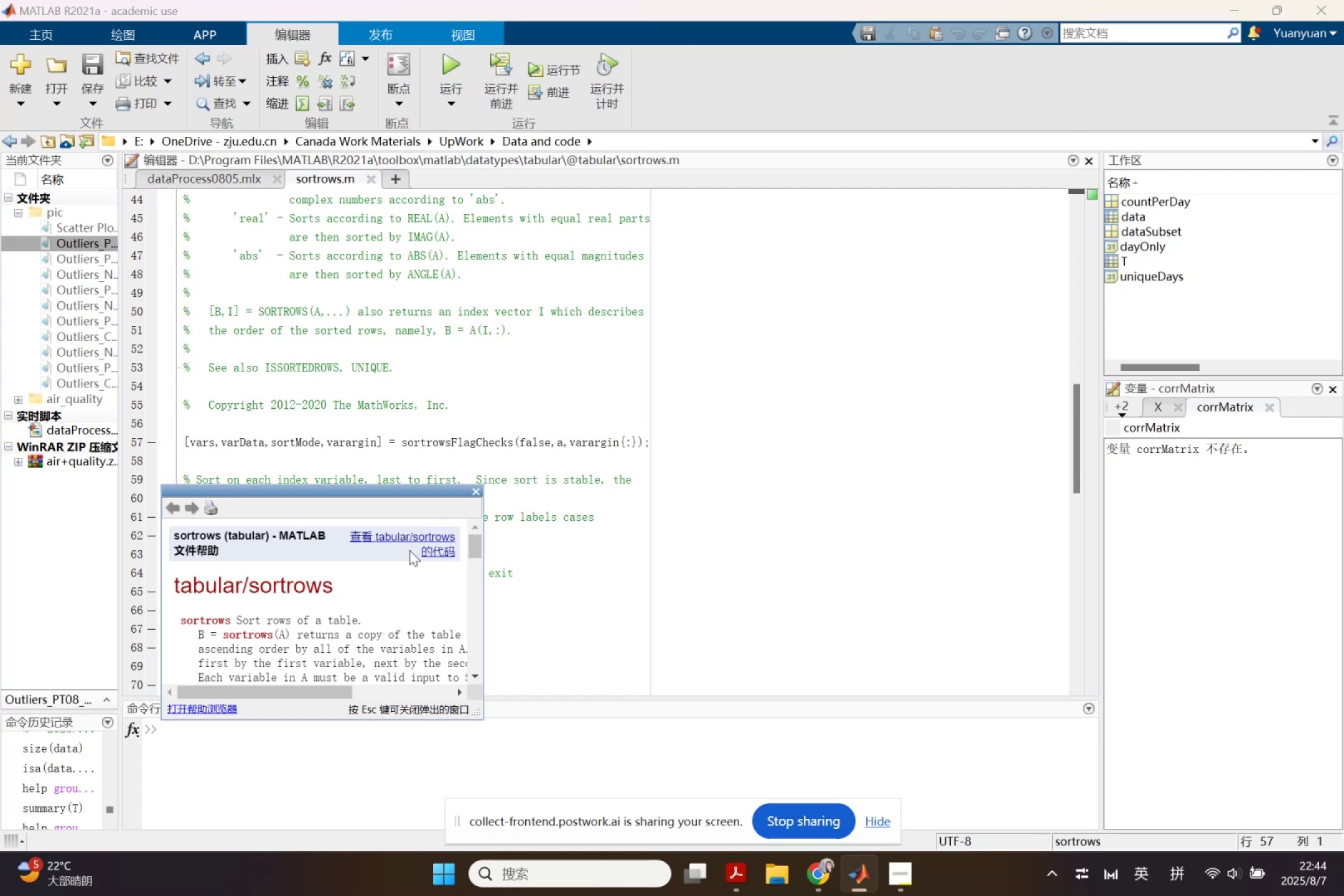 
left_click([409, 538])
 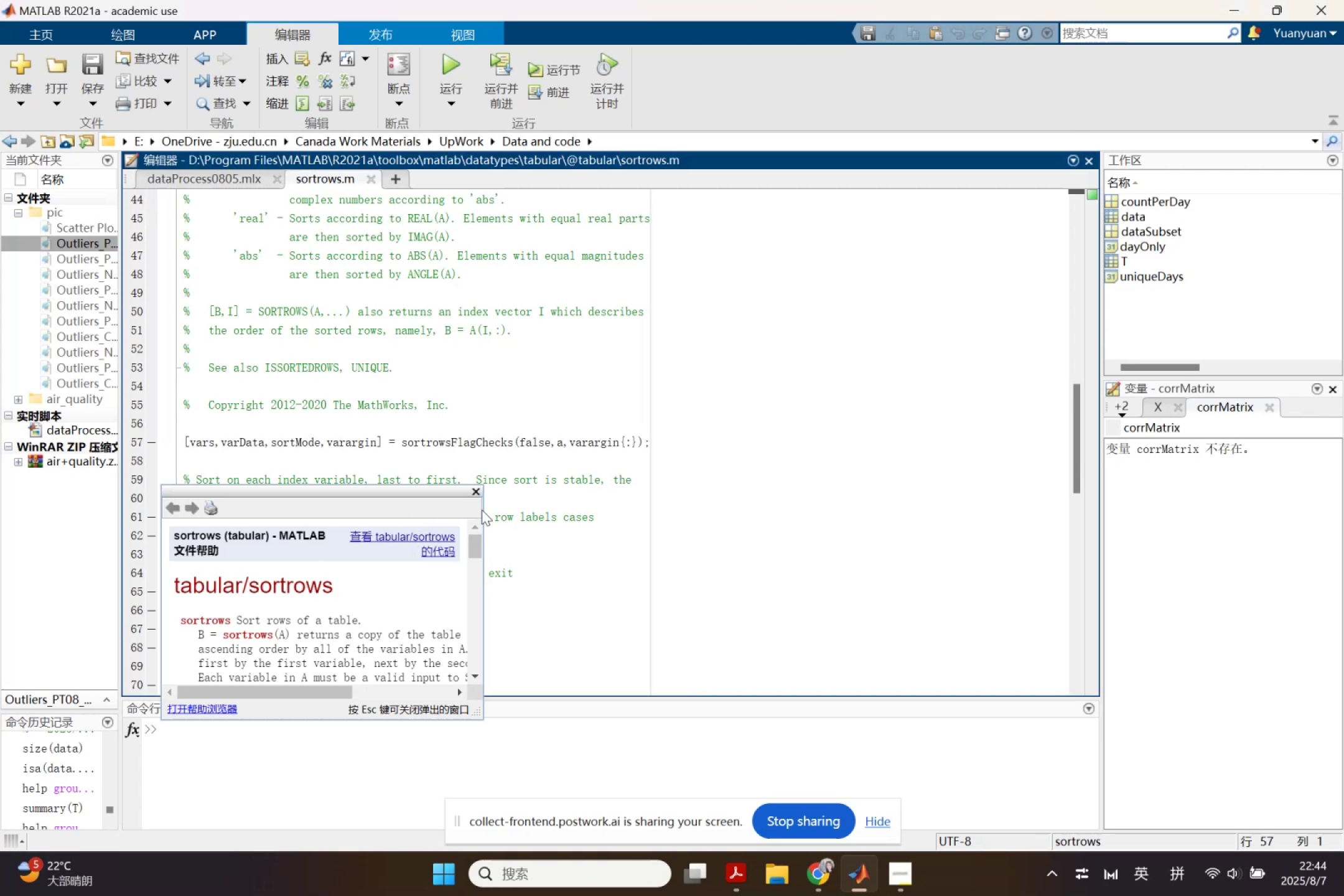 
left_click([476, 492])
 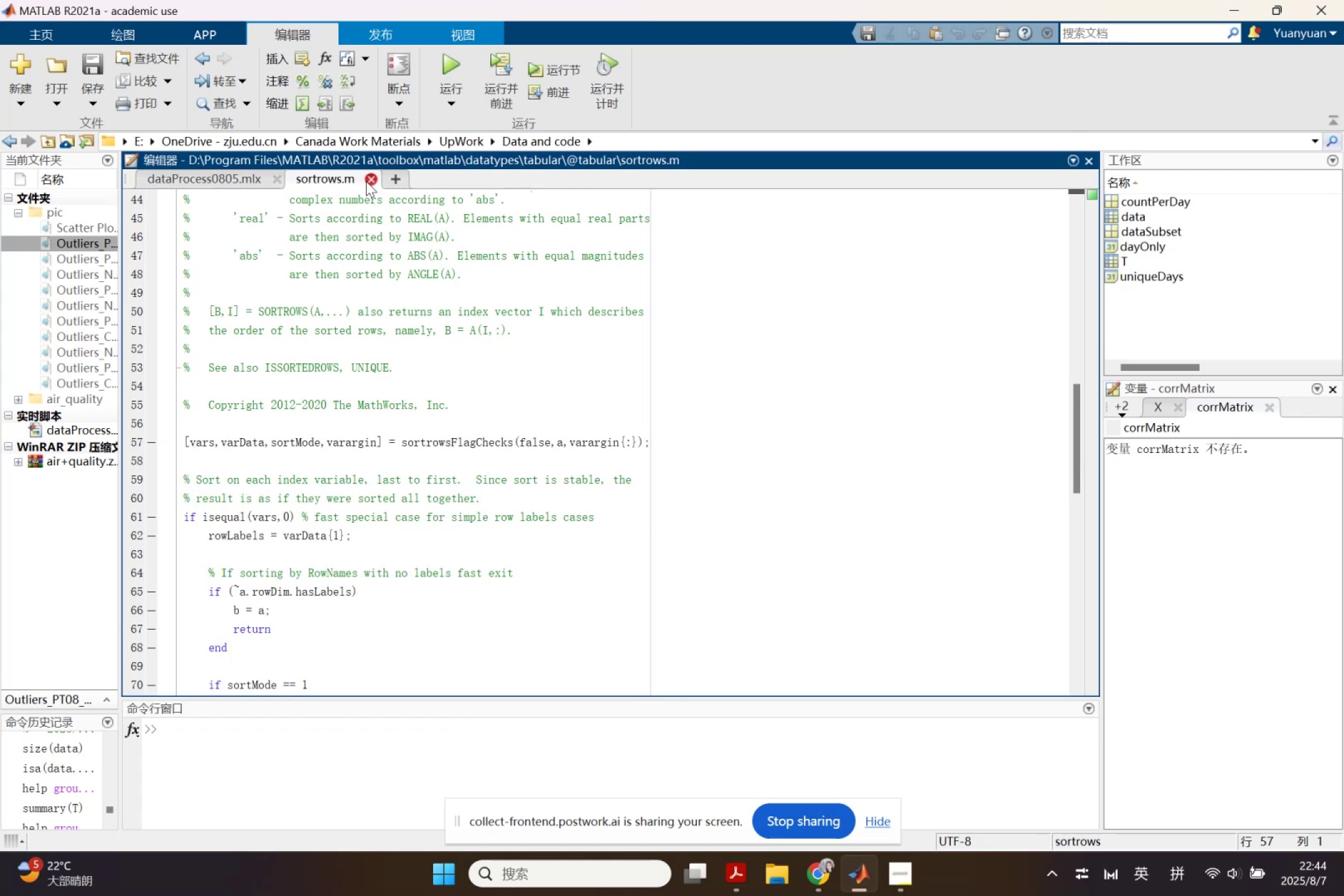 
scroll: coordinate [1026, 556], scroll_direction: up, amount: 4.0
 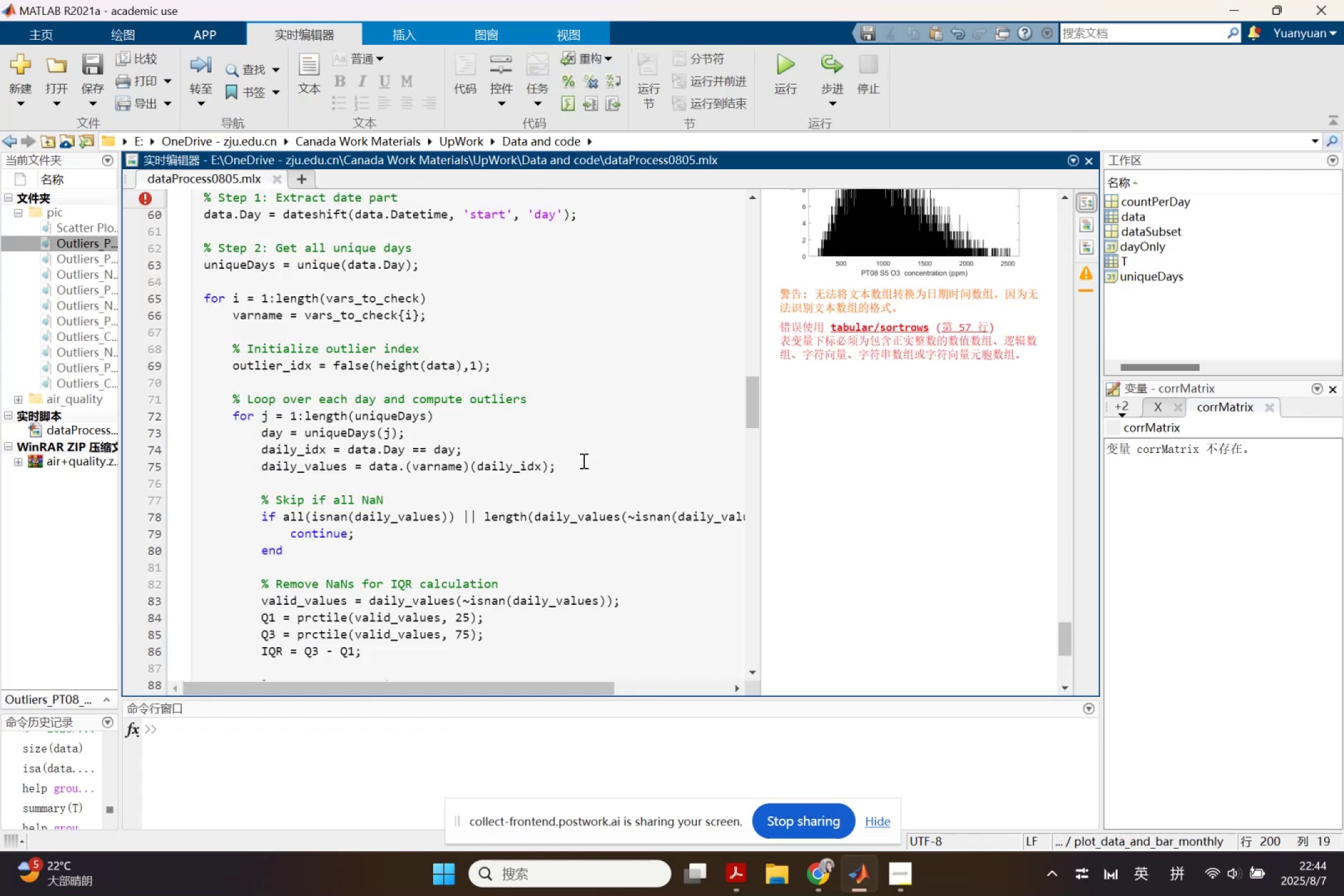 
scroll: coordinate [551, 435], scroll_direction: none, amount: 0.0
 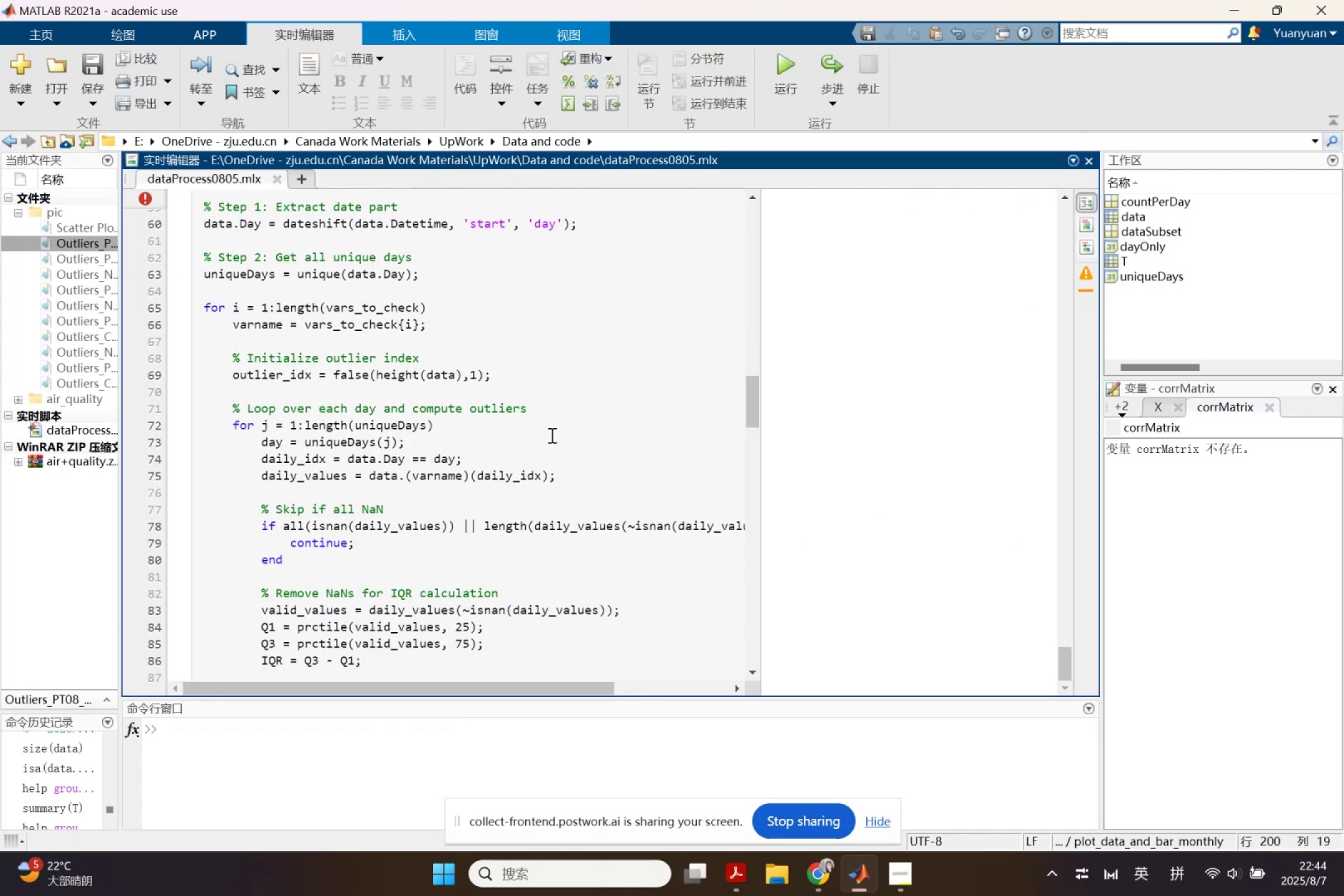 
scroll: coordinate [500, 435], scroll_direction: up, amount: 4.0
 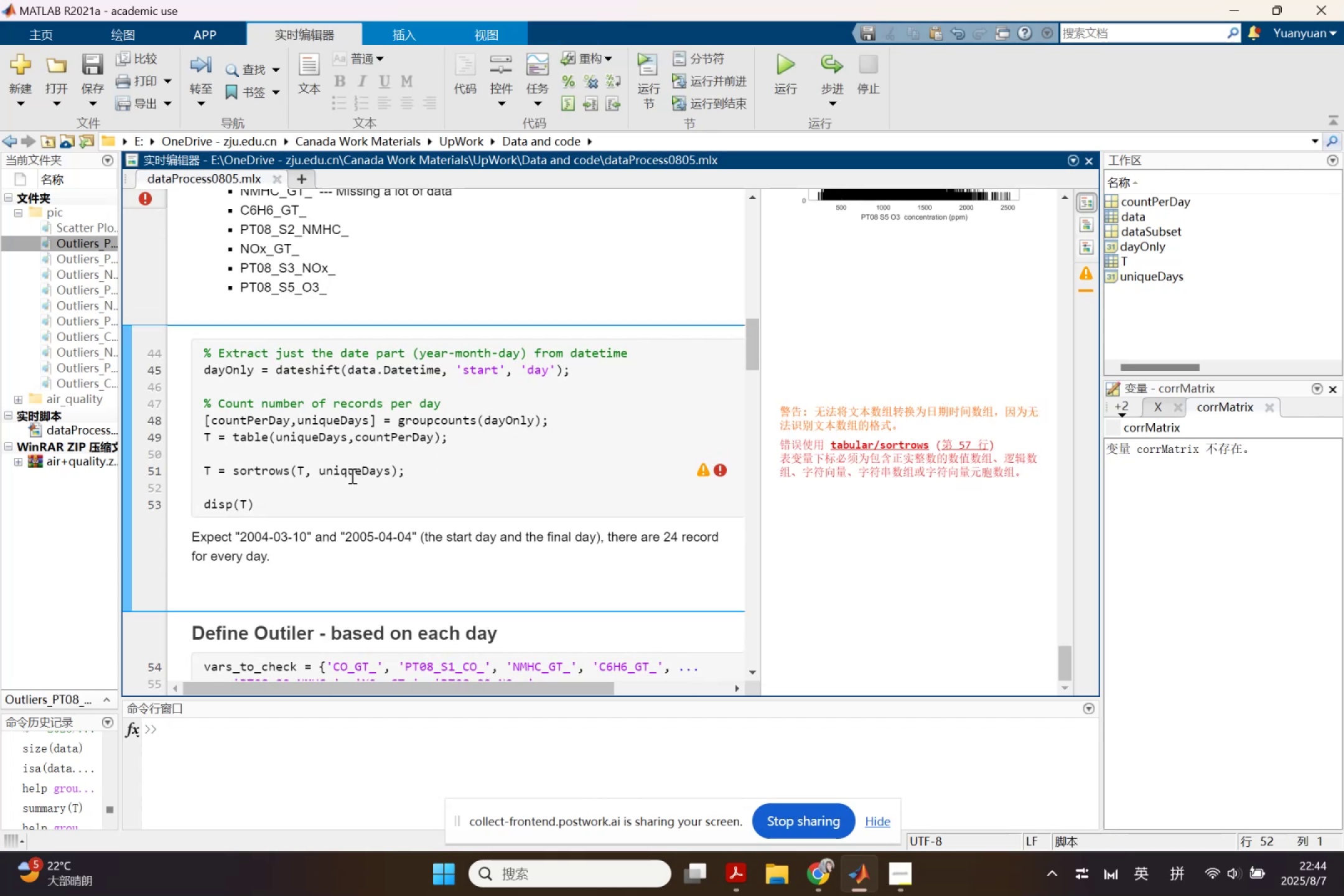 
left_click([350, 475])
 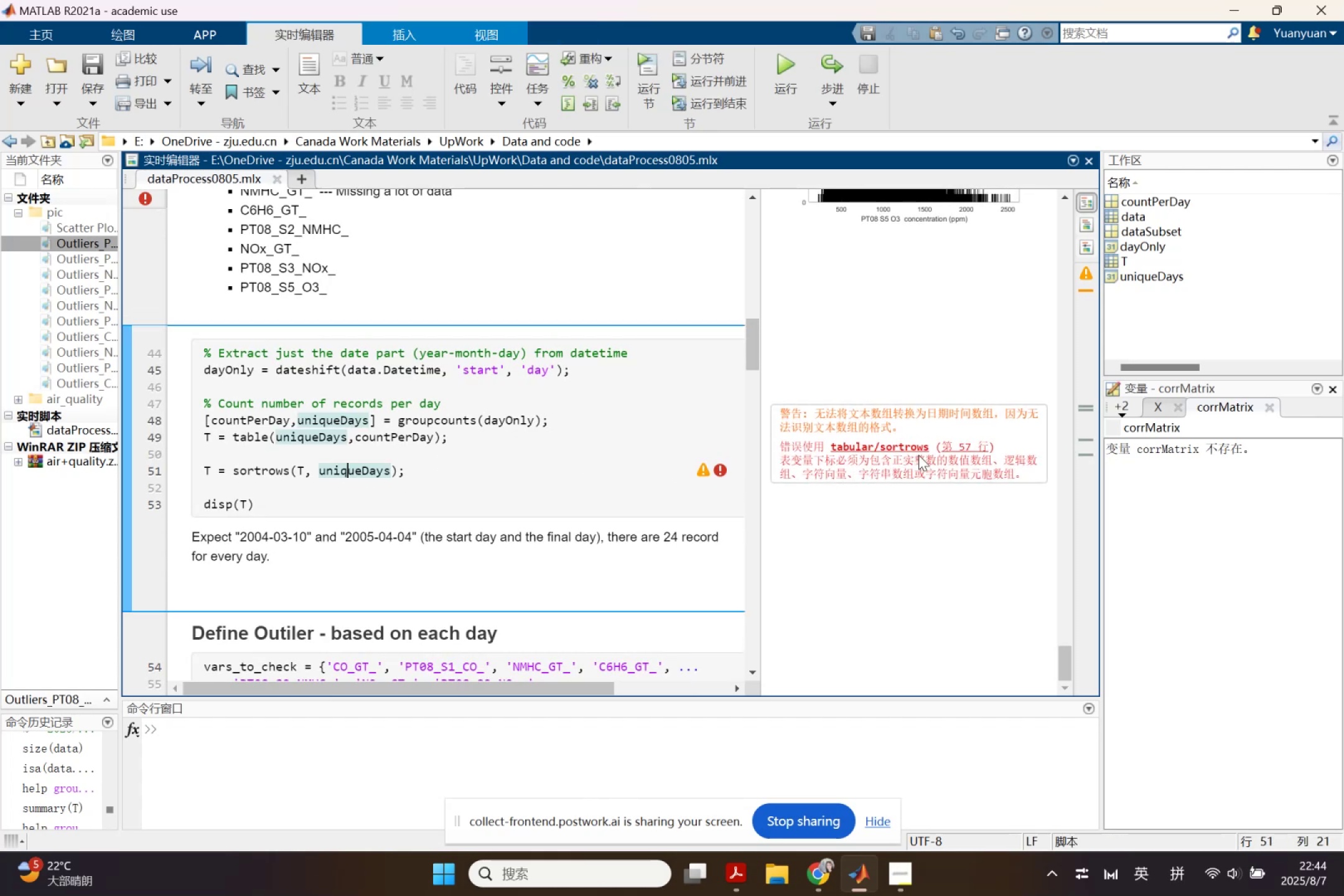 
wait(9.89)
 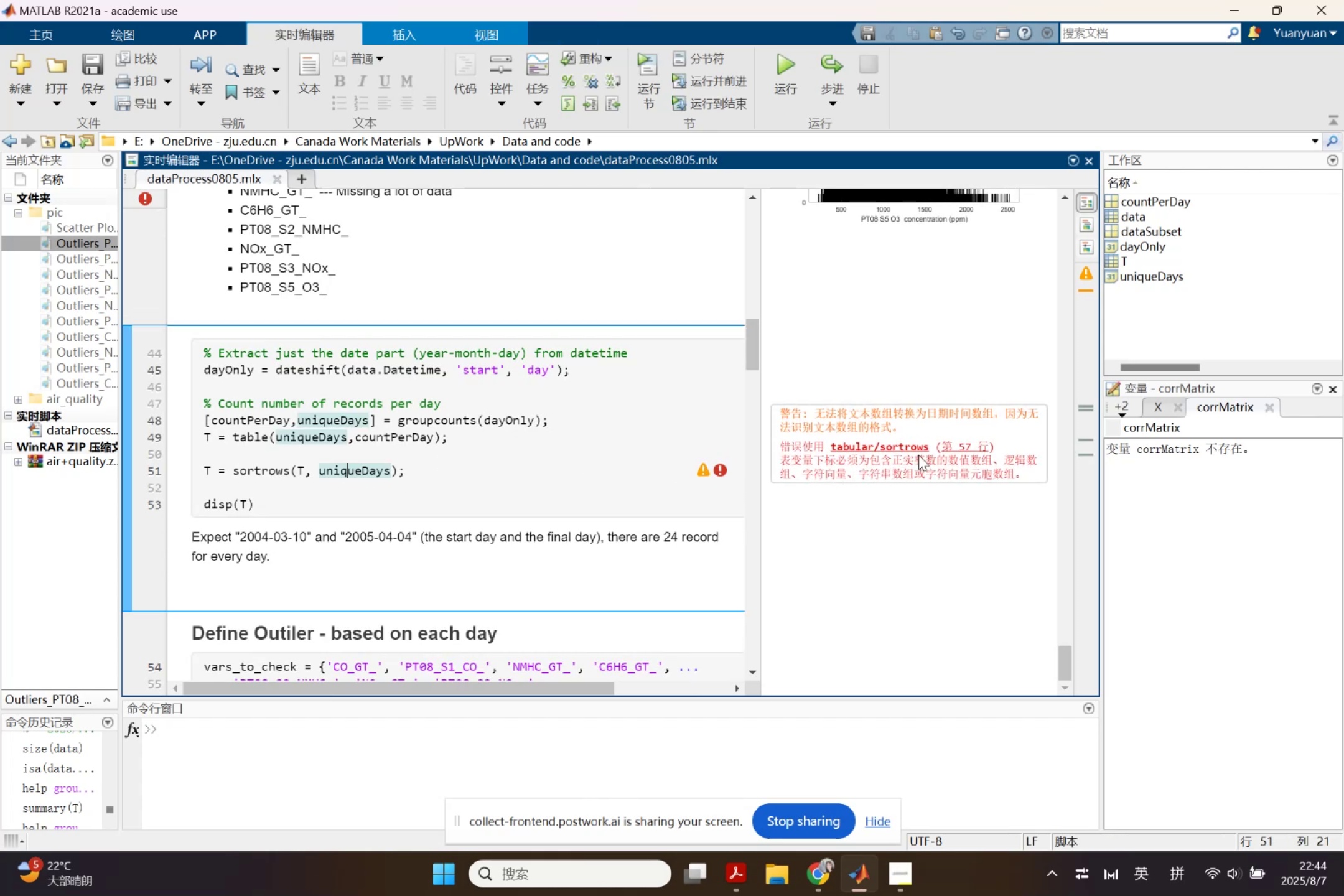 
key(Backspace)
 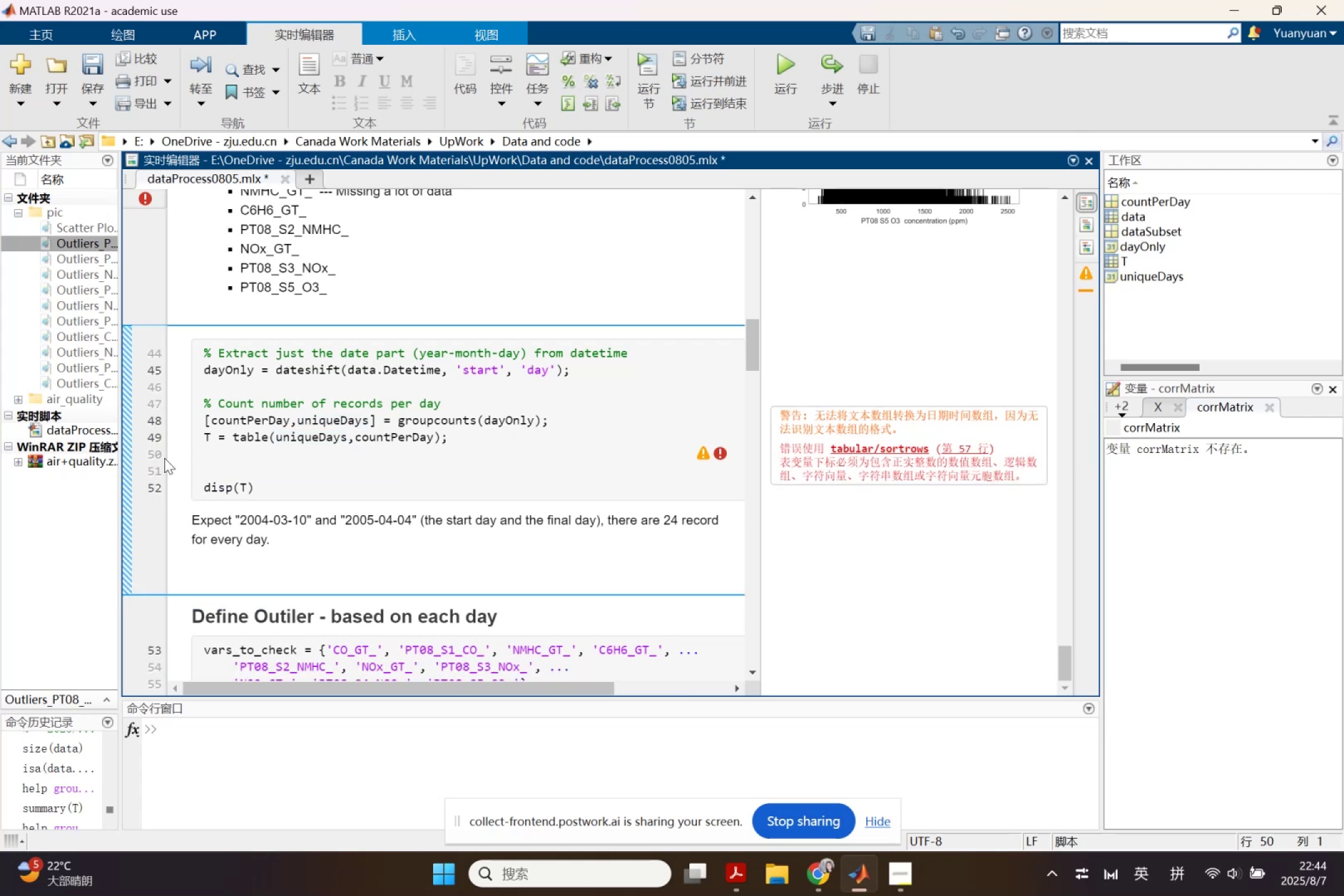 
key(Backspace)
 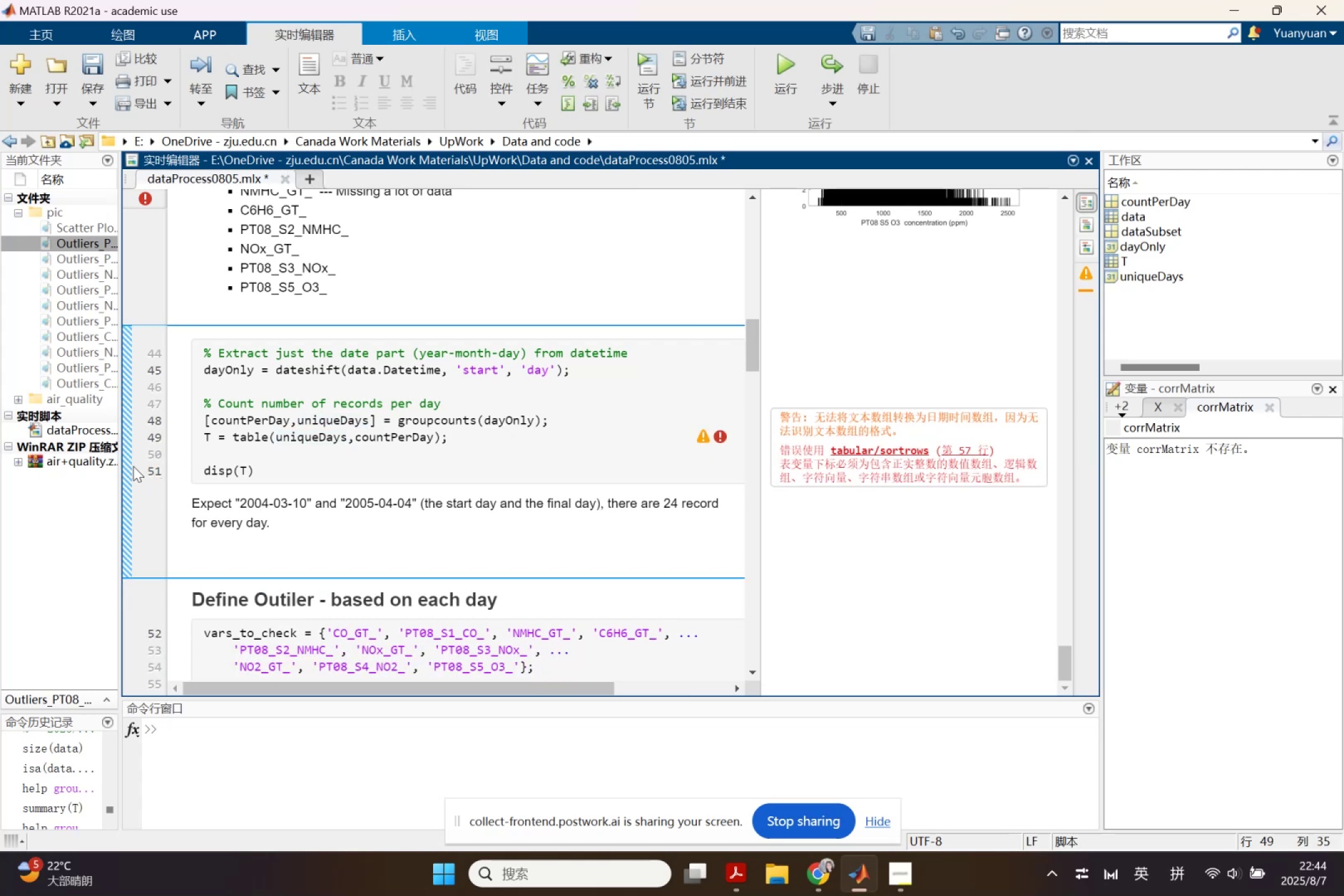 
left_click([126, 469])
 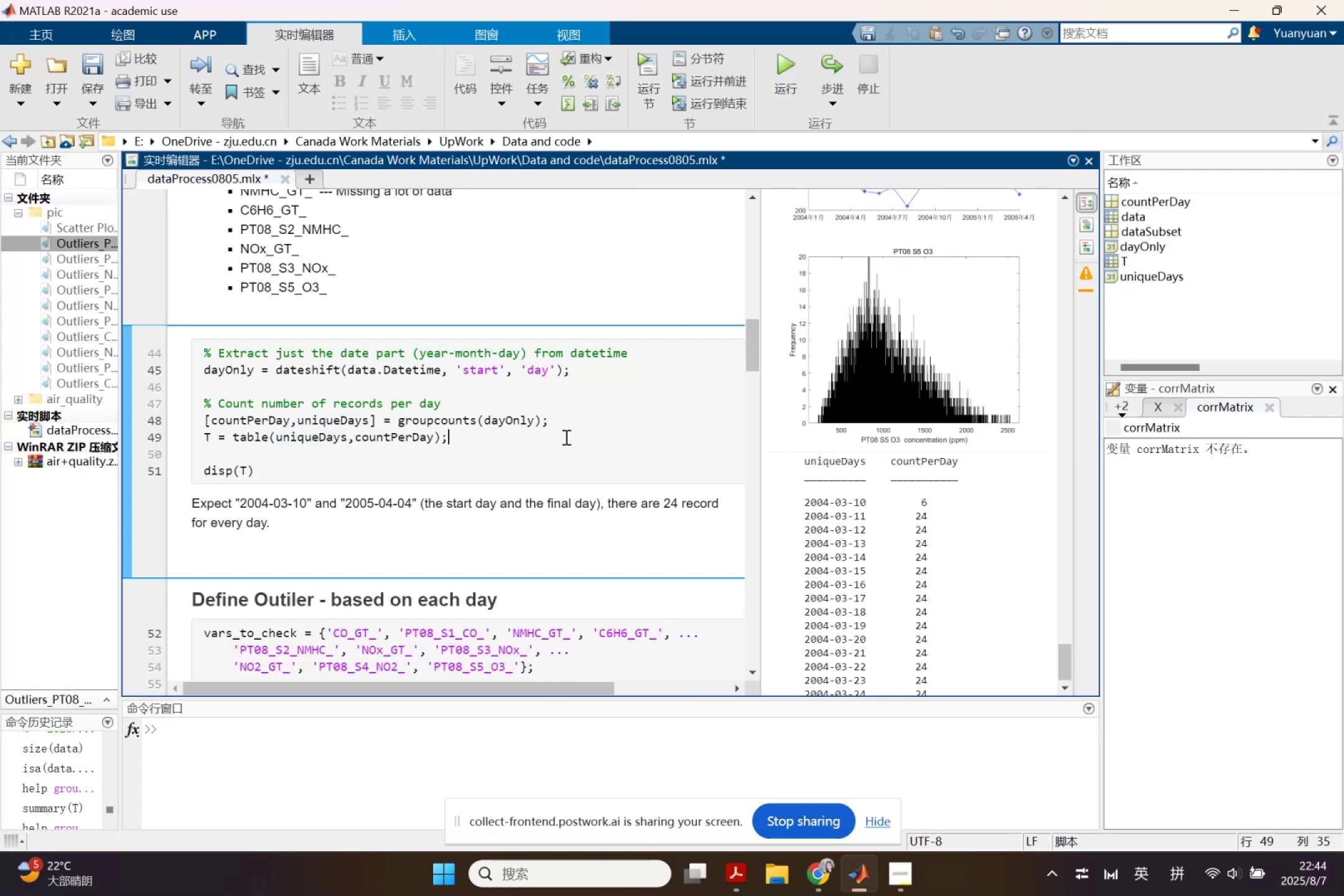 
scroll: coordinate [485, 641], scroll_direction: down, amount: 32.0
 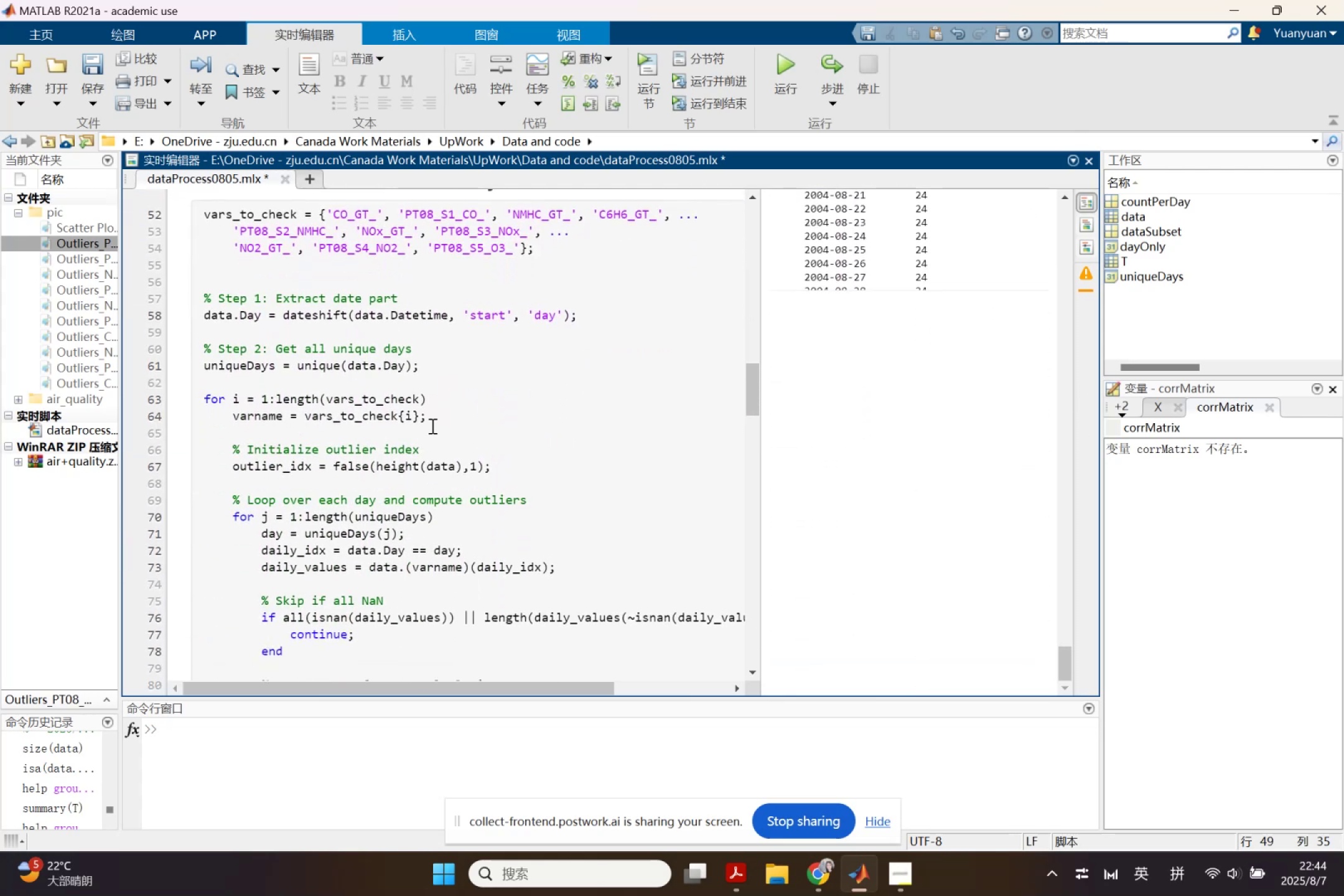 
left_click([460, 418])
 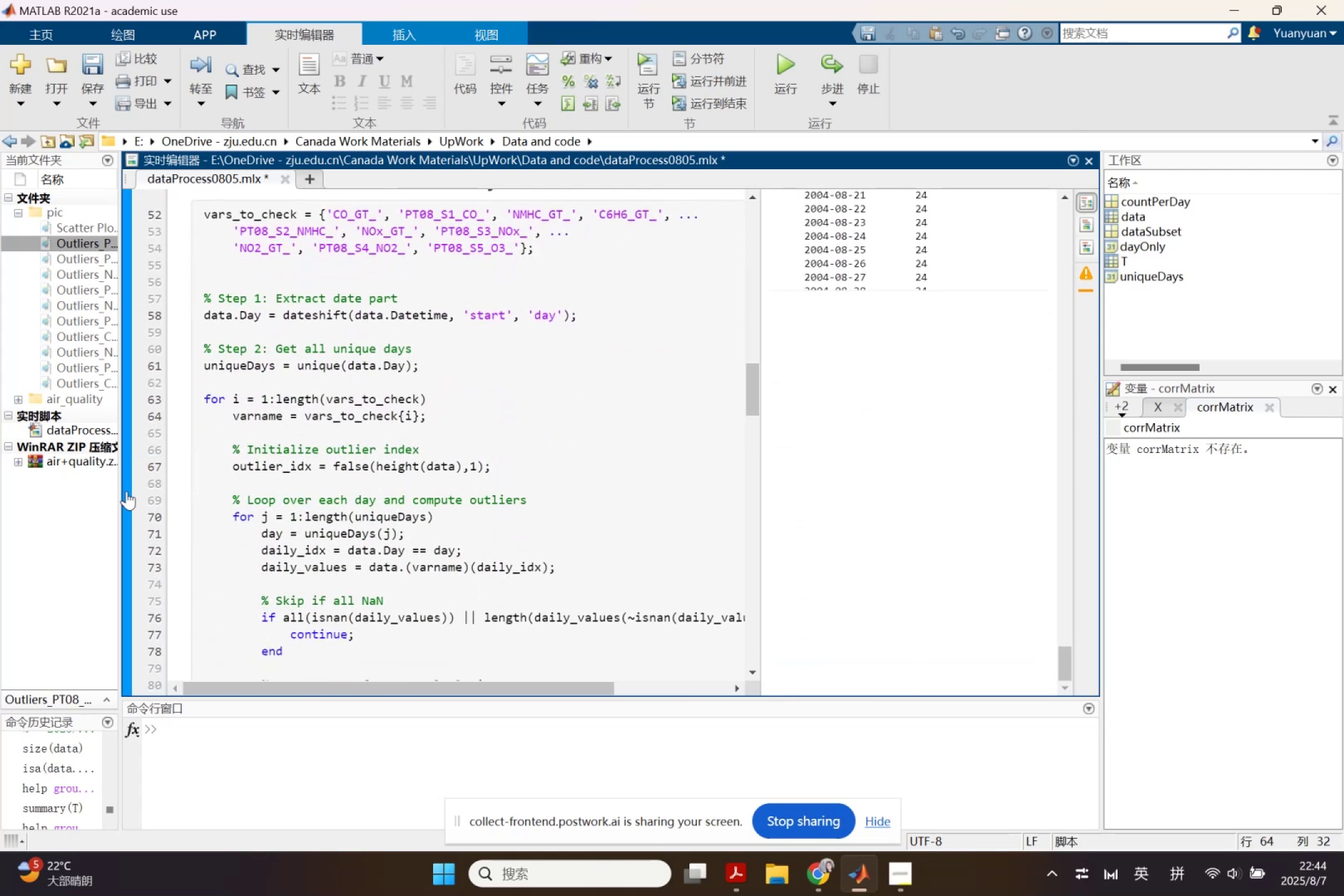 
left_click([126, 491])
 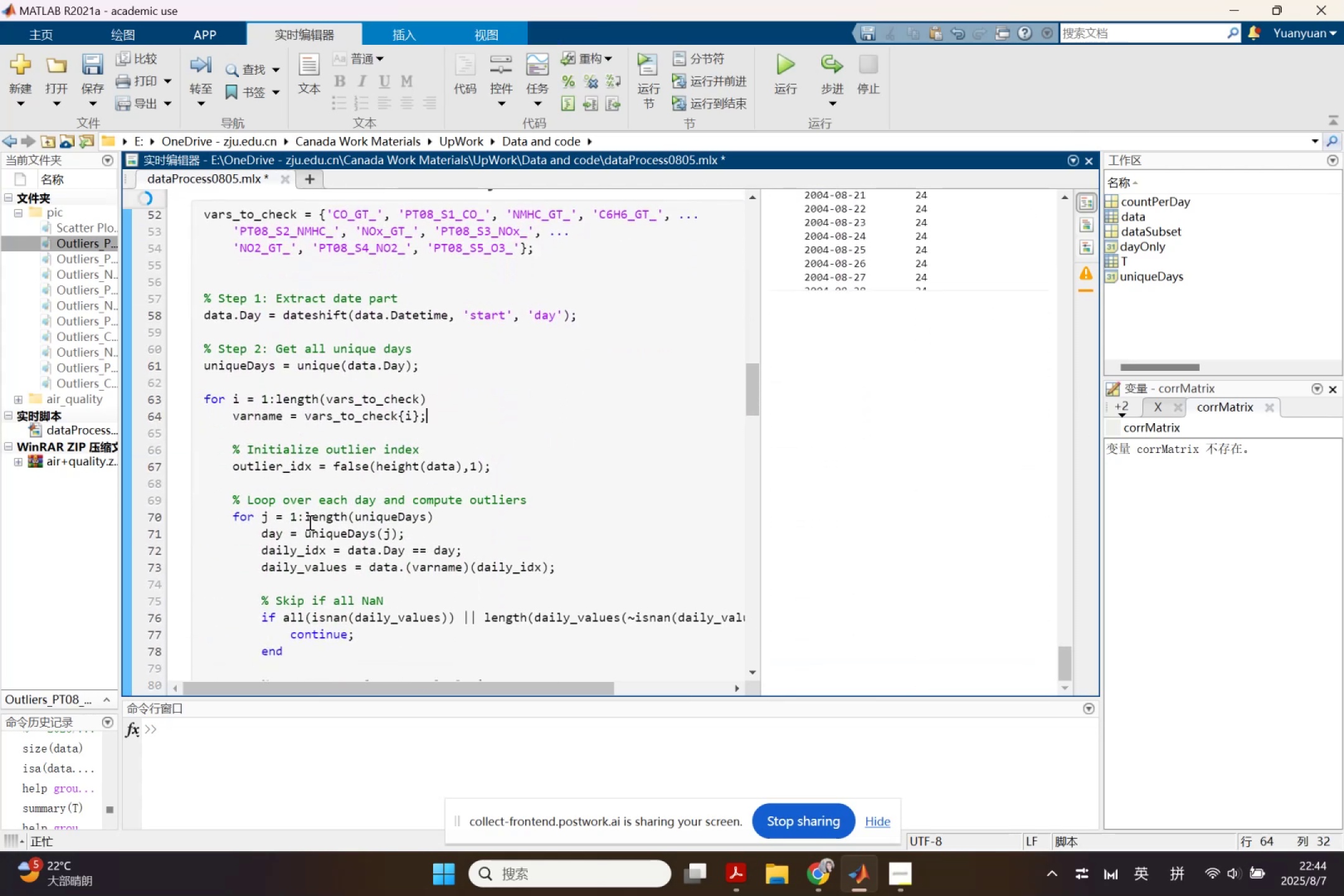 
scroll: coordinate [435, 549], scroll_direction: up, amount: 2.0
 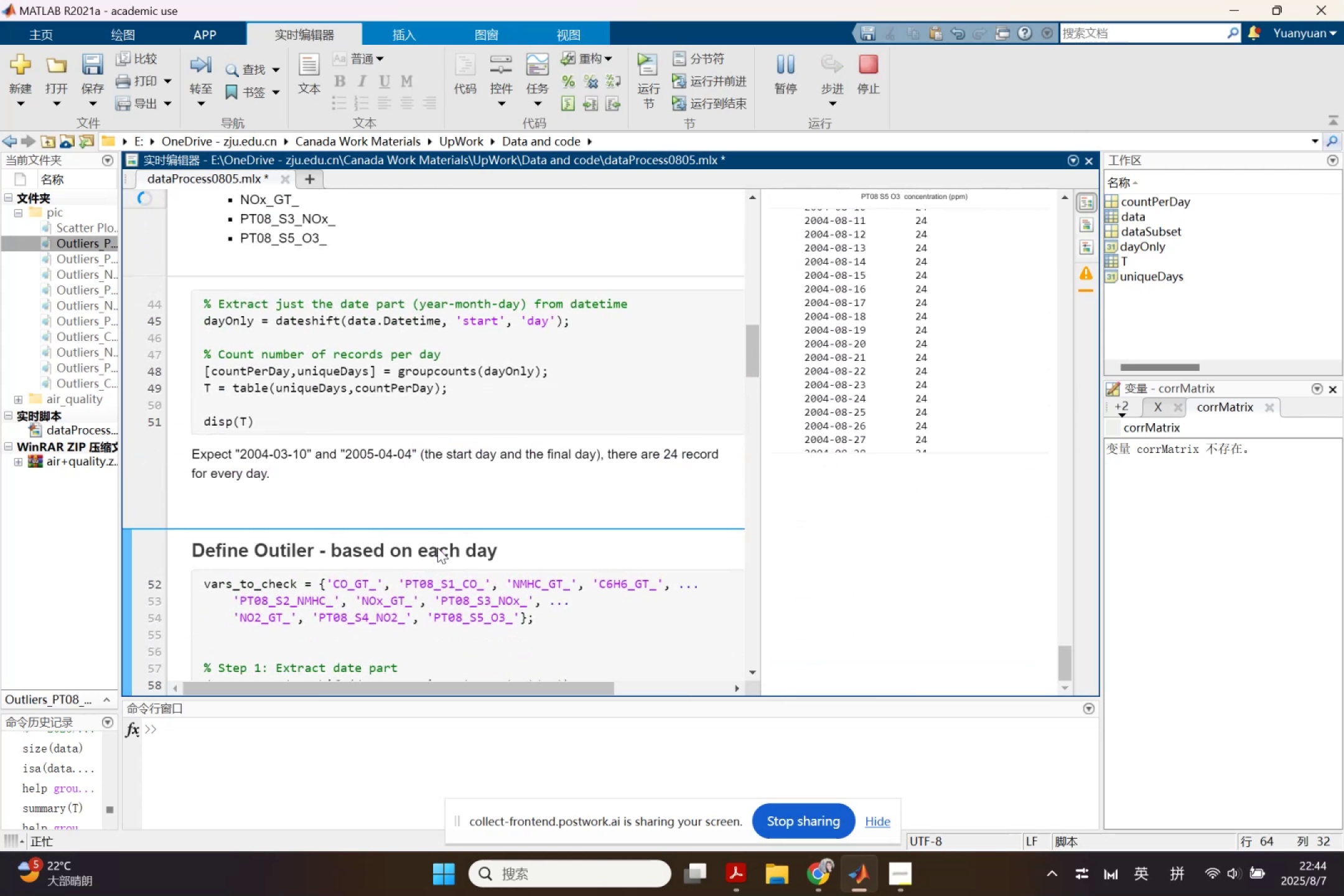 
scroll: coordinate [440, 543], scroll_direction: down, amount: 8.0
 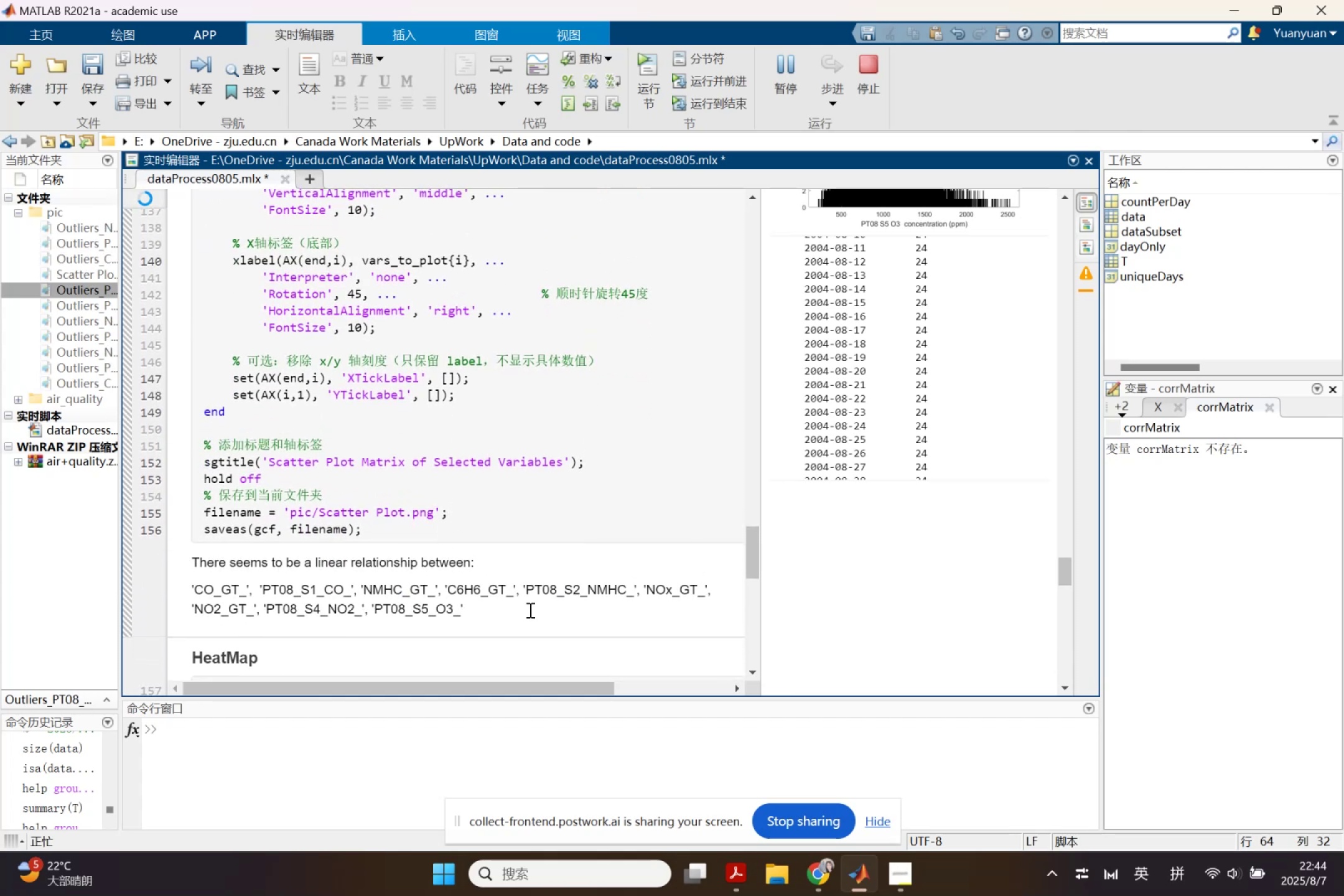 
wait(7.28)
 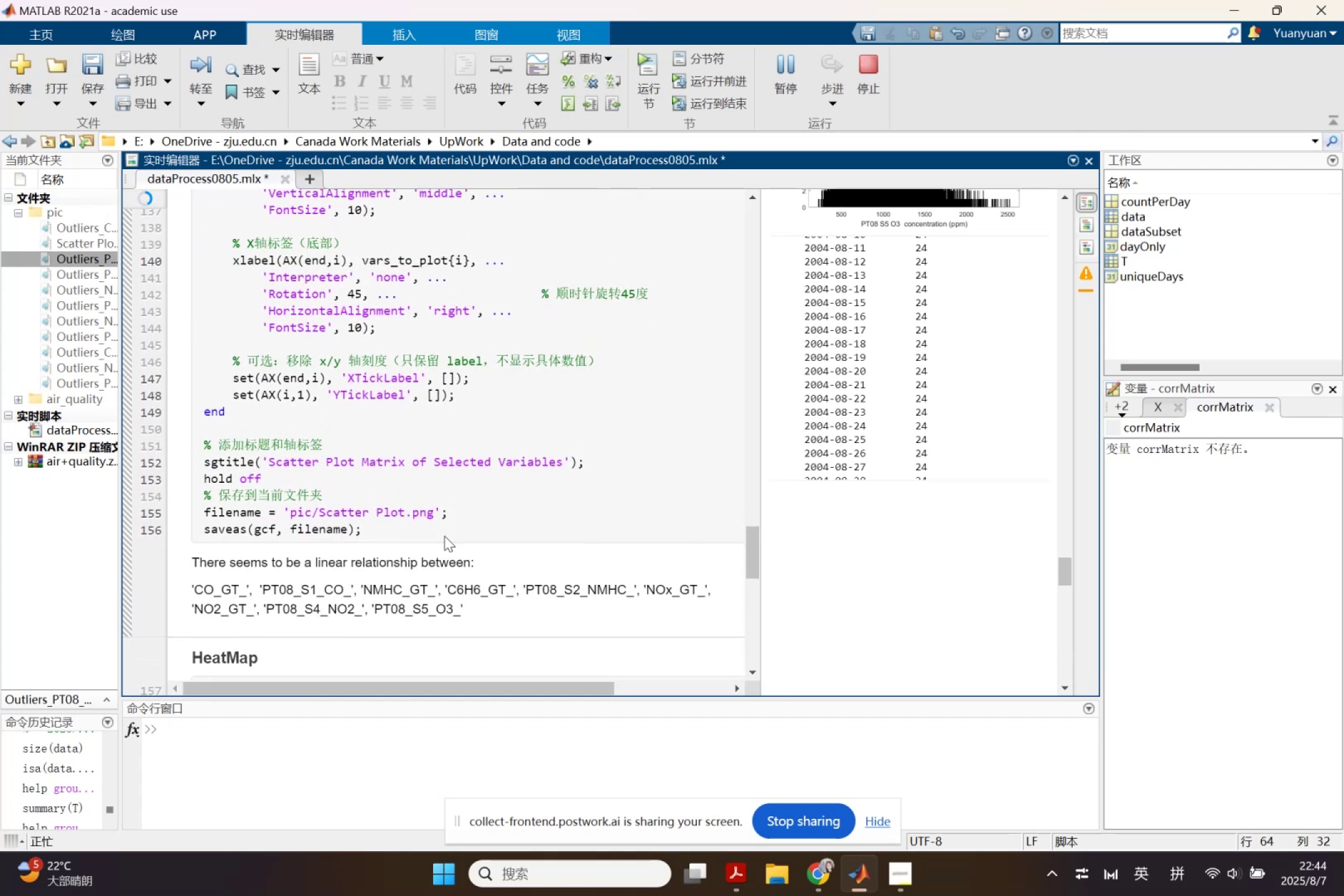 
left_click([736, 876])
 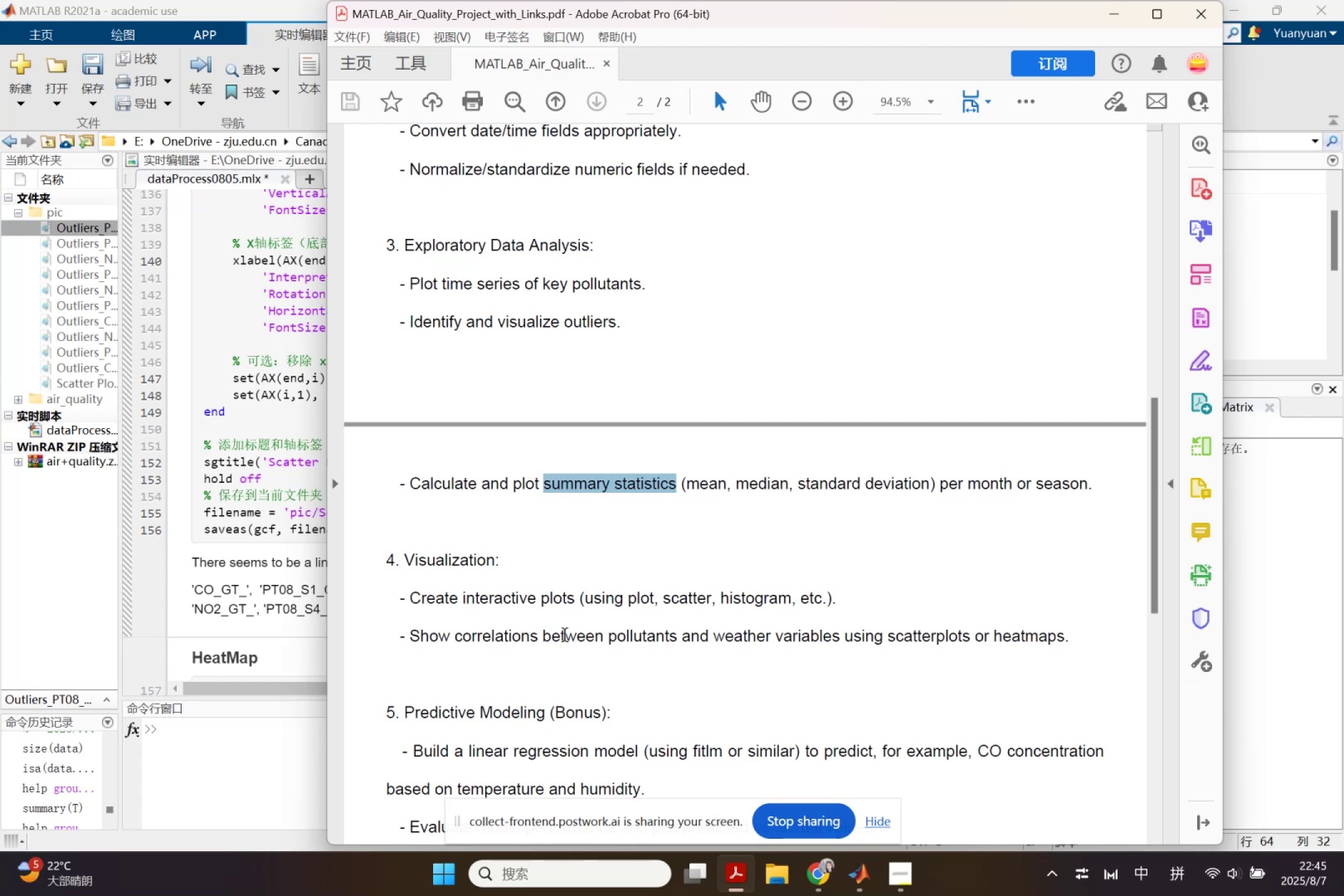 
wait(28.9)
 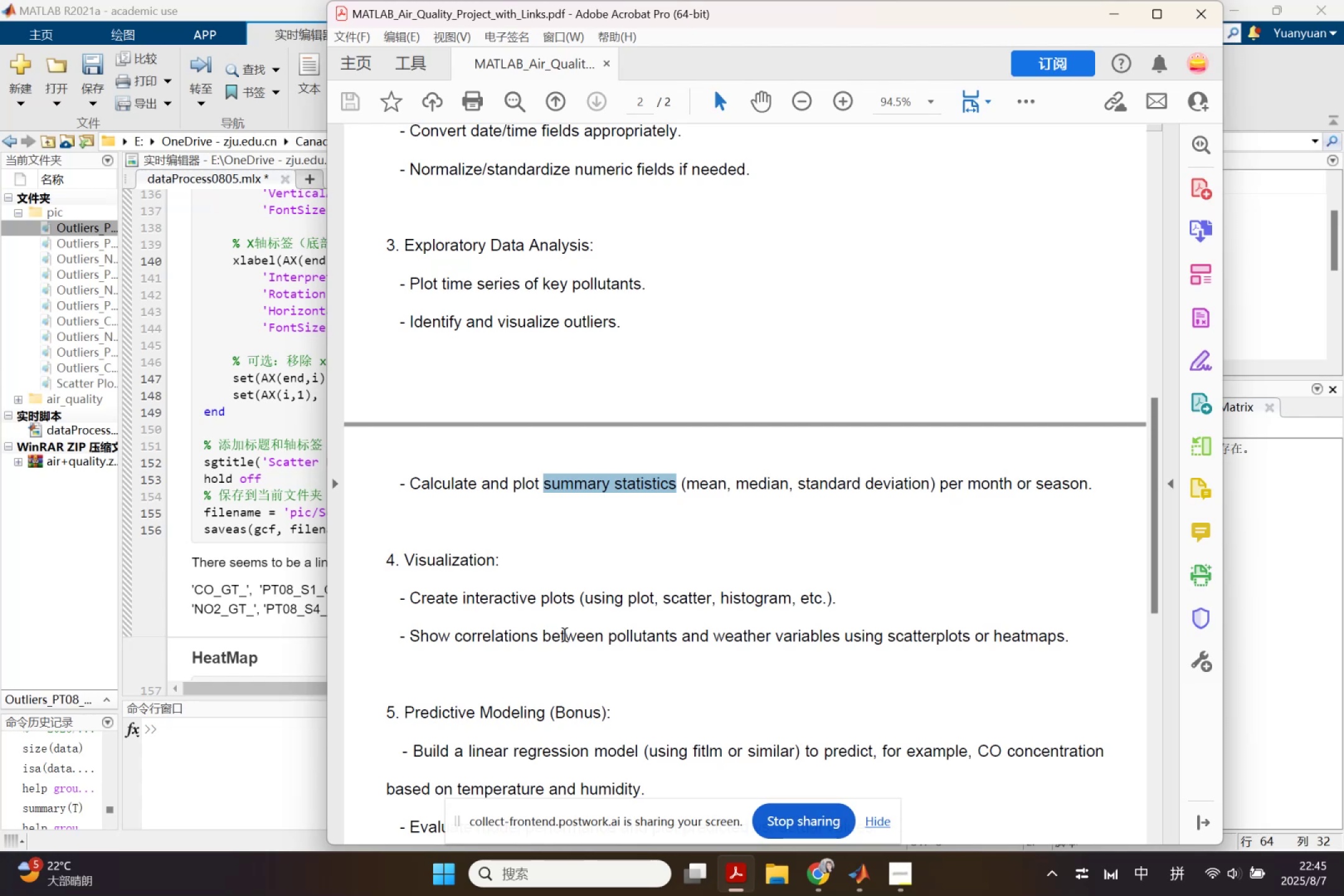 
left_click([242, 526])
 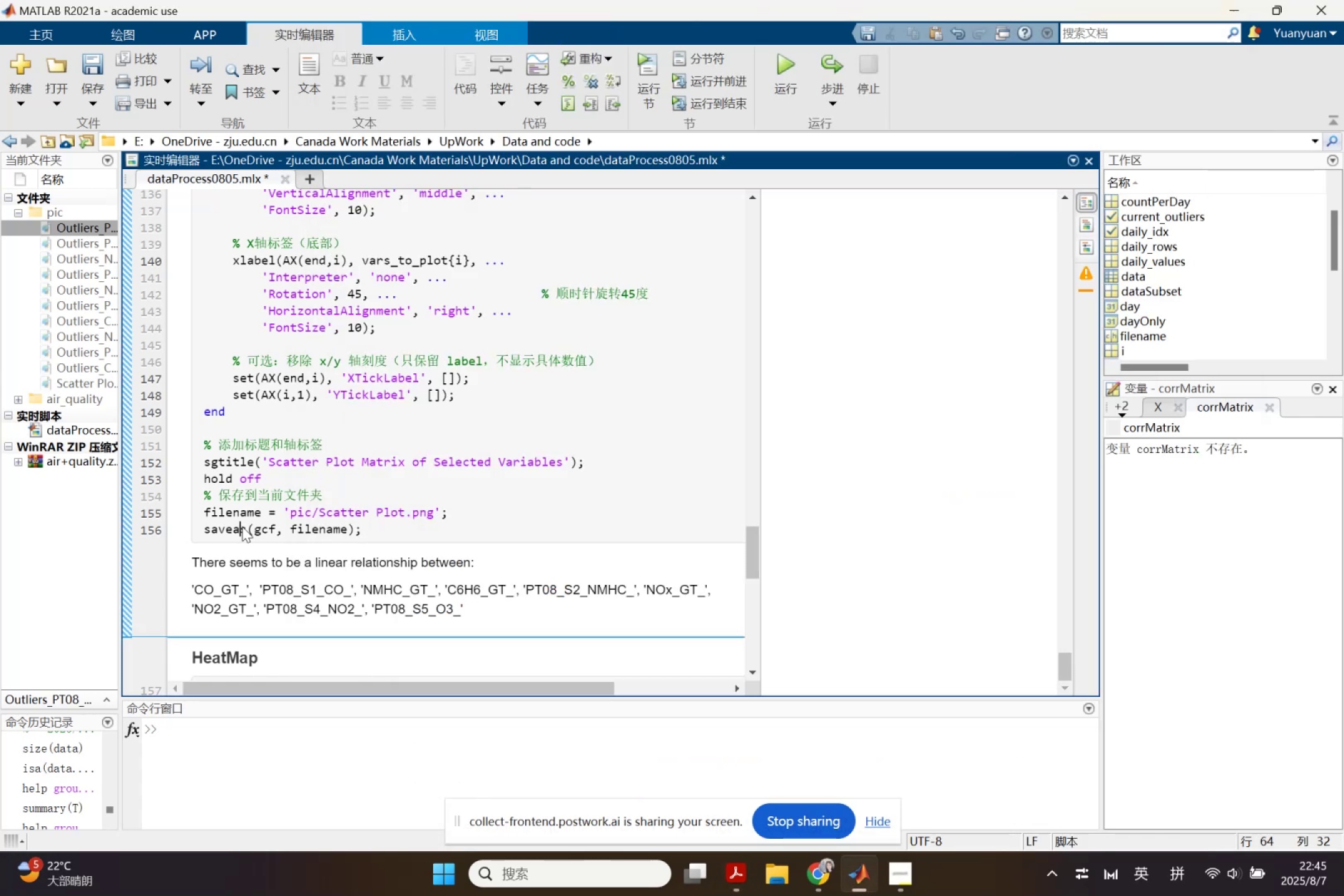 
scroll: coordinate [306, 559], scroll_direction: down, amount: 6.0
 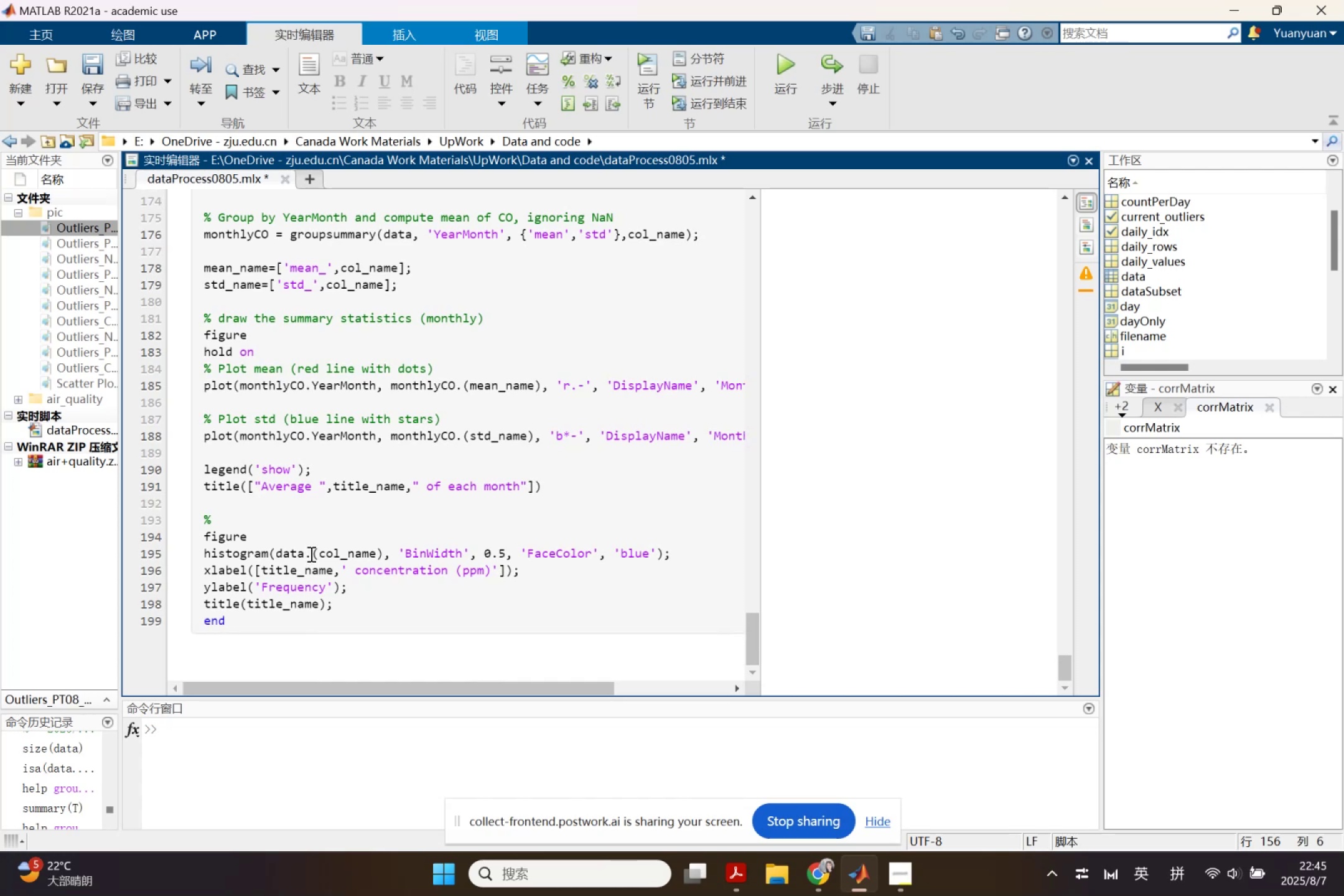 
scroll: coordinate [312, 551], scroll_direction: up, amount: 2.0
 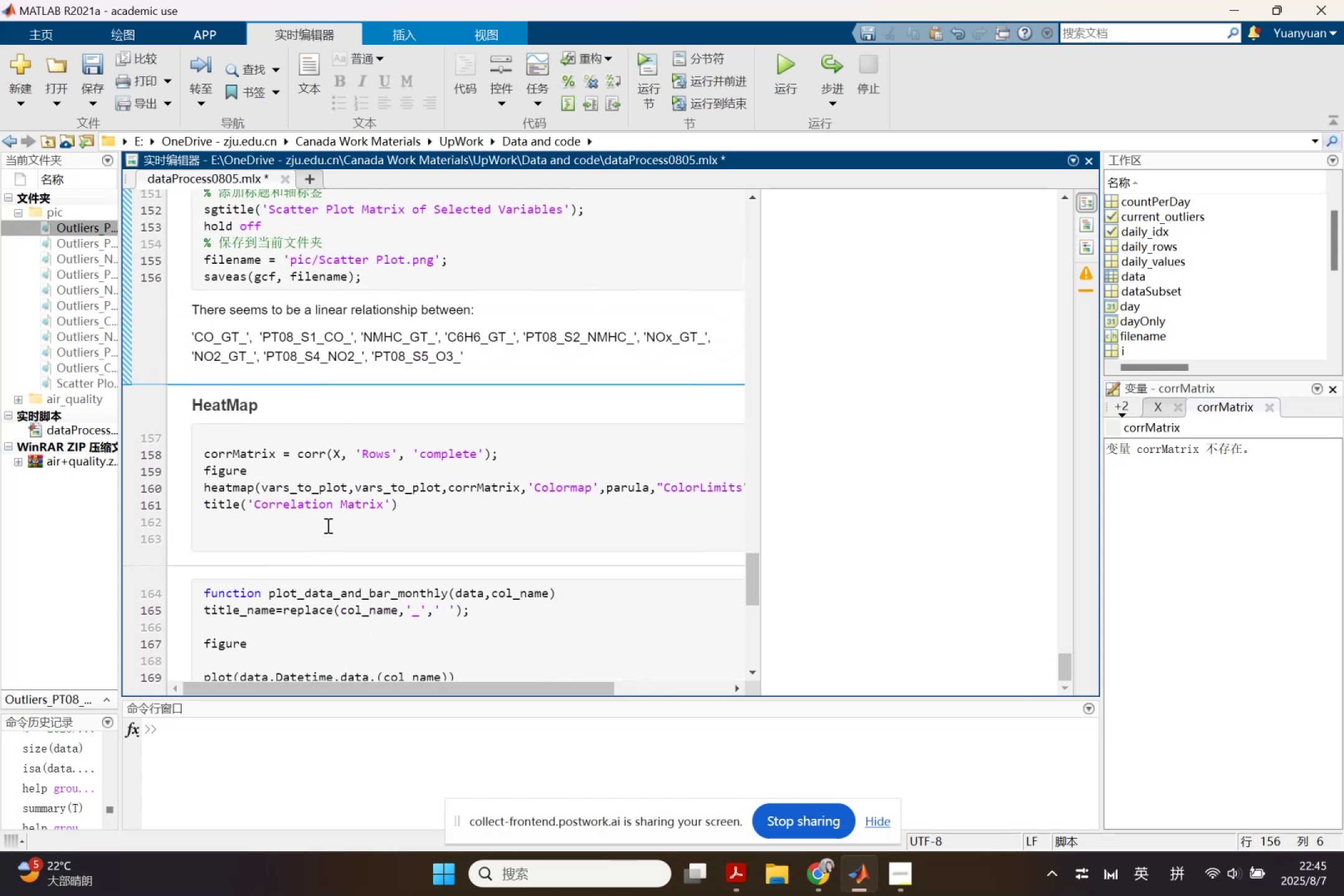 
left_click([330, 522])
 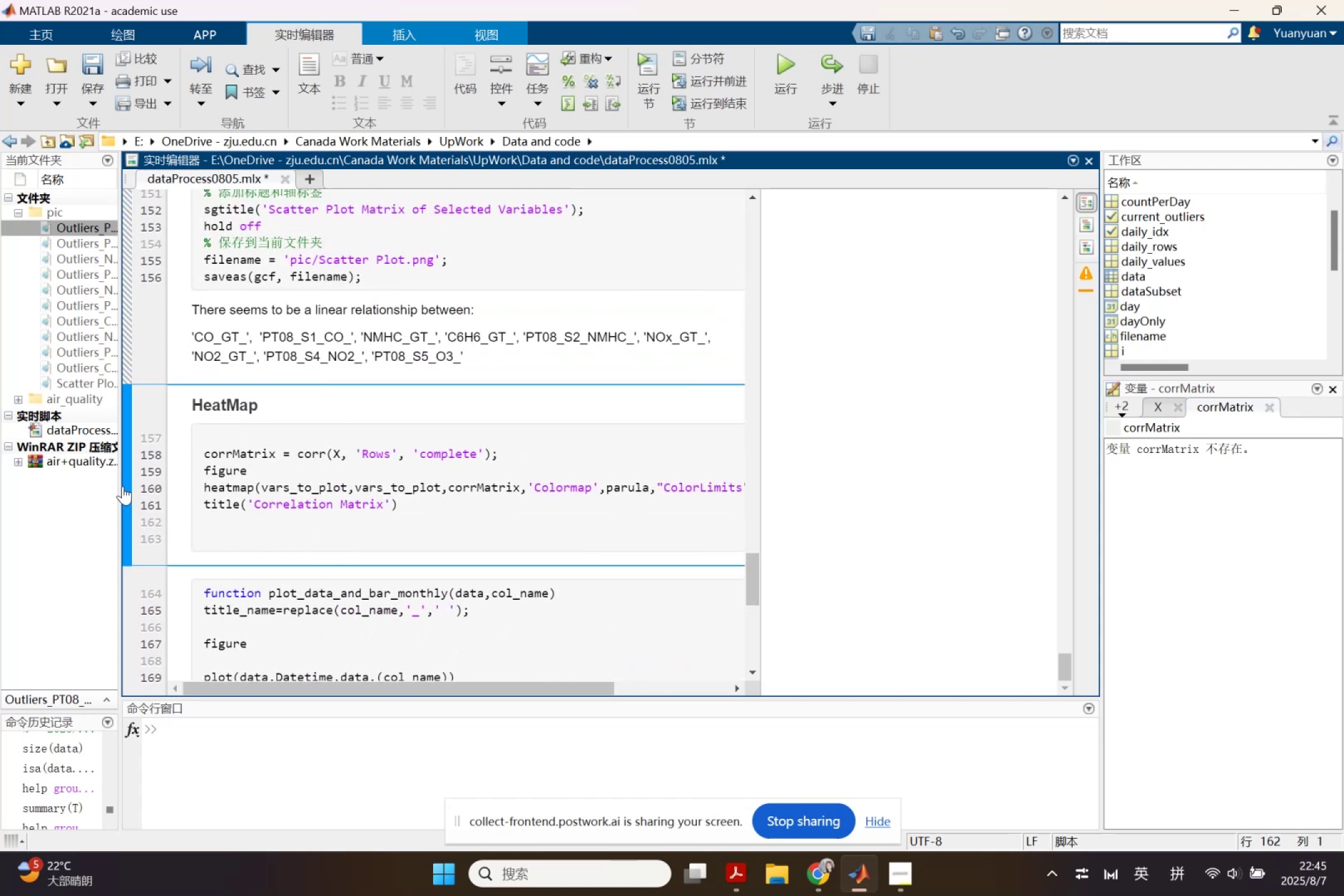 
left_click([123, 486])
 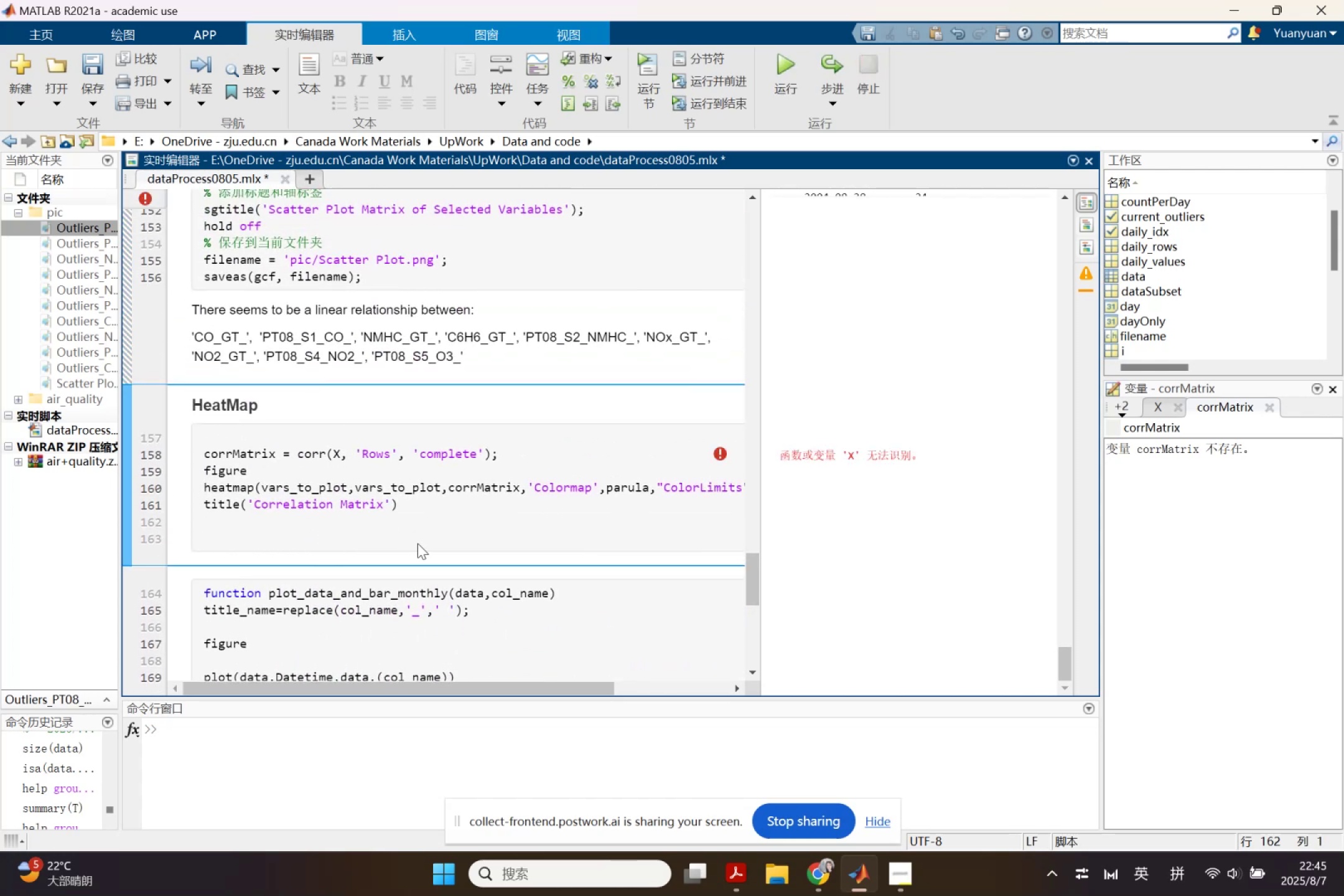 
scroll: coordinate [418, 543], scroll_direction: up, amount: 1.0
 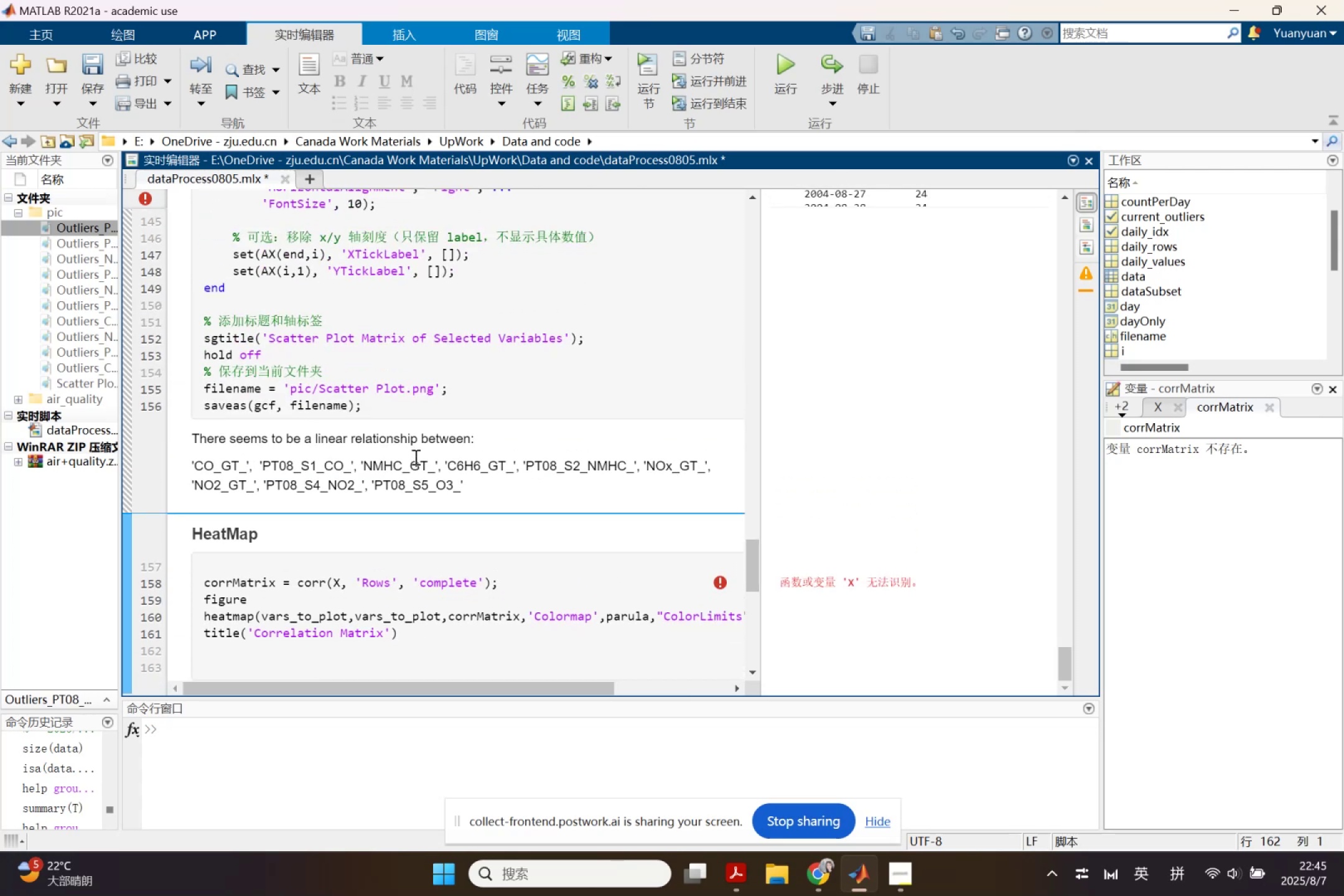 
left_click([414, 422])
 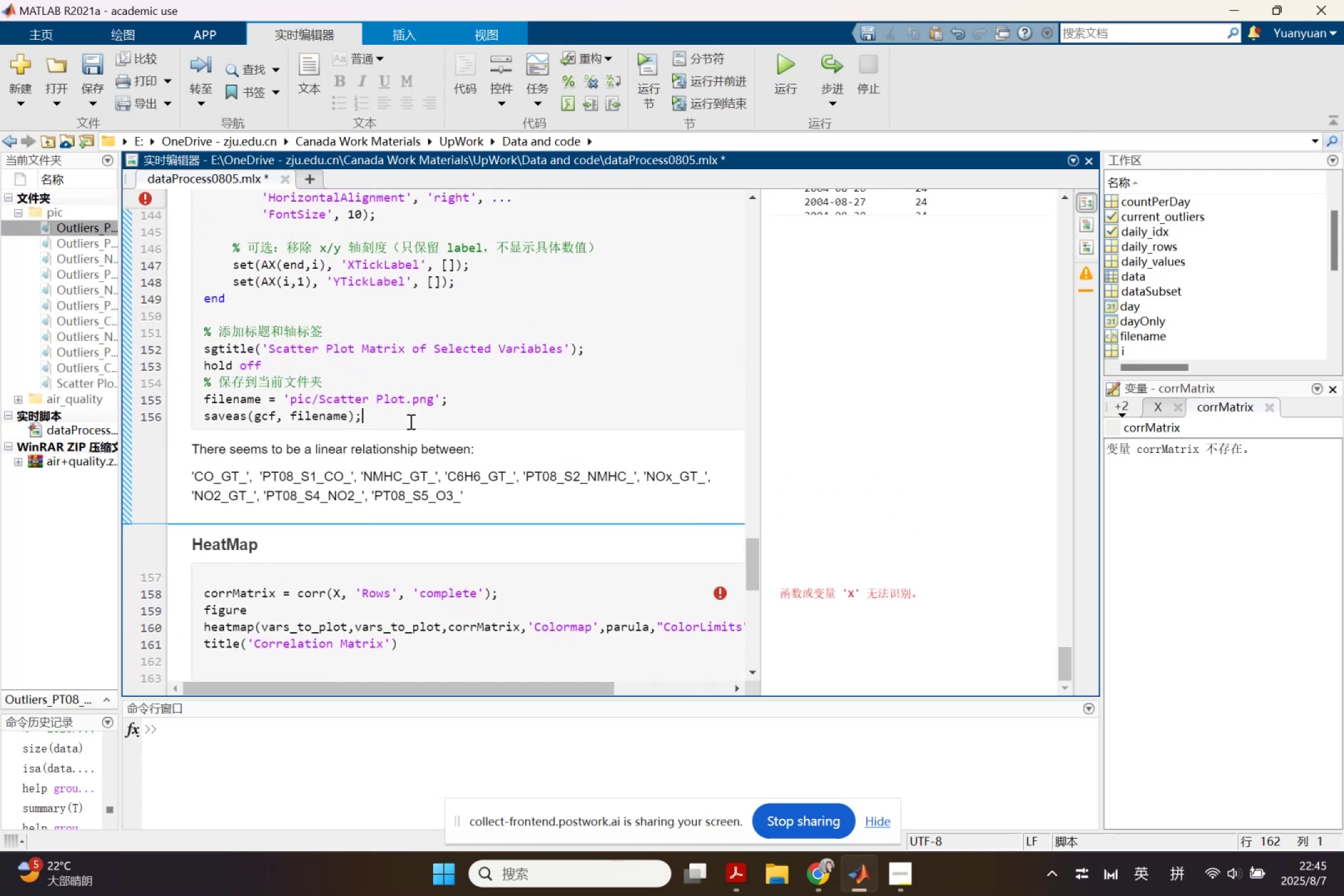 
scroll: coordinate [200, 454], scroll_direction: up, amount: 3.0
 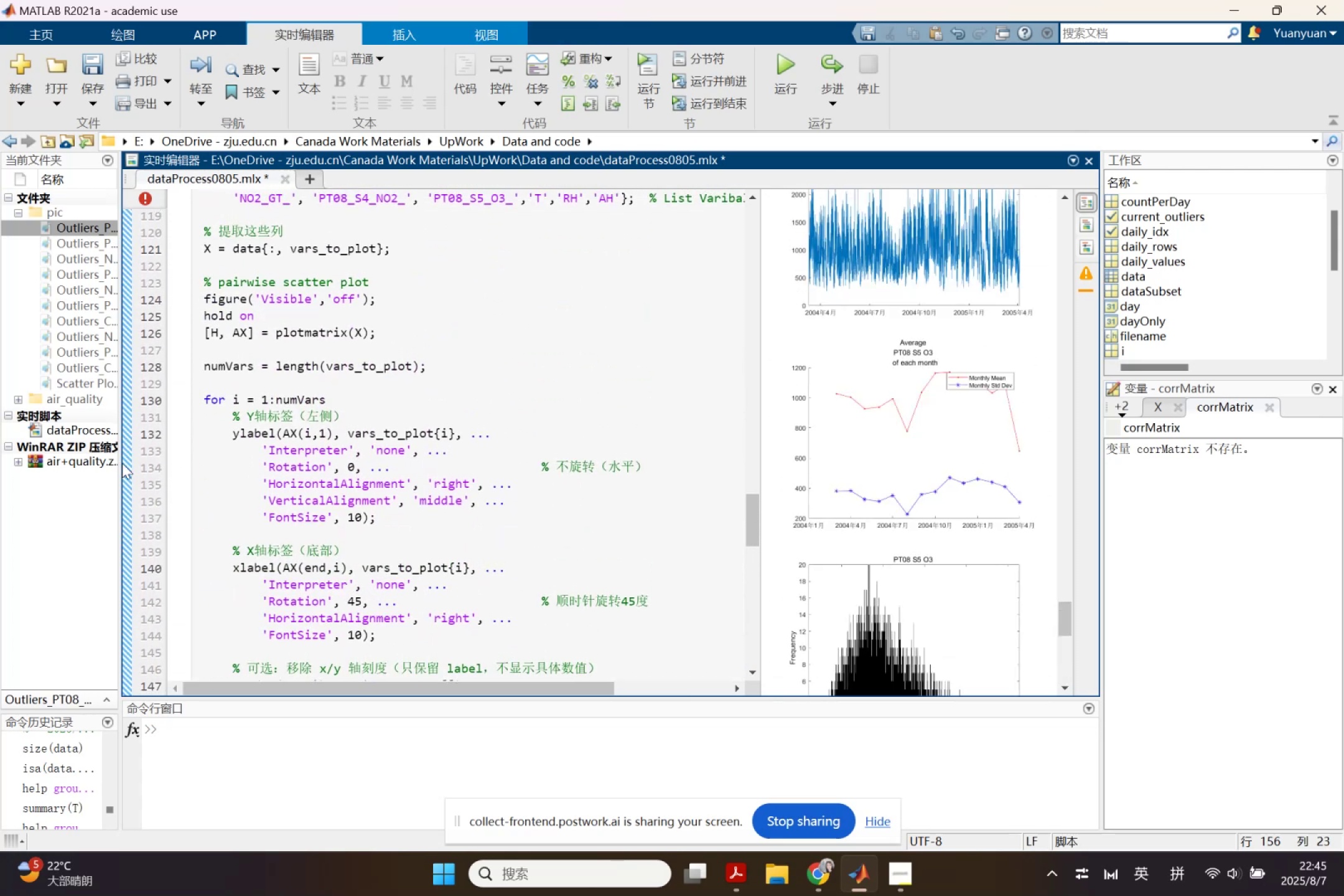 
left_click([127, 468])
 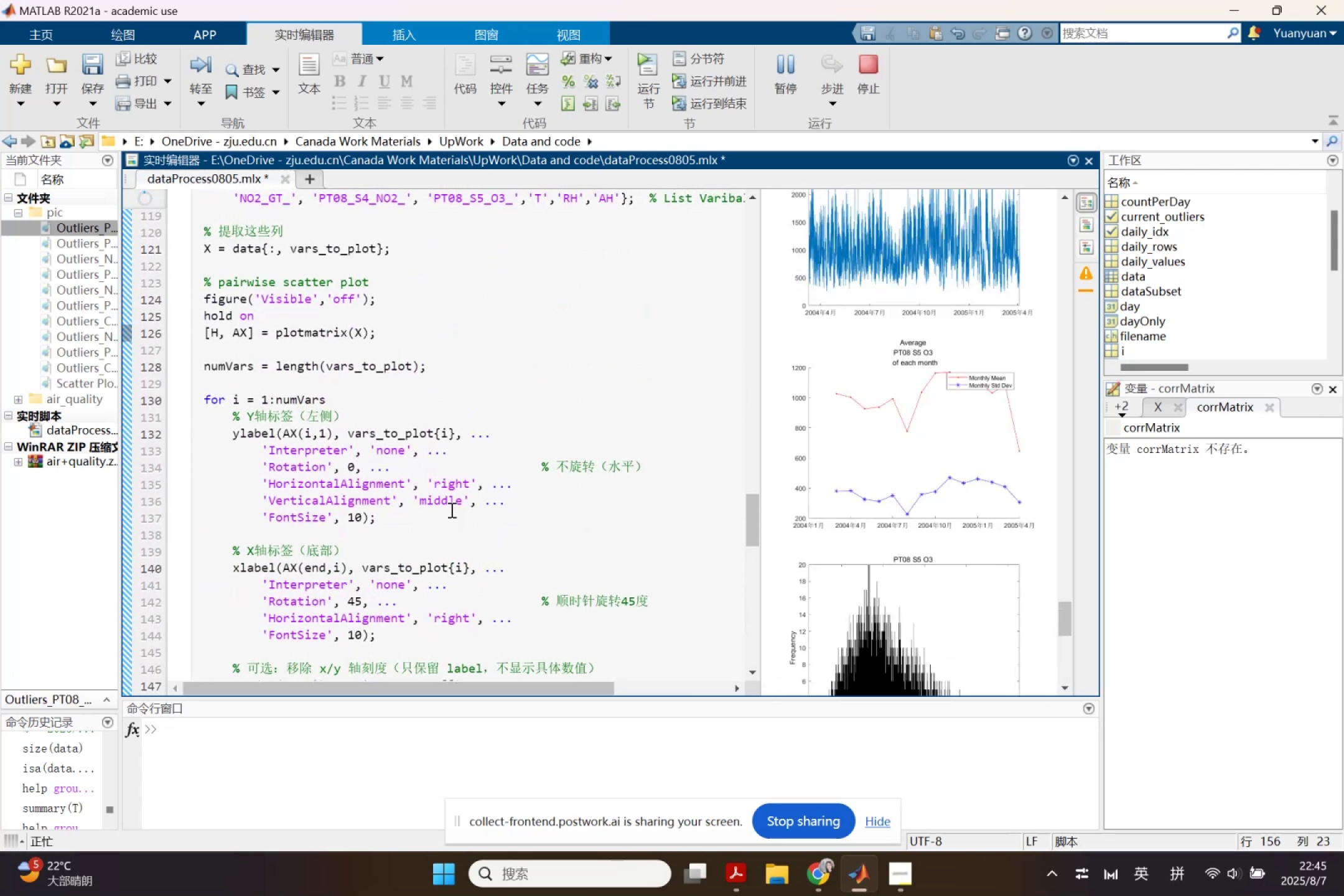 
scroll: coordinate [478, 520], scroll_direction: down, amount: 5.0
 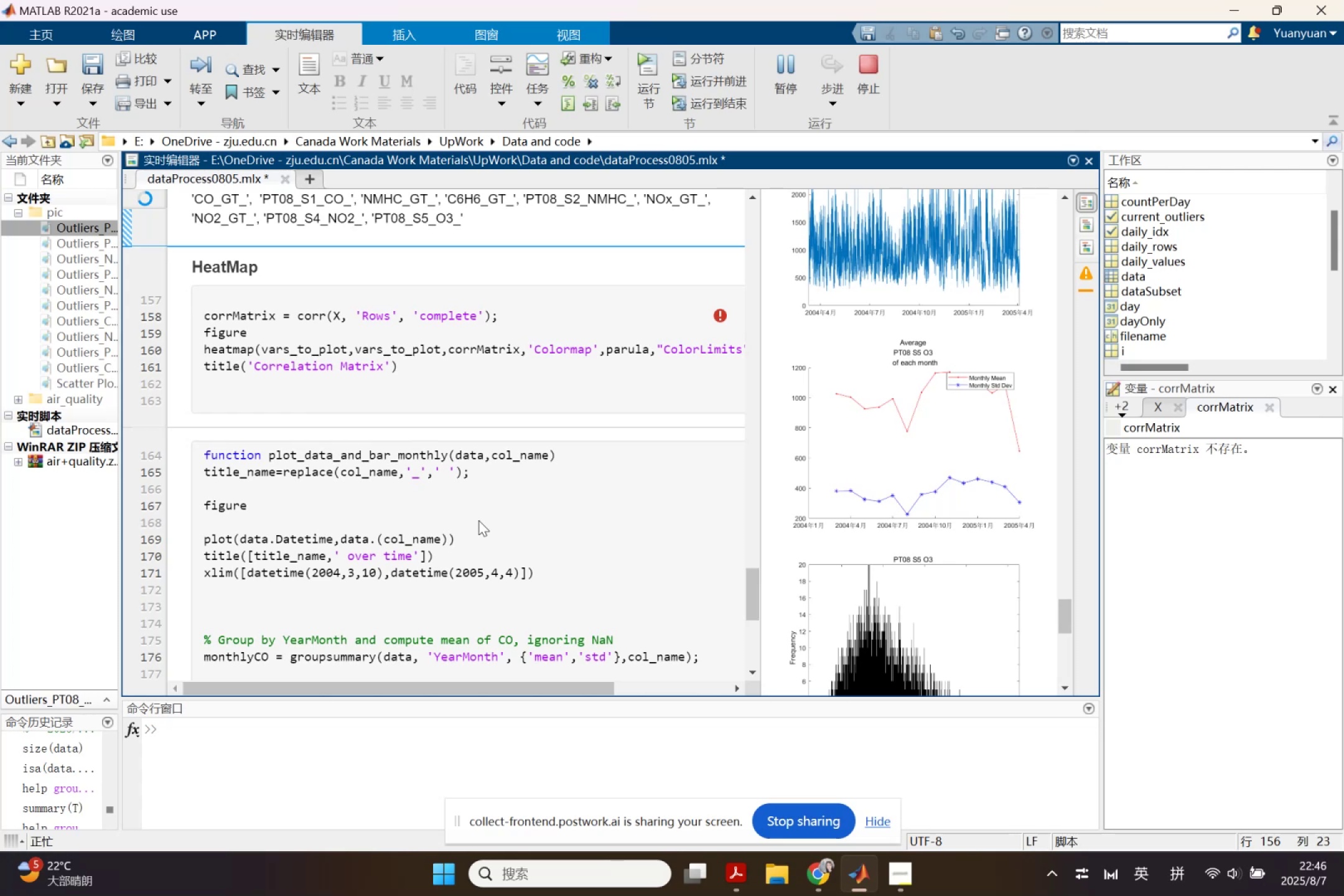 
wait(20.16)
 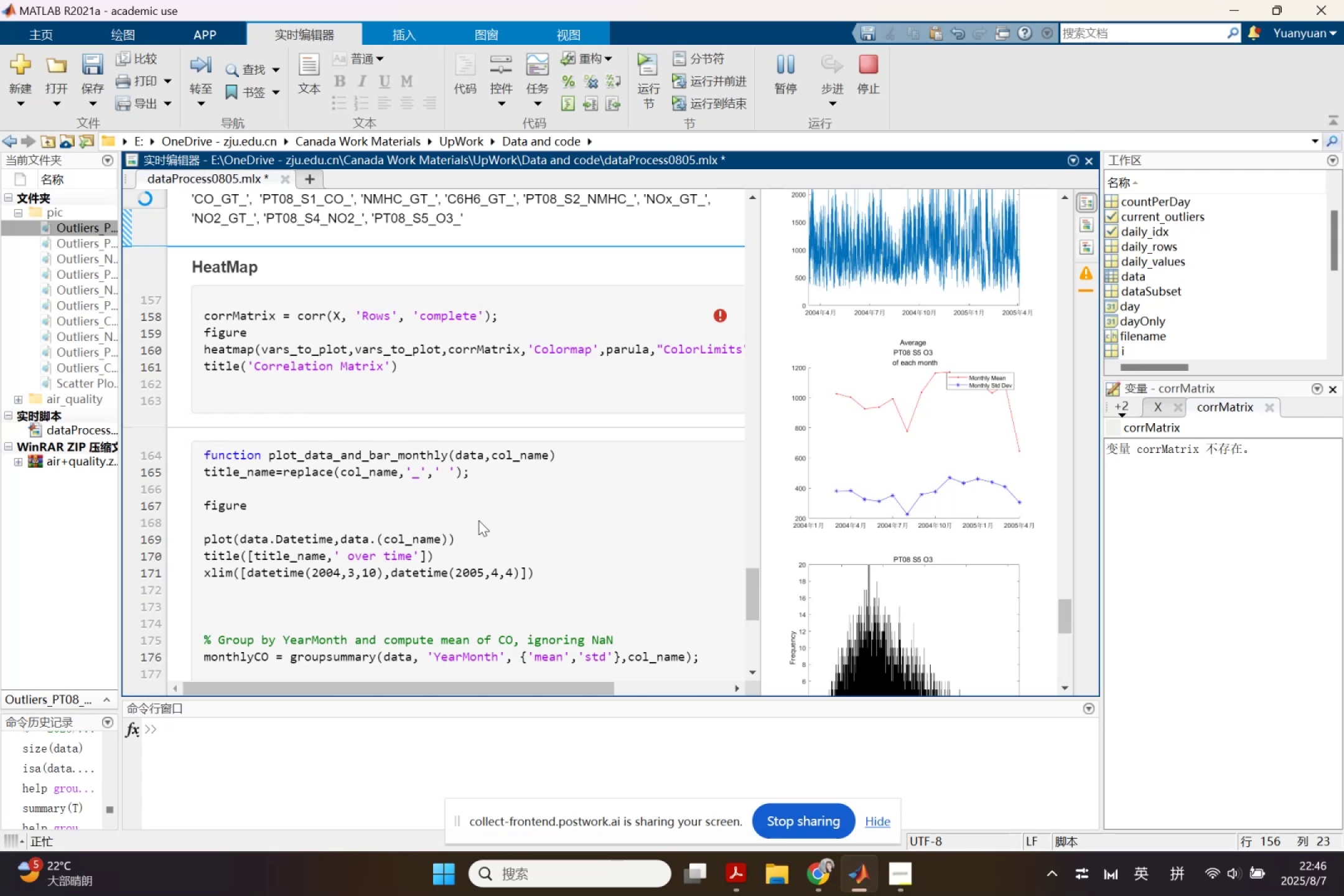 
scroll: coordinate [518, 430], scroll_direction: up, amount: 6.0
 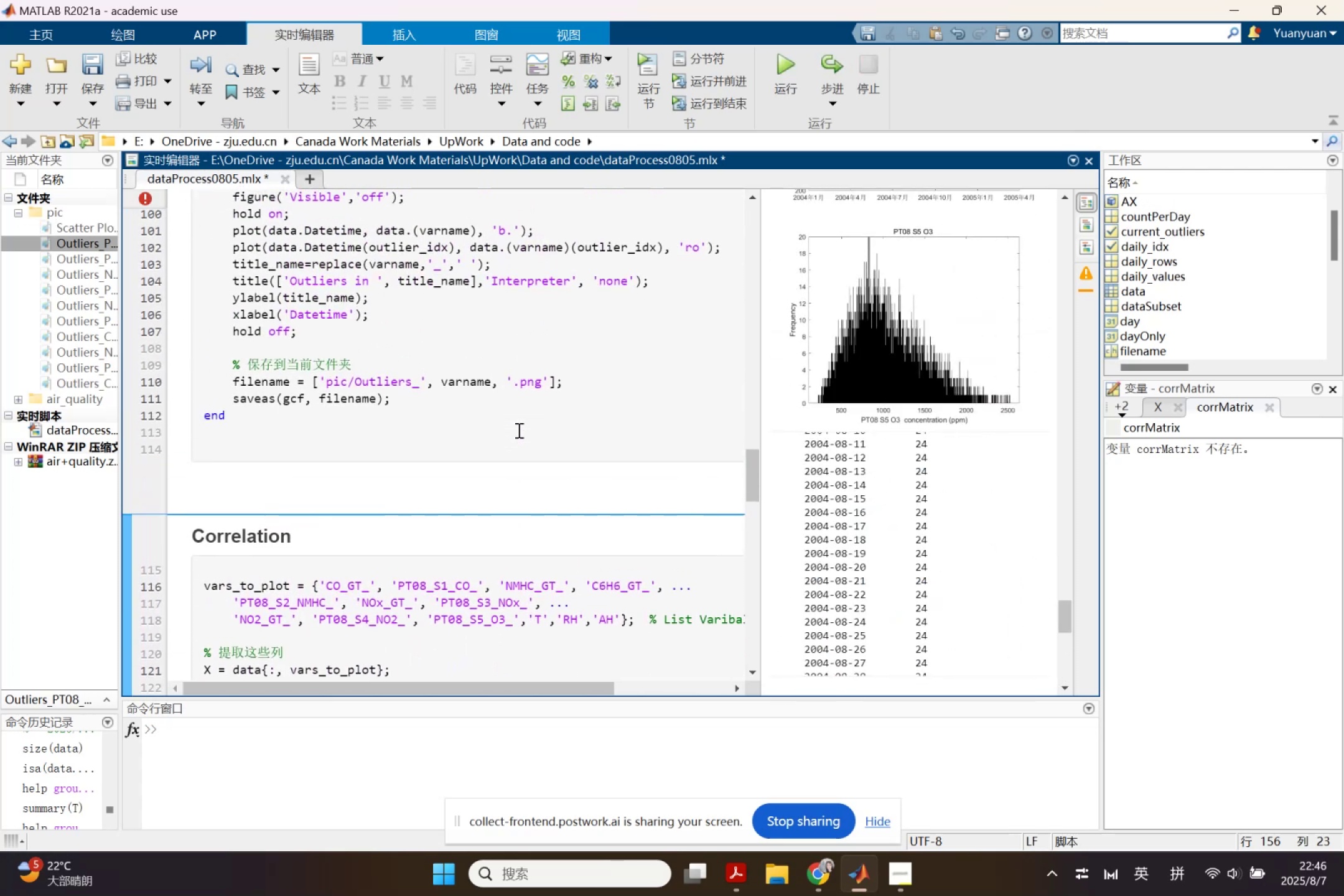 
scroll: coordinate [528, 527], scroll_direction: down, amount: 13.0
 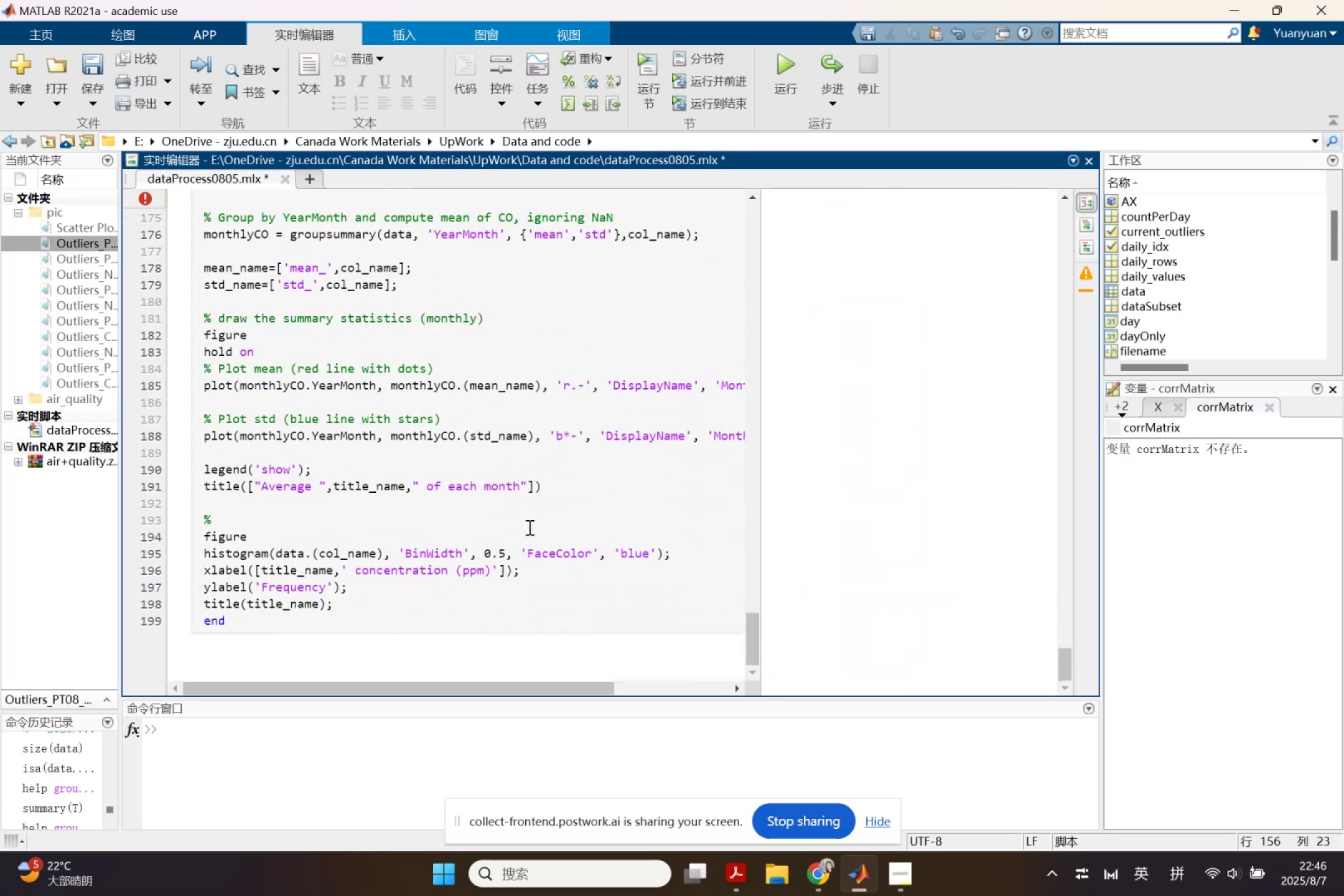 
wait(5.17)
 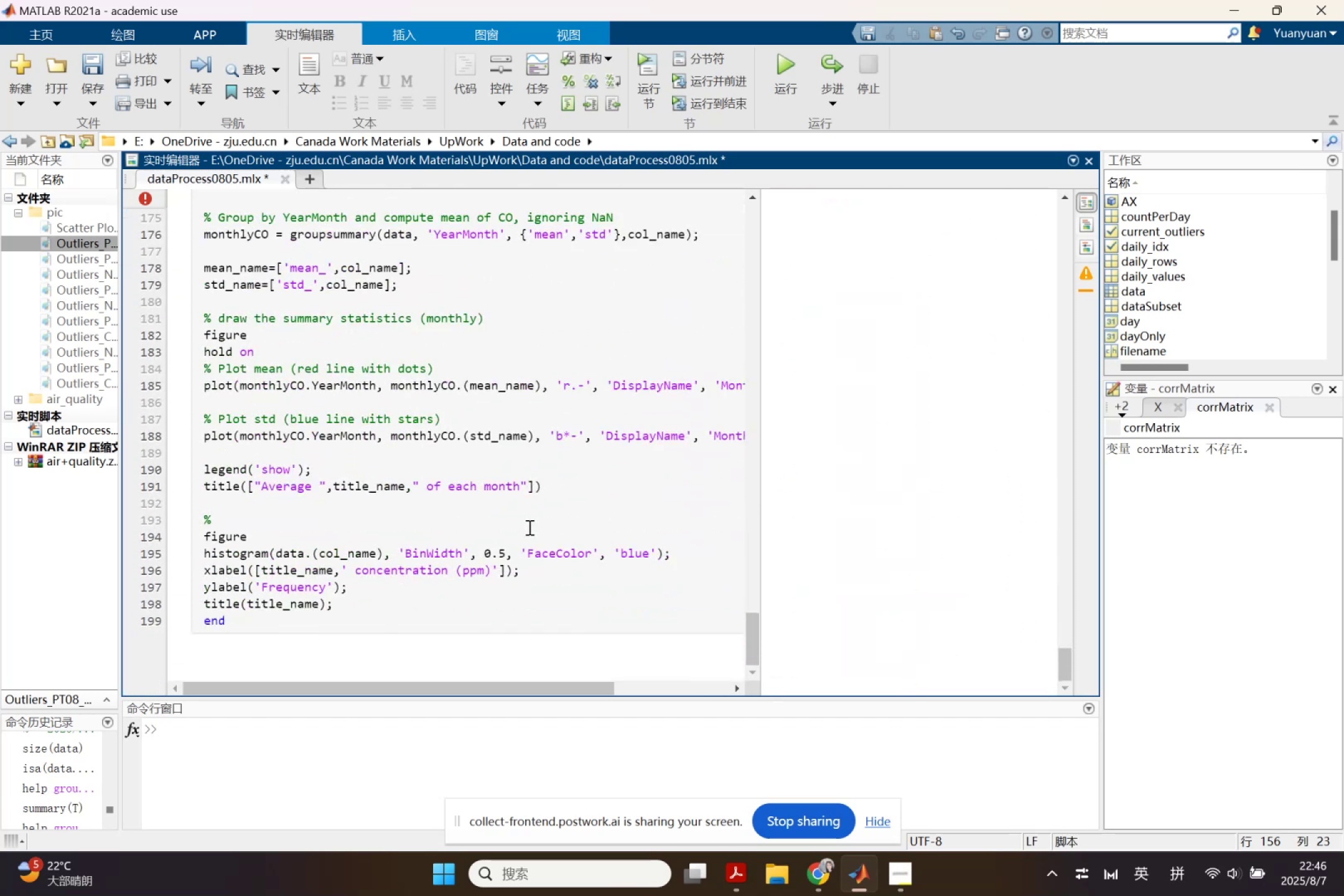 
scroll: coordinate [531, 508], scroll_direction: up, amount: 4.0
 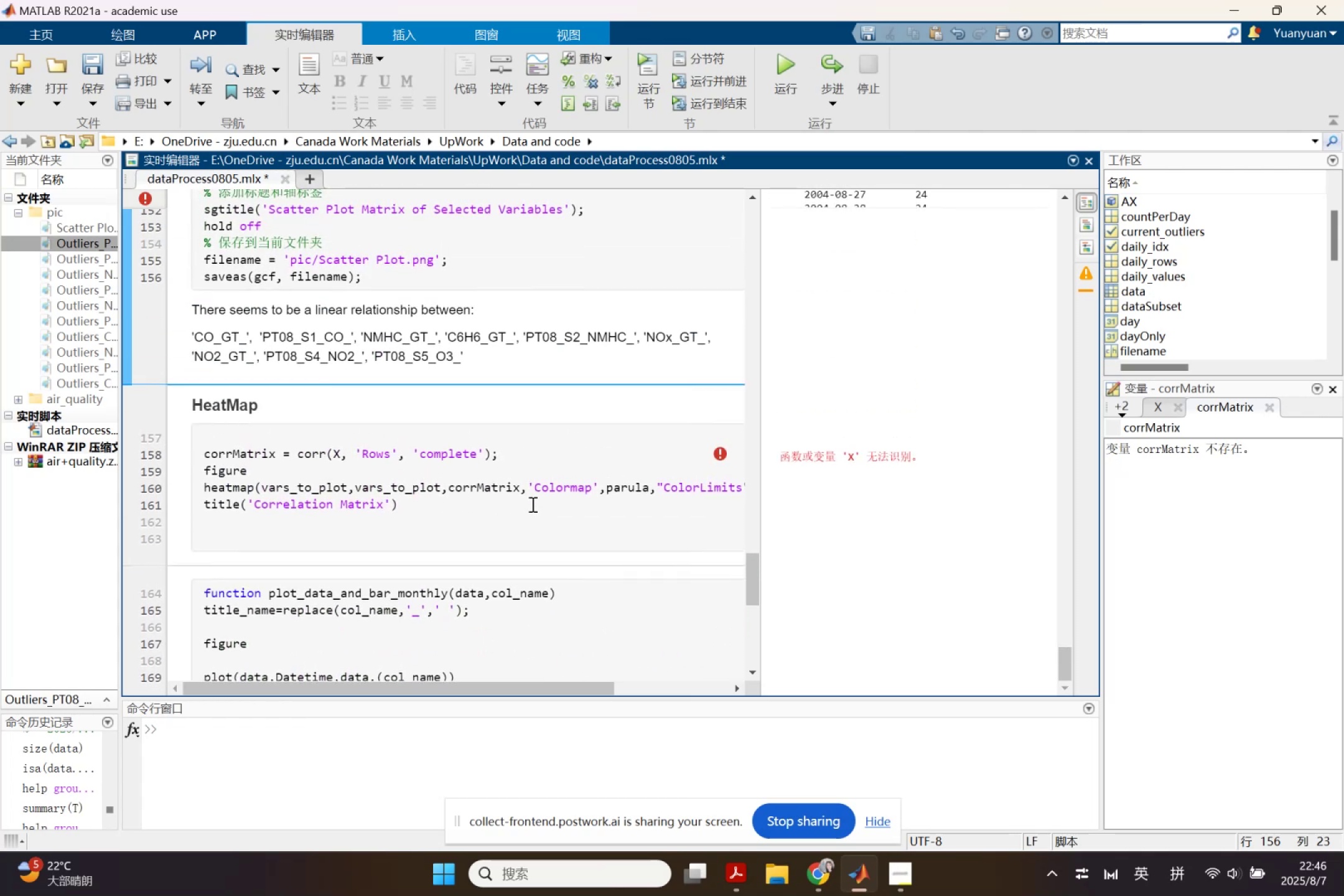 
scroll: coordinate [346, 578], scroll_direction: down, amount: 6.0
 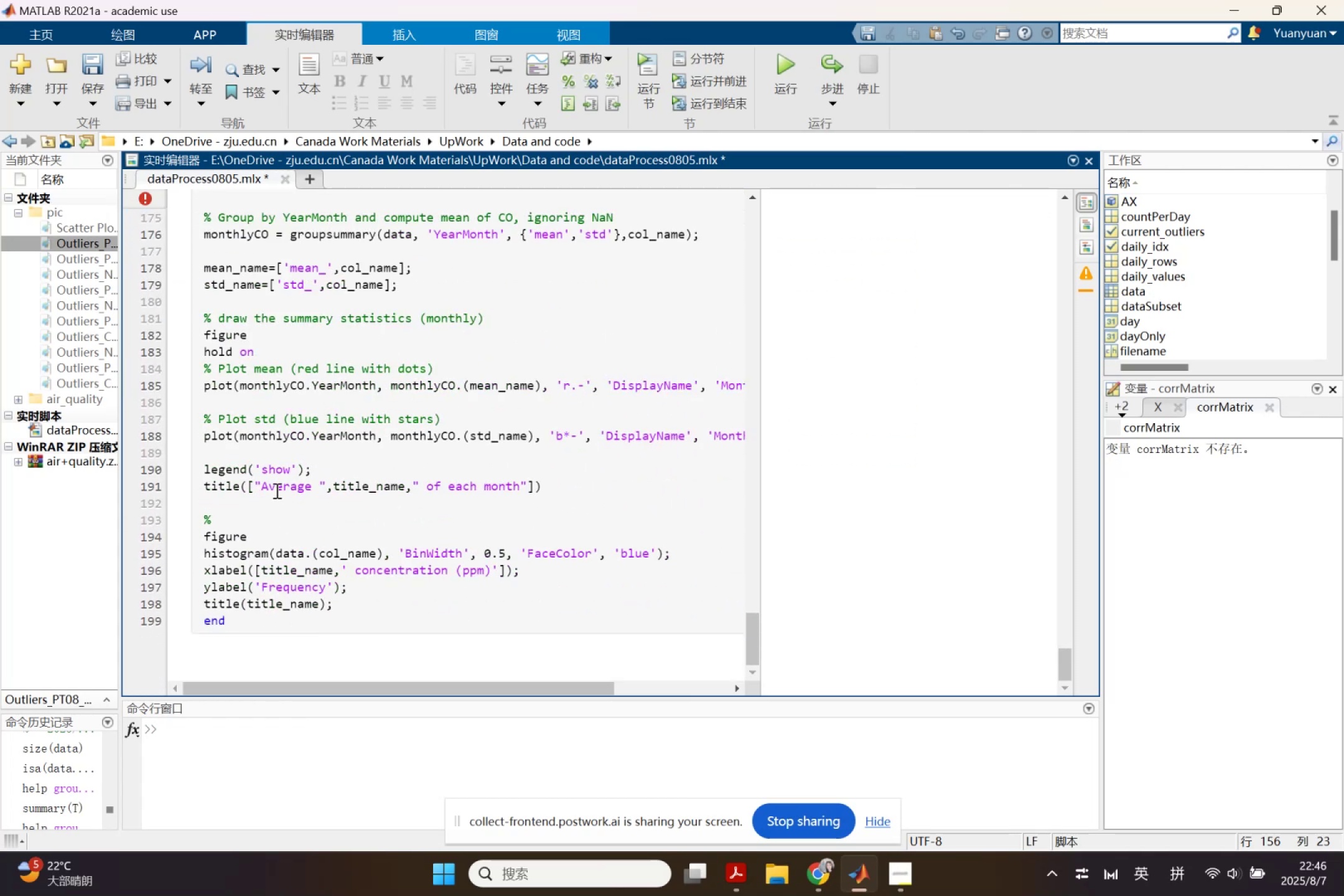 
left_click([259, 485])
 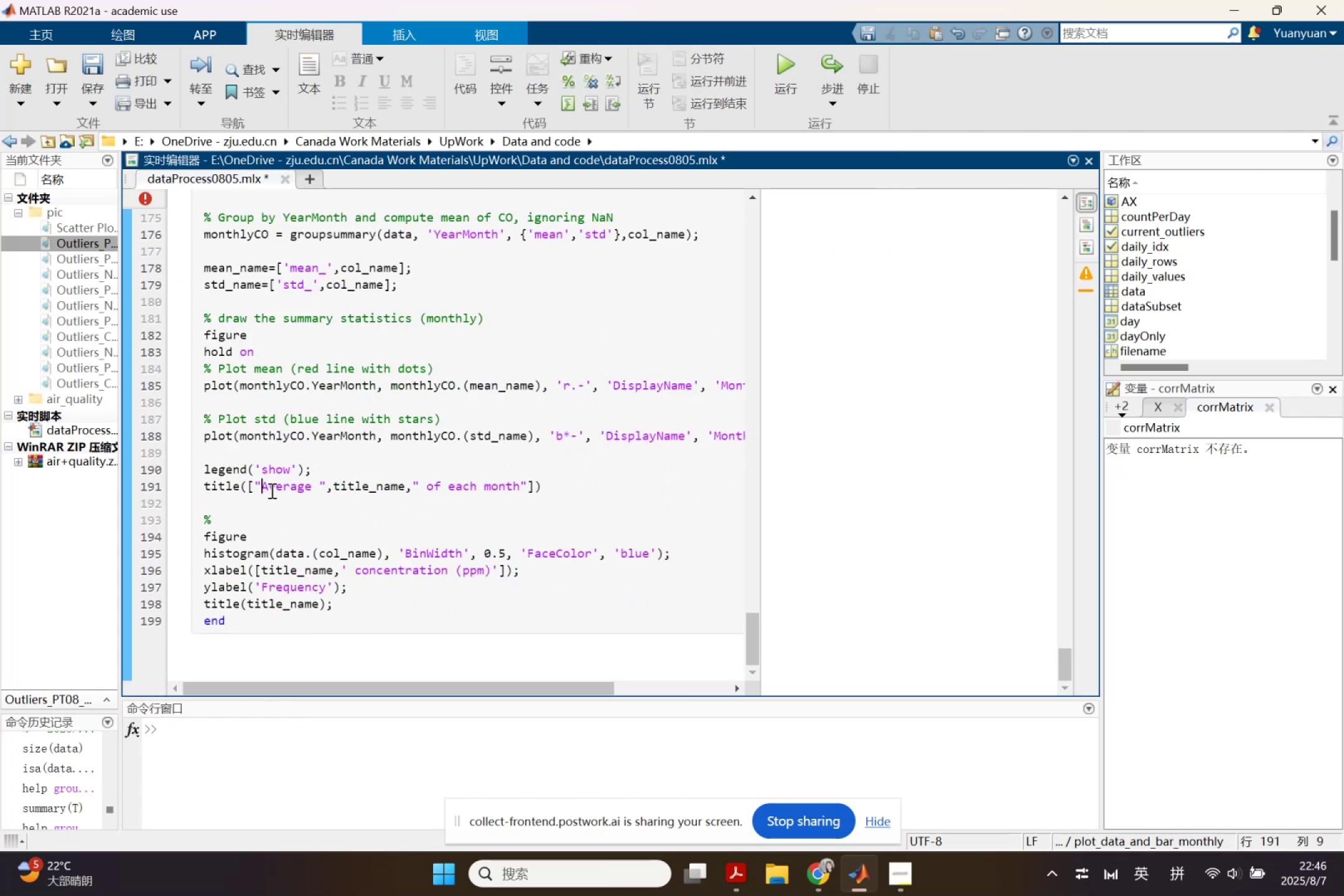 
key(Backspace)
 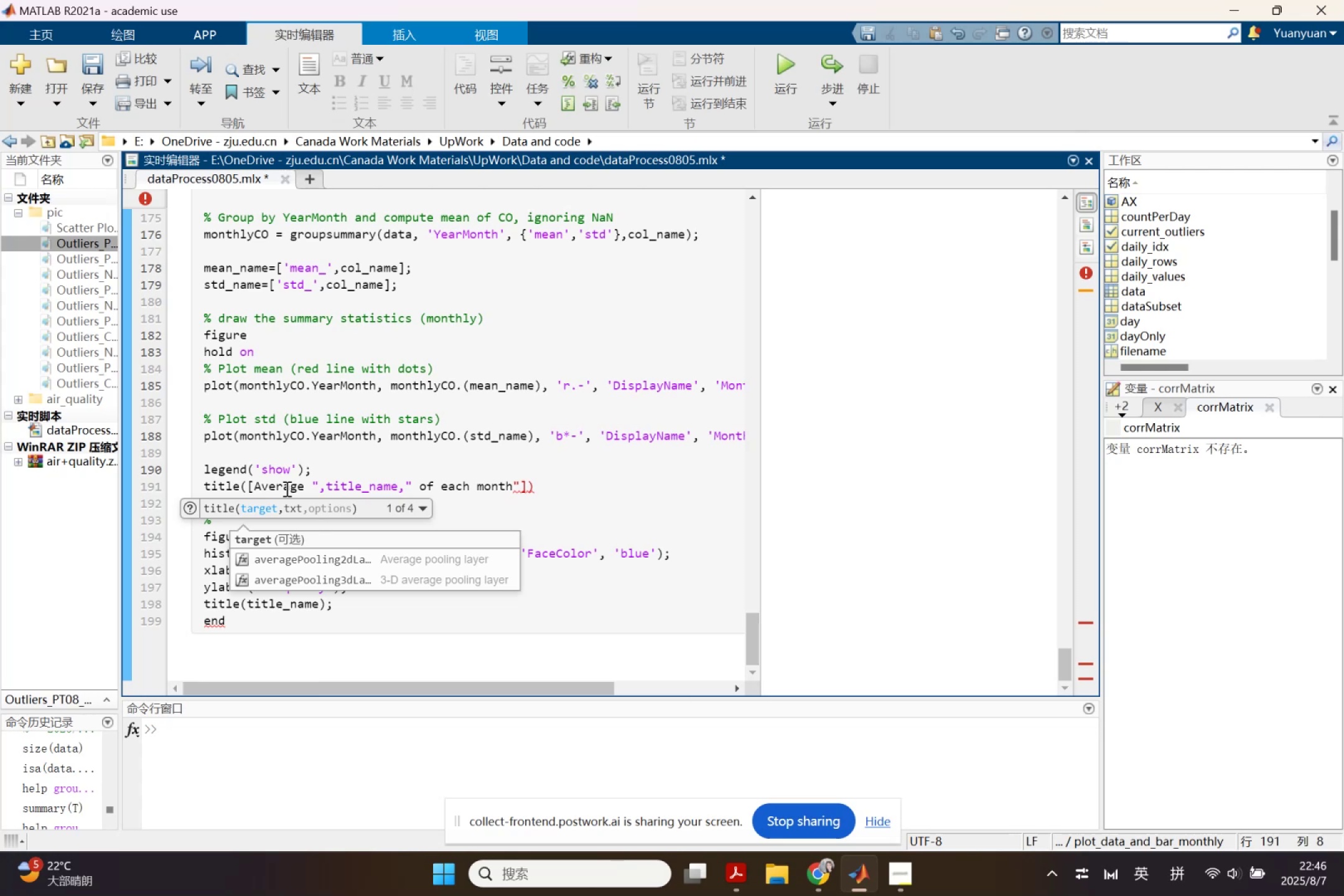 
key(Quote)
 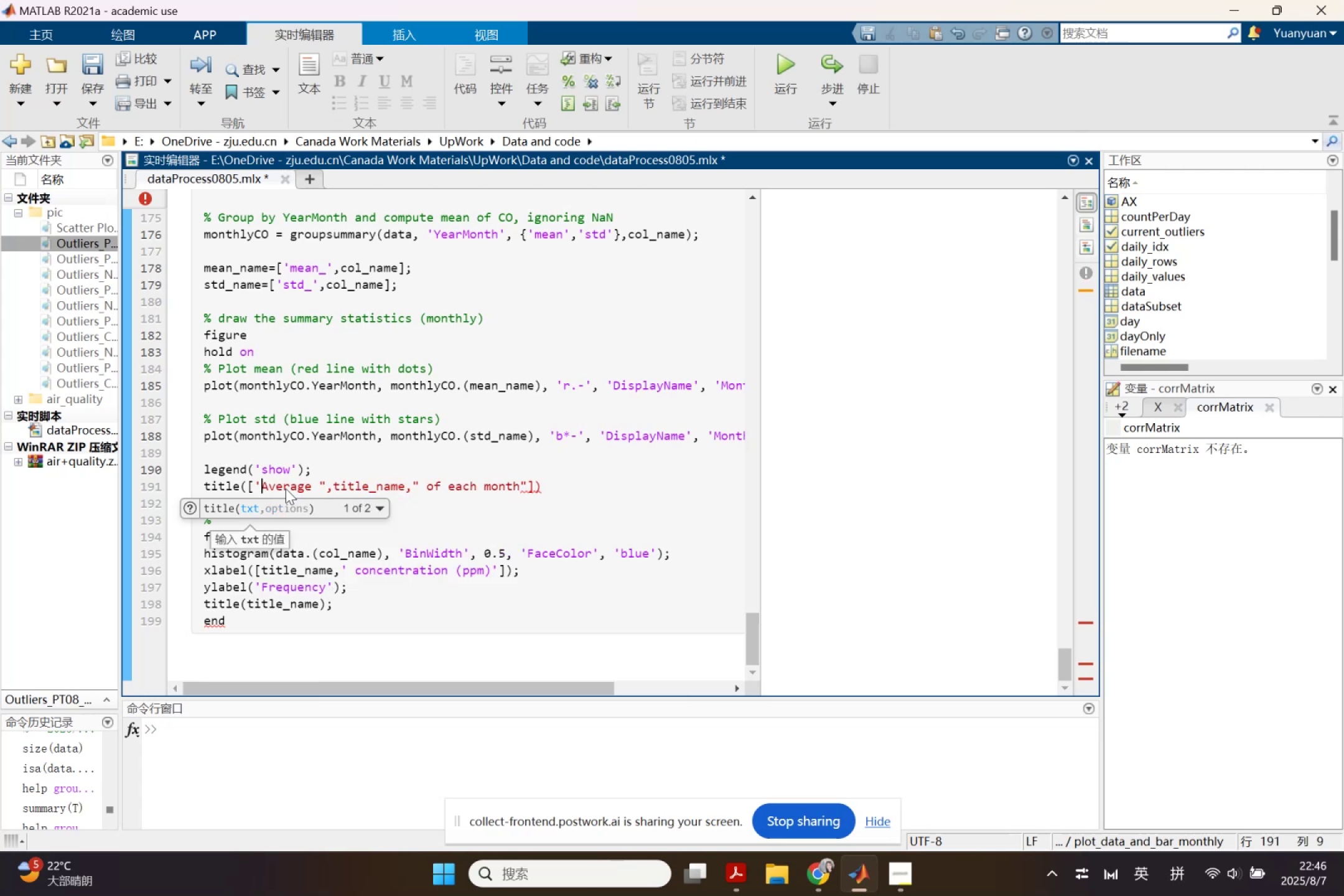 
key(ArrowRight)
 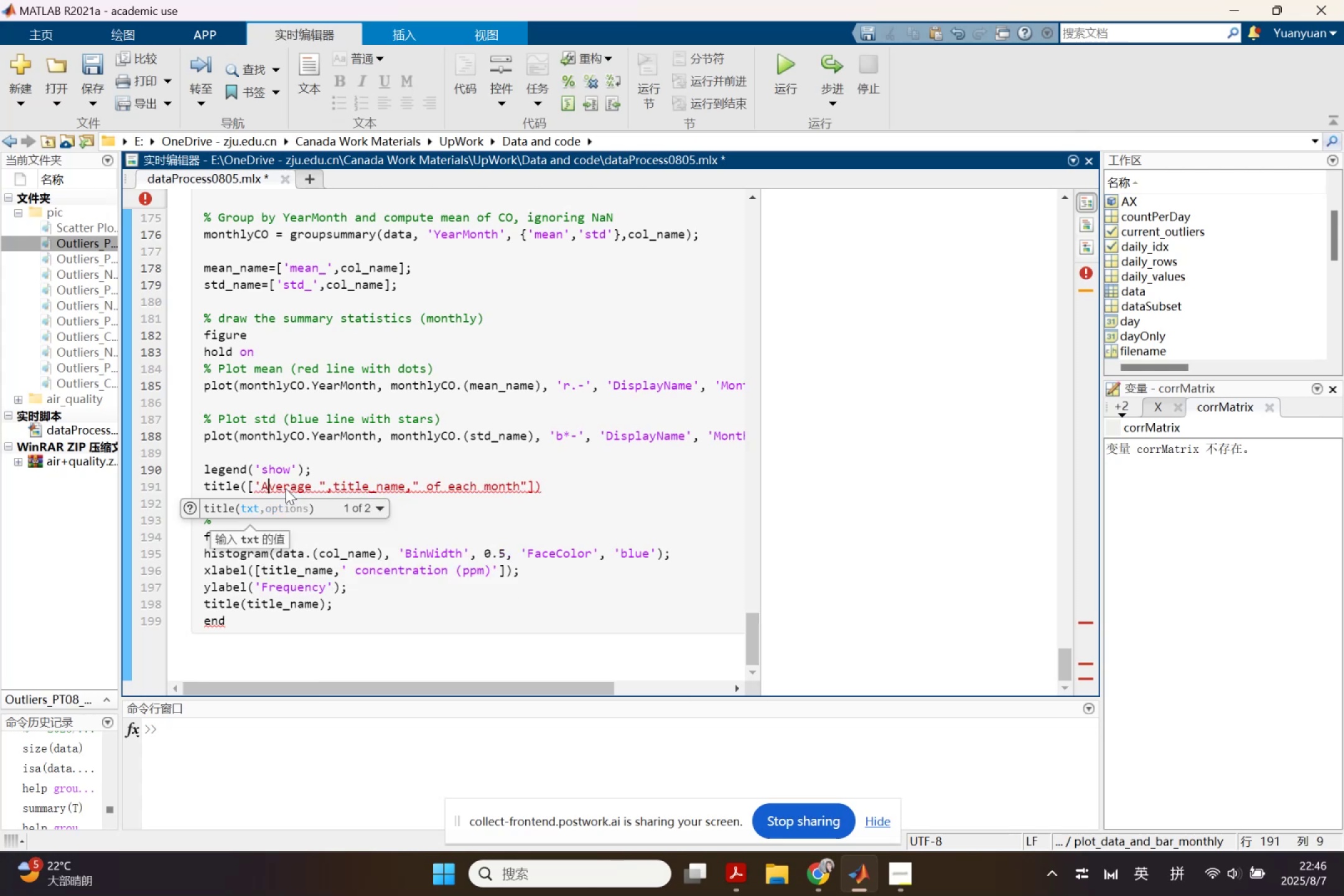 
key(ArrowRight)
 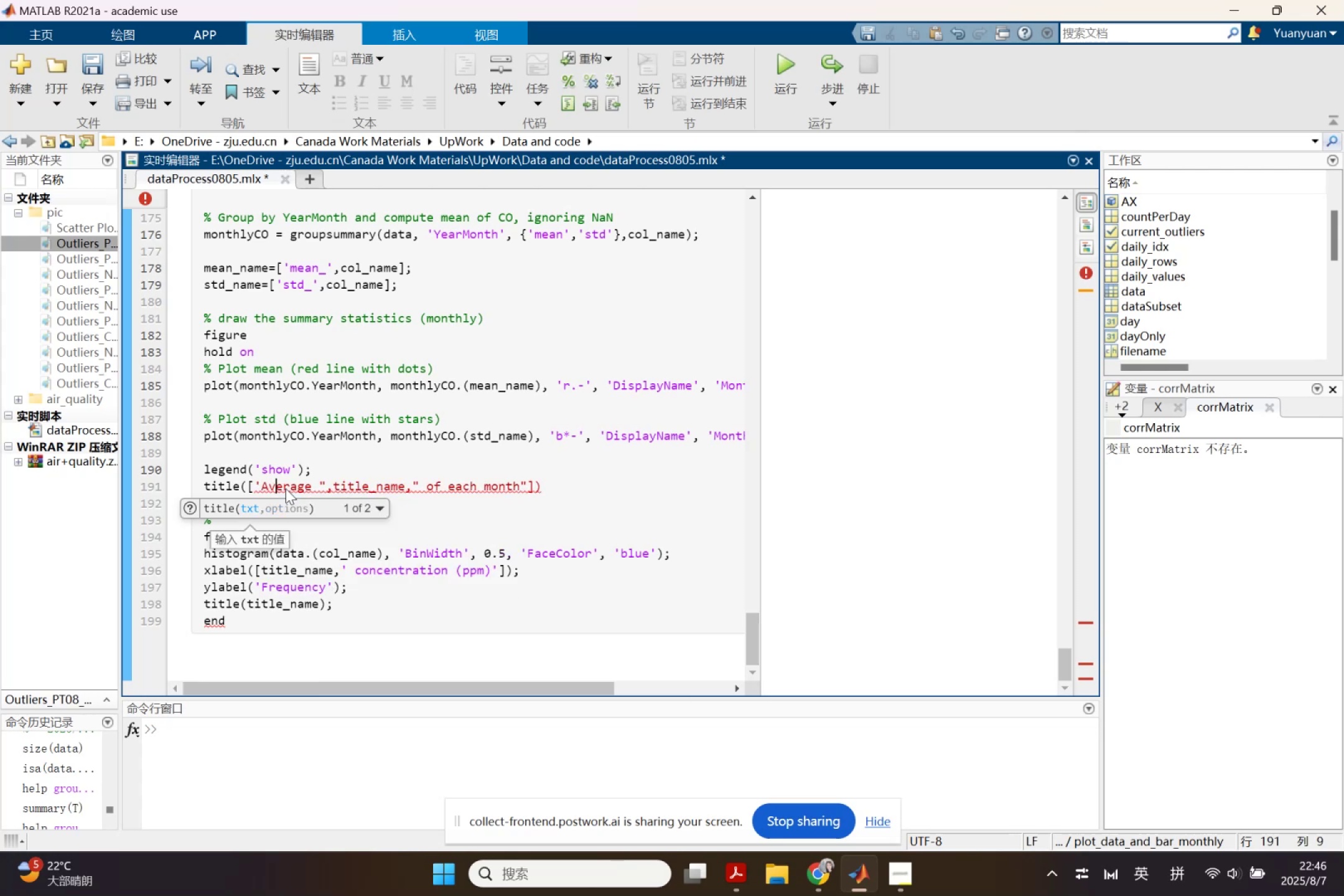 
key(ArrowRight)
 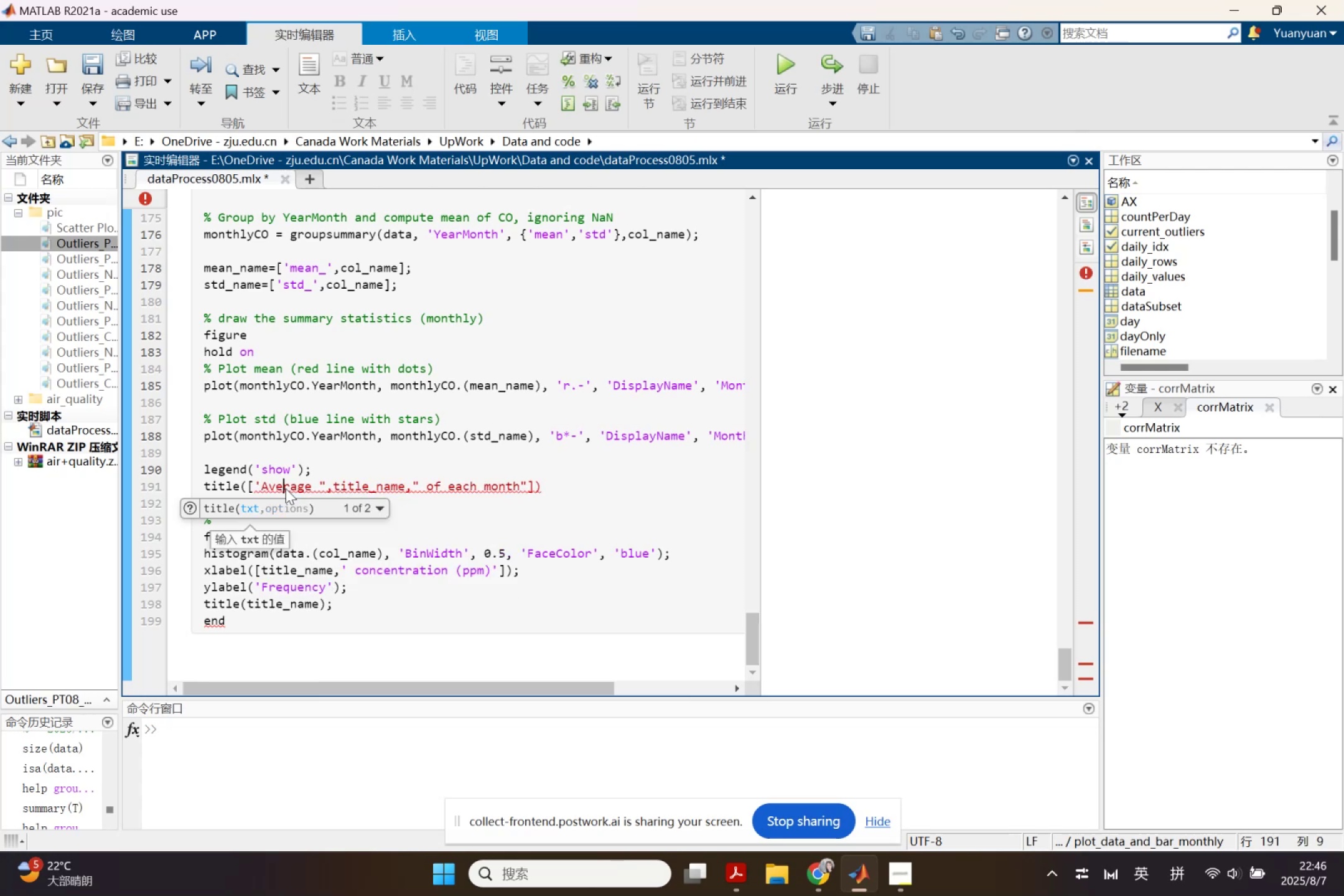 
key(ArrowRight)
 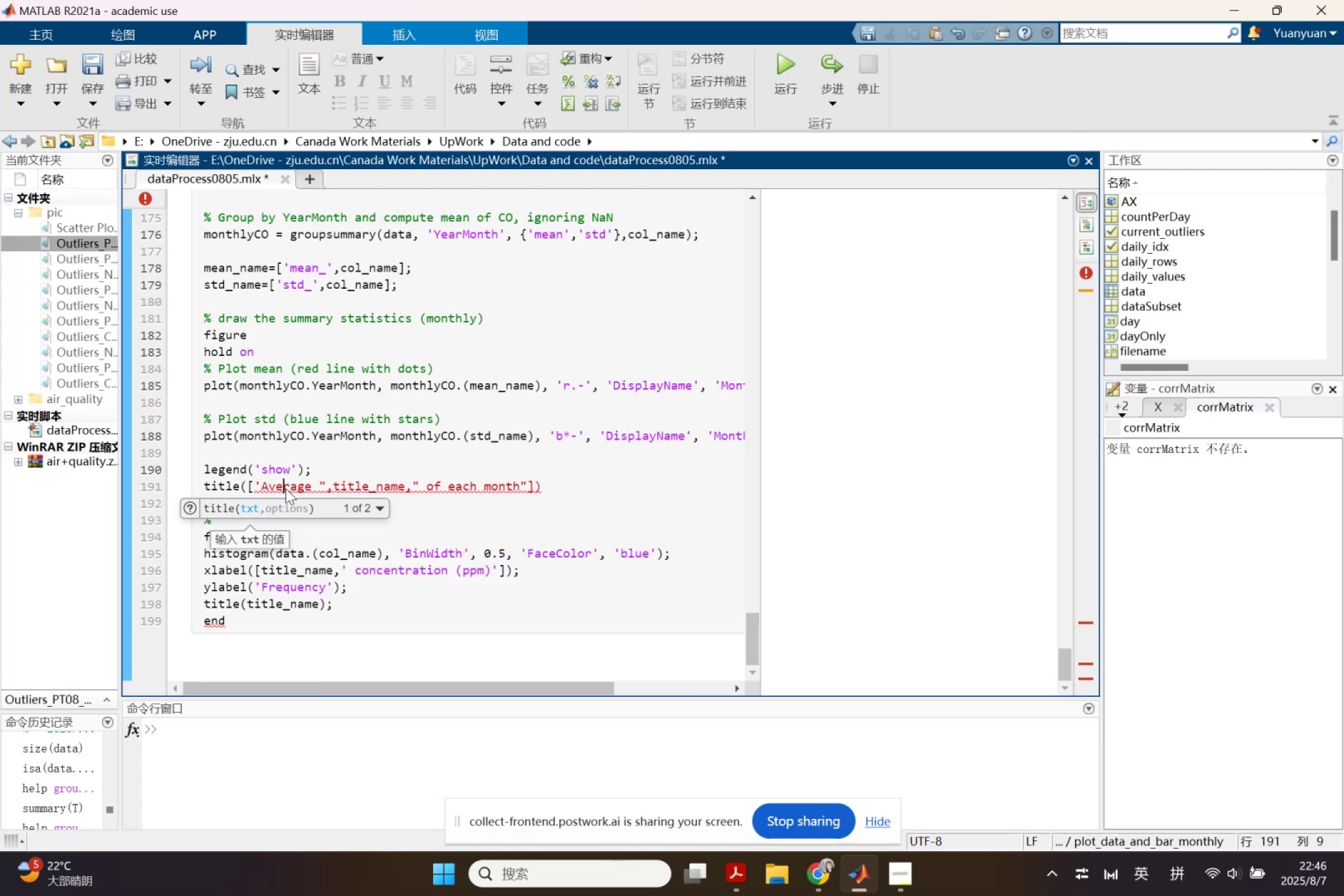 
key(ArrowRight)
 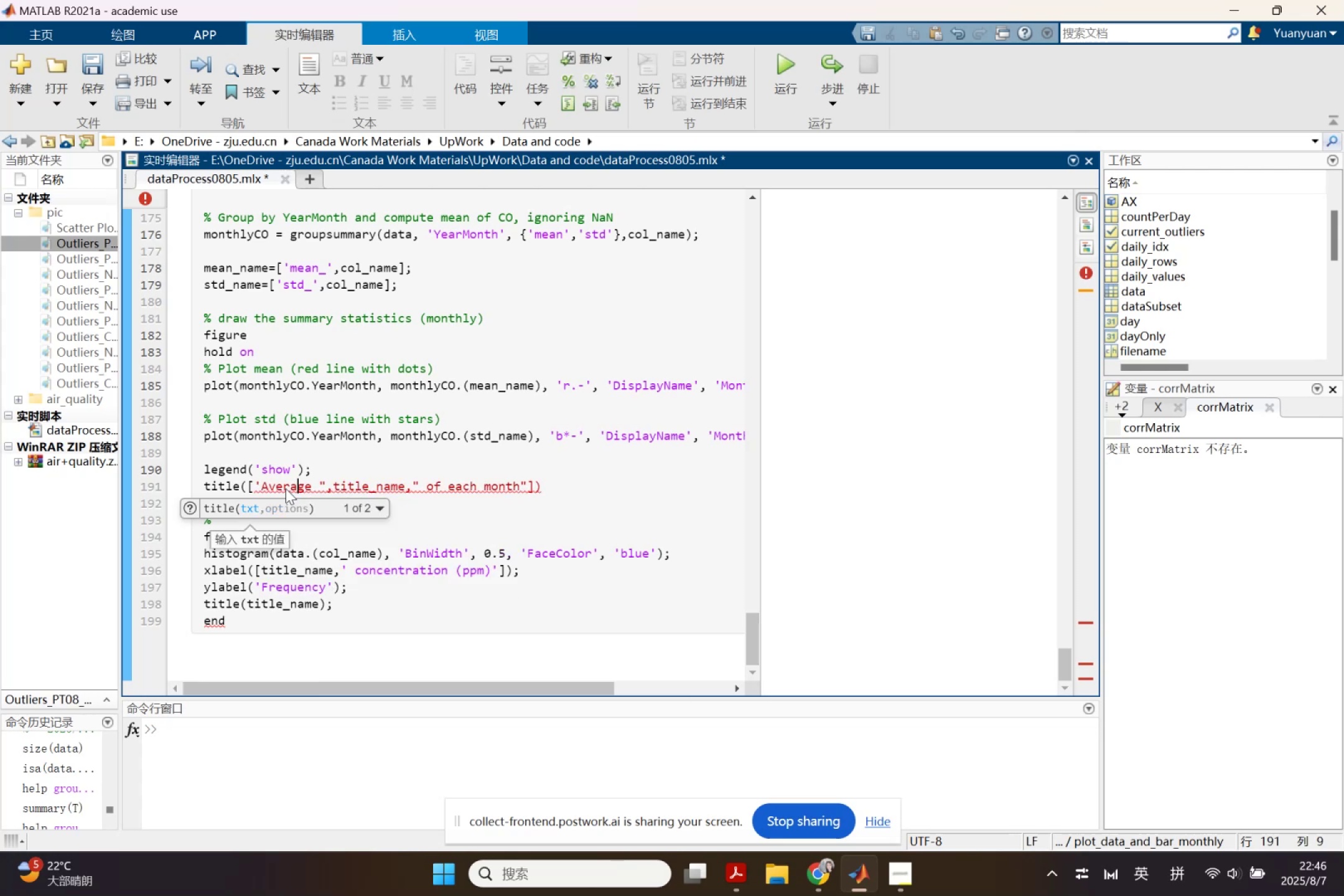 
key(ArrowRight)
 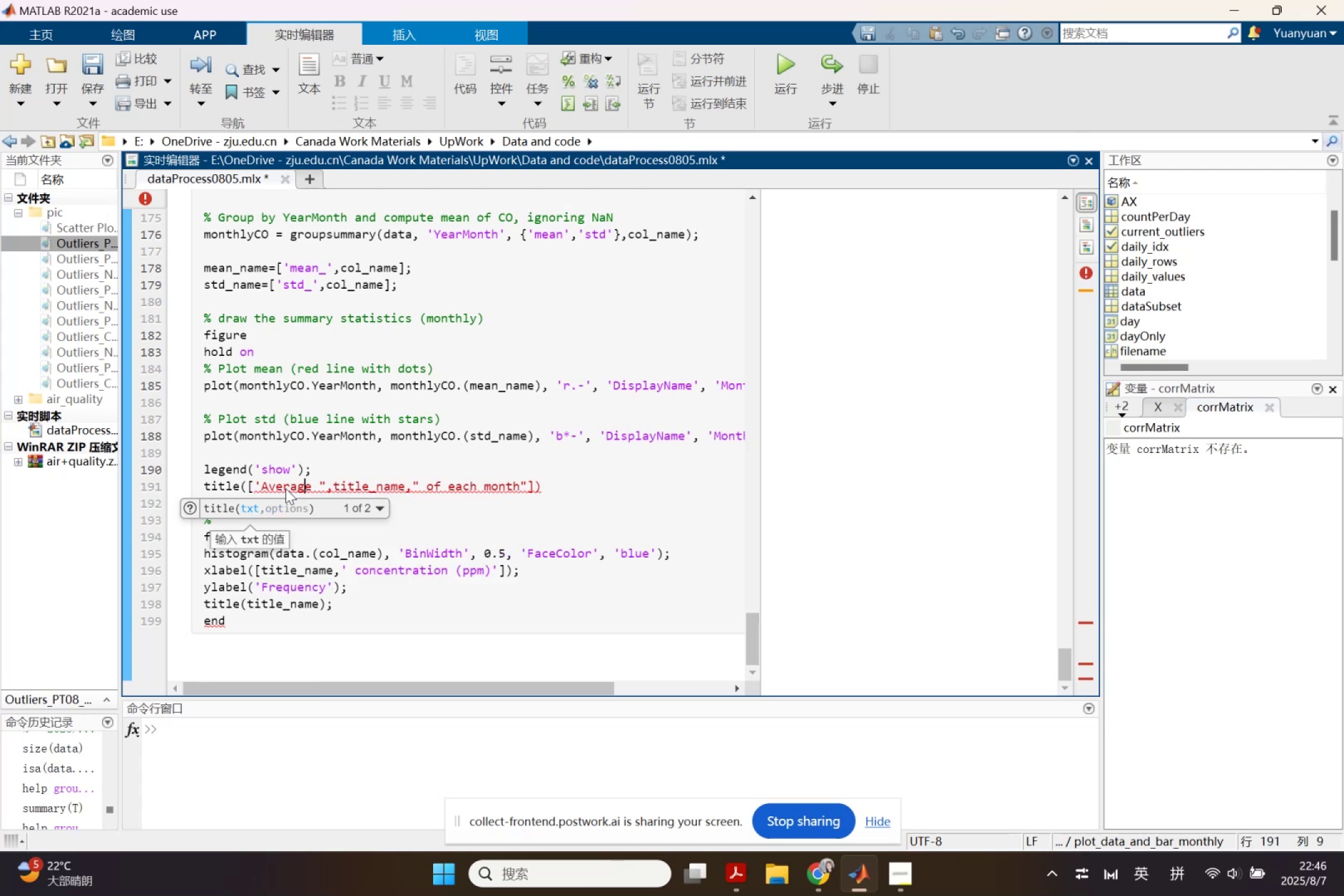 
key(ArrowRight)
 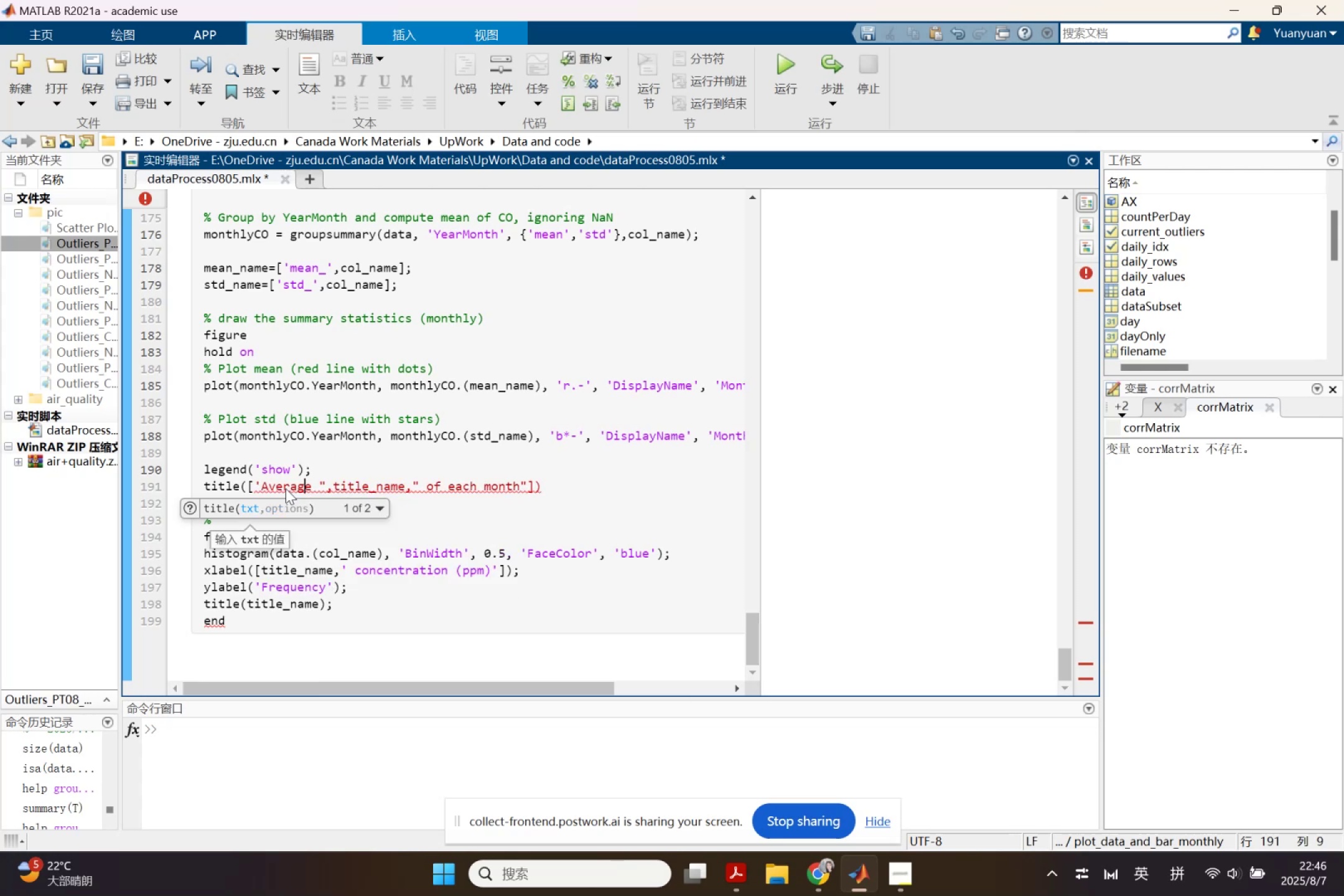 
key(ArrowRight)
 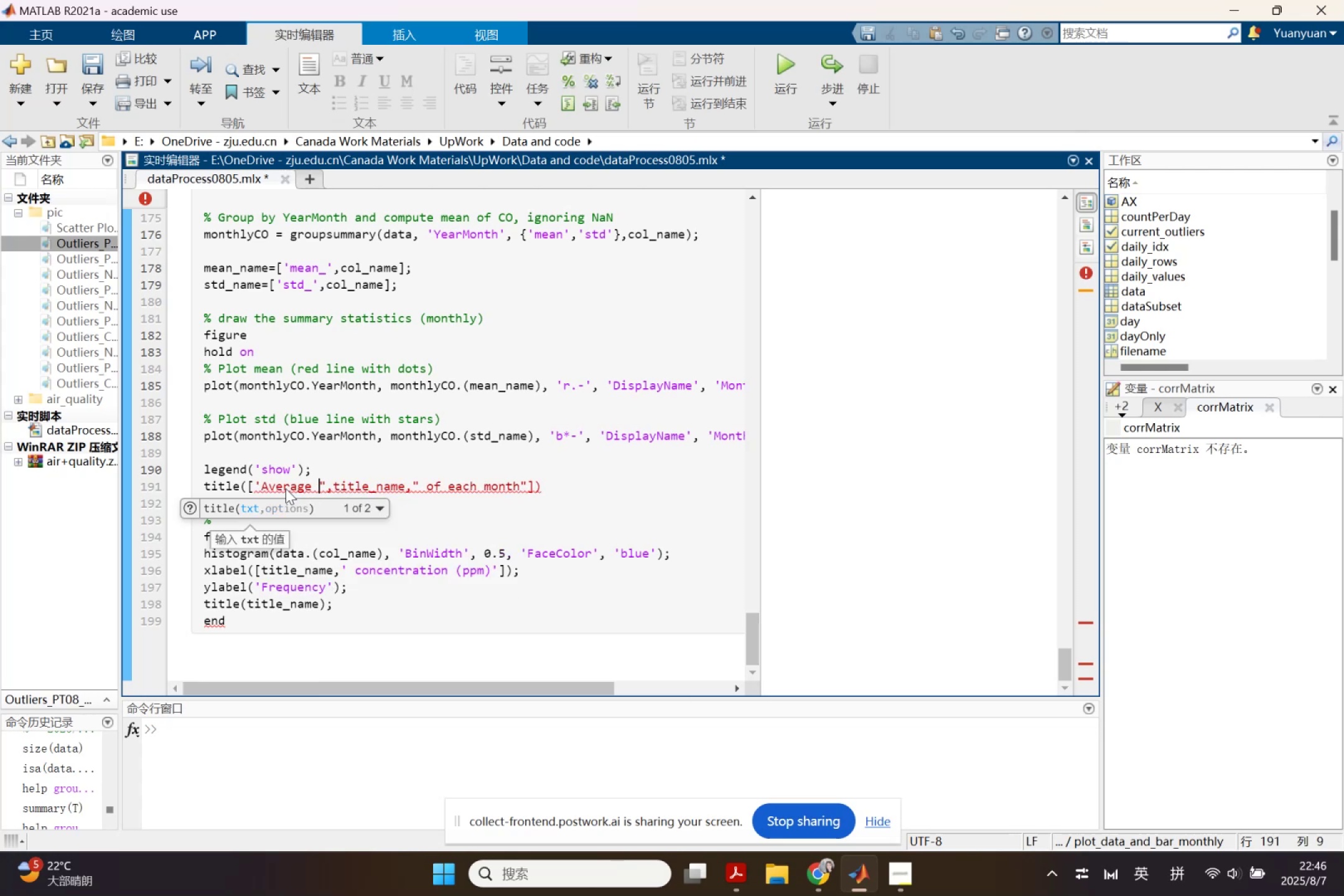 
key(ArrowRight)
 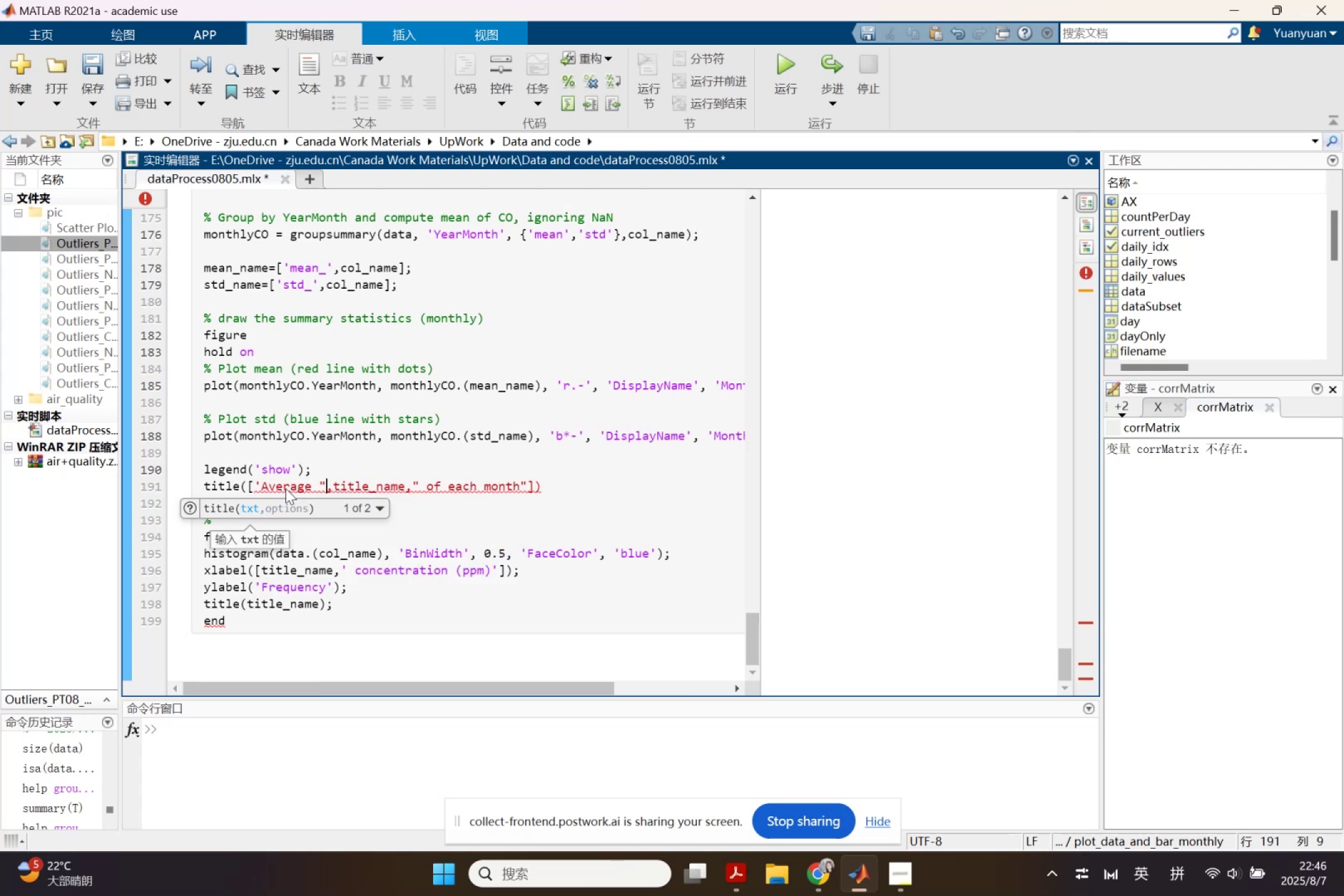 
key(Backspace)
 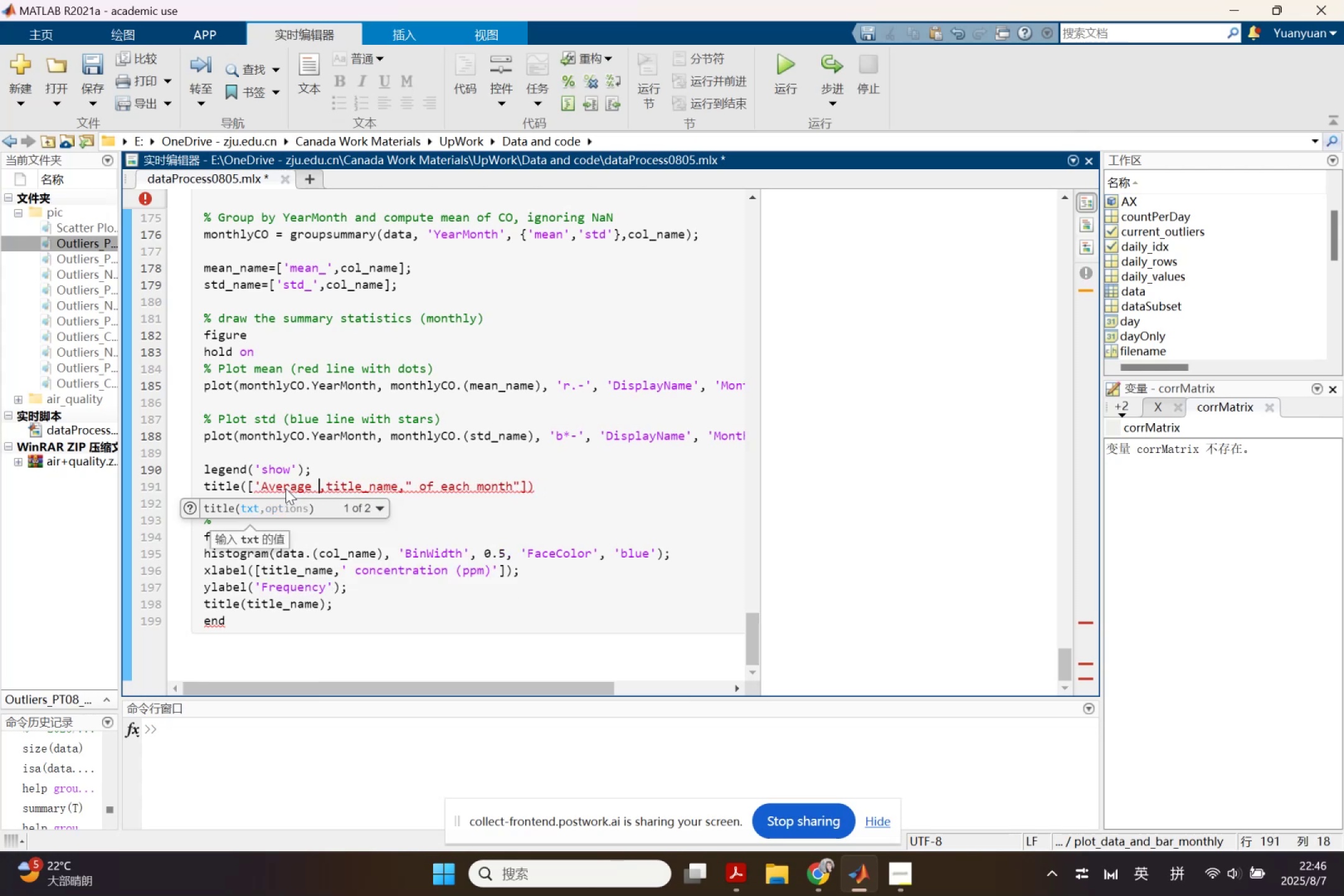 
key(Quote)
 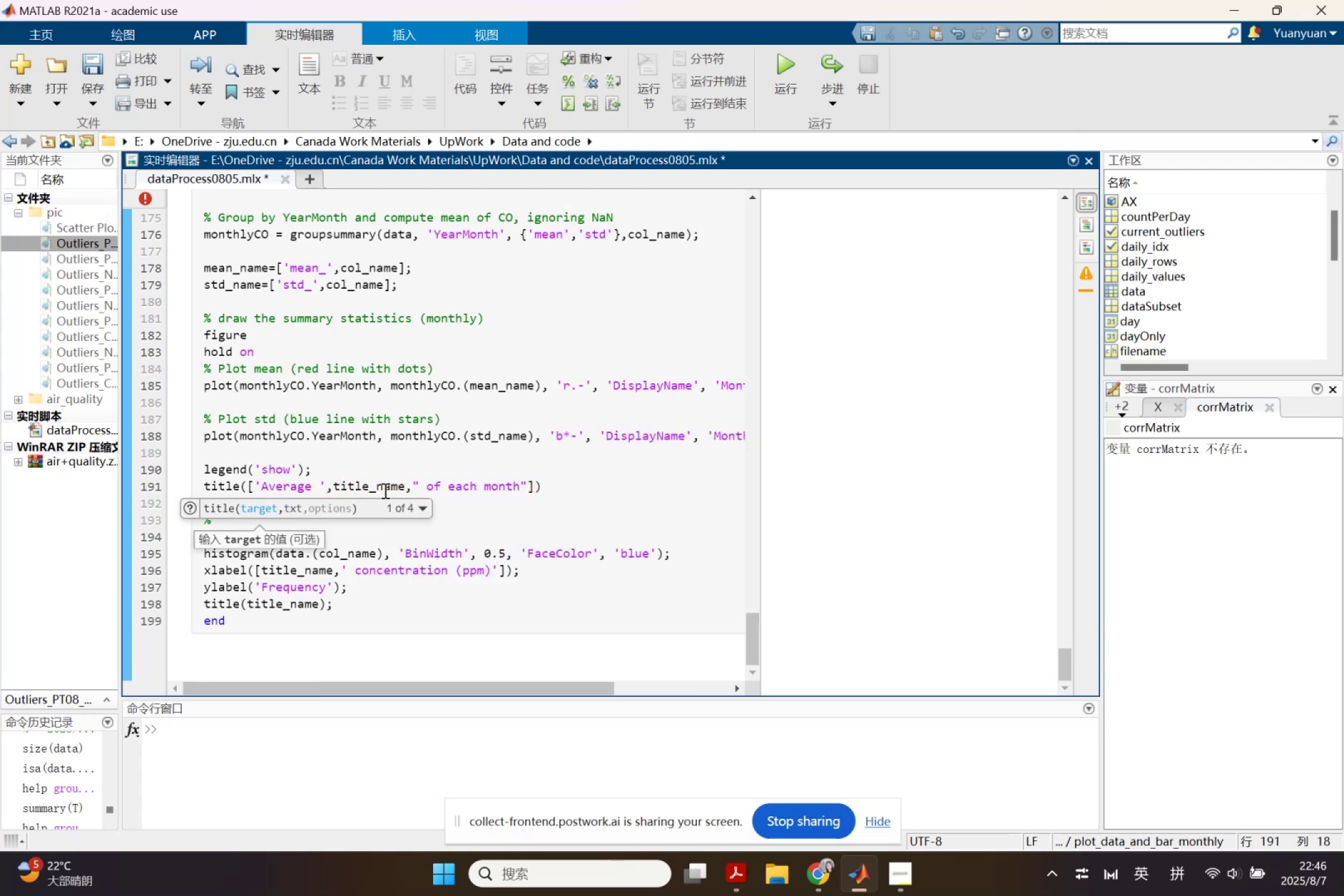 
left_click([421, 478])
 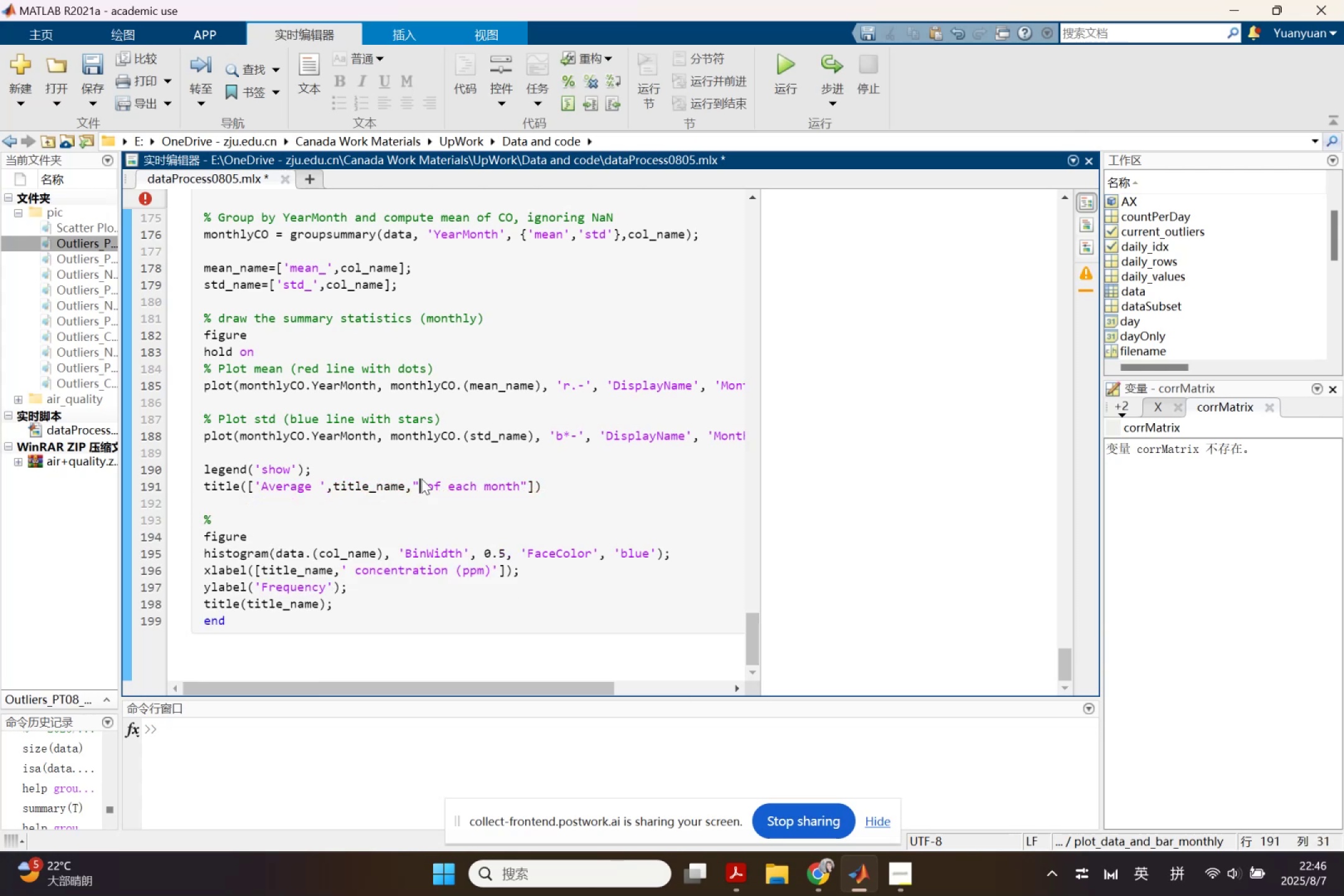 
key(Backspace)
 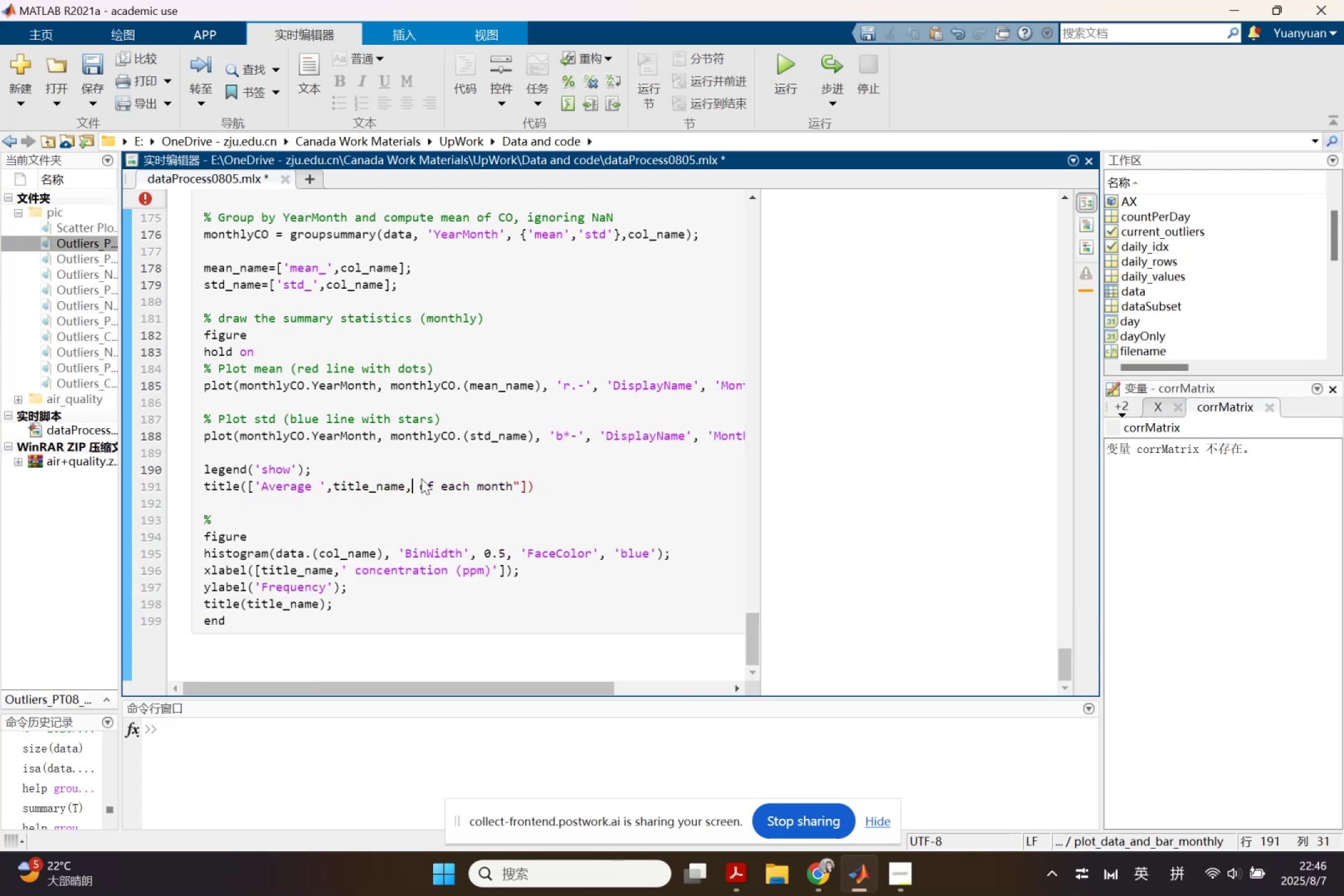 
key(Quote)
 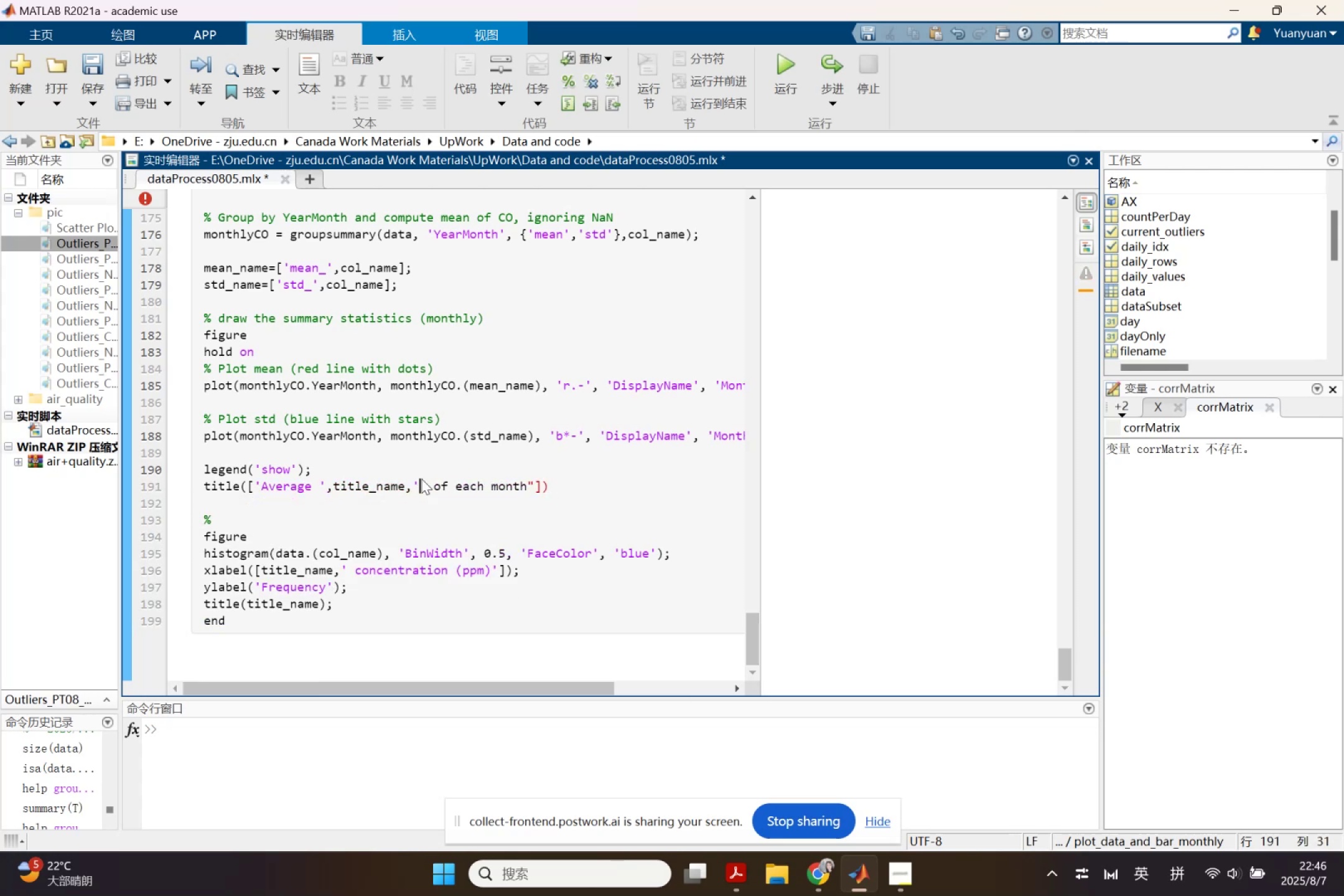 
hold_key(key=ArrowRight, duration=1.09)
 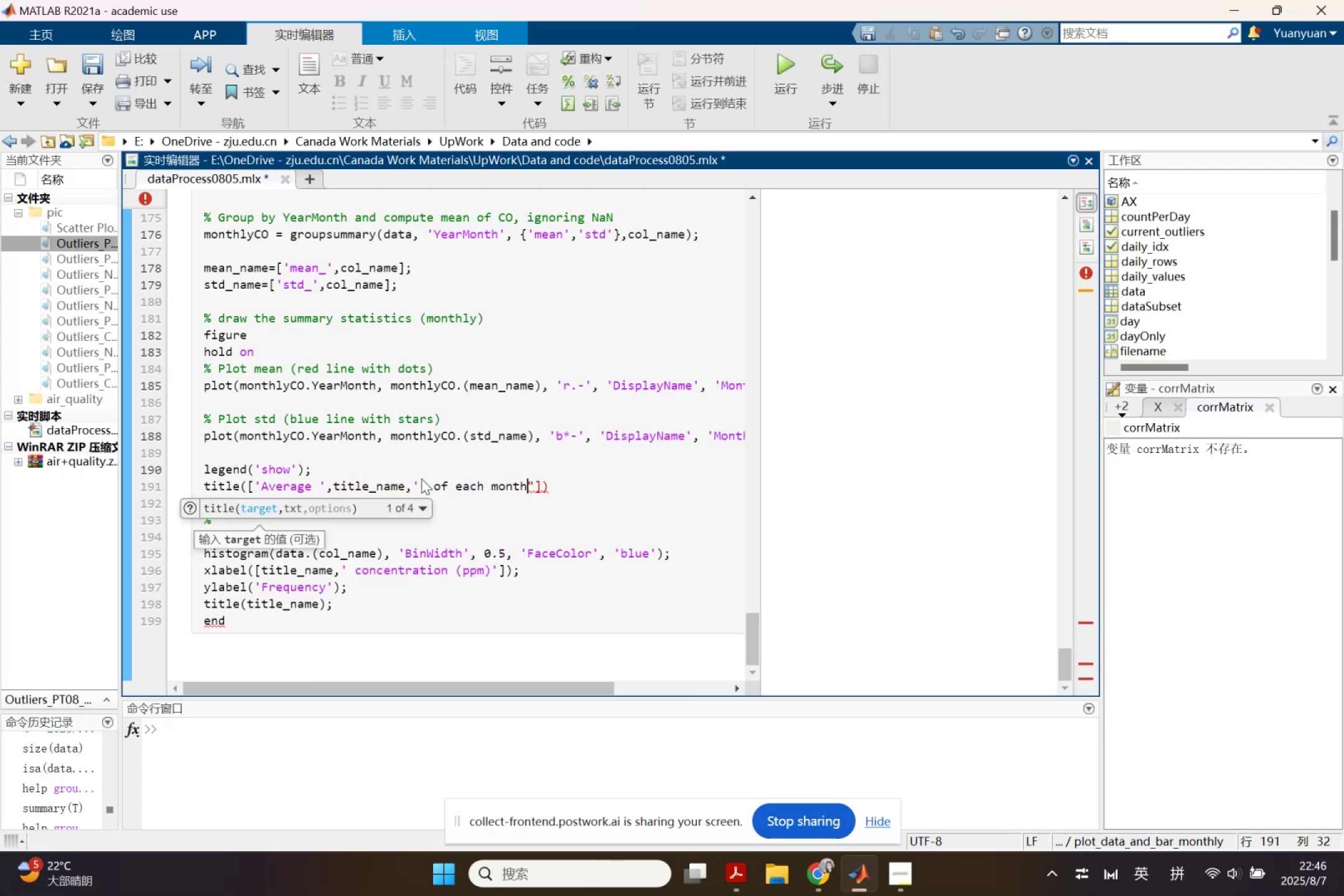 
key(ArrowRight)
 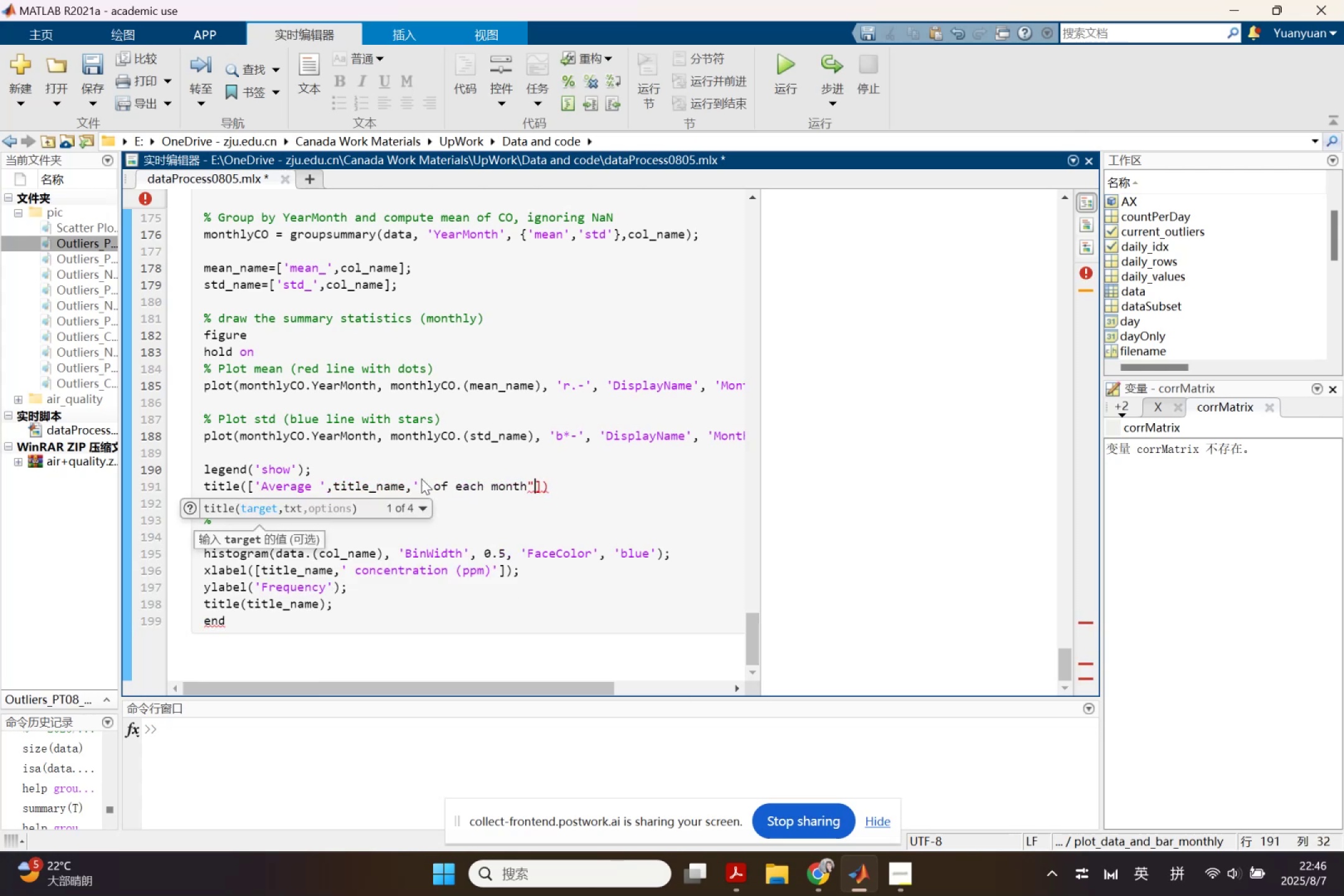 
key(Backspace)
 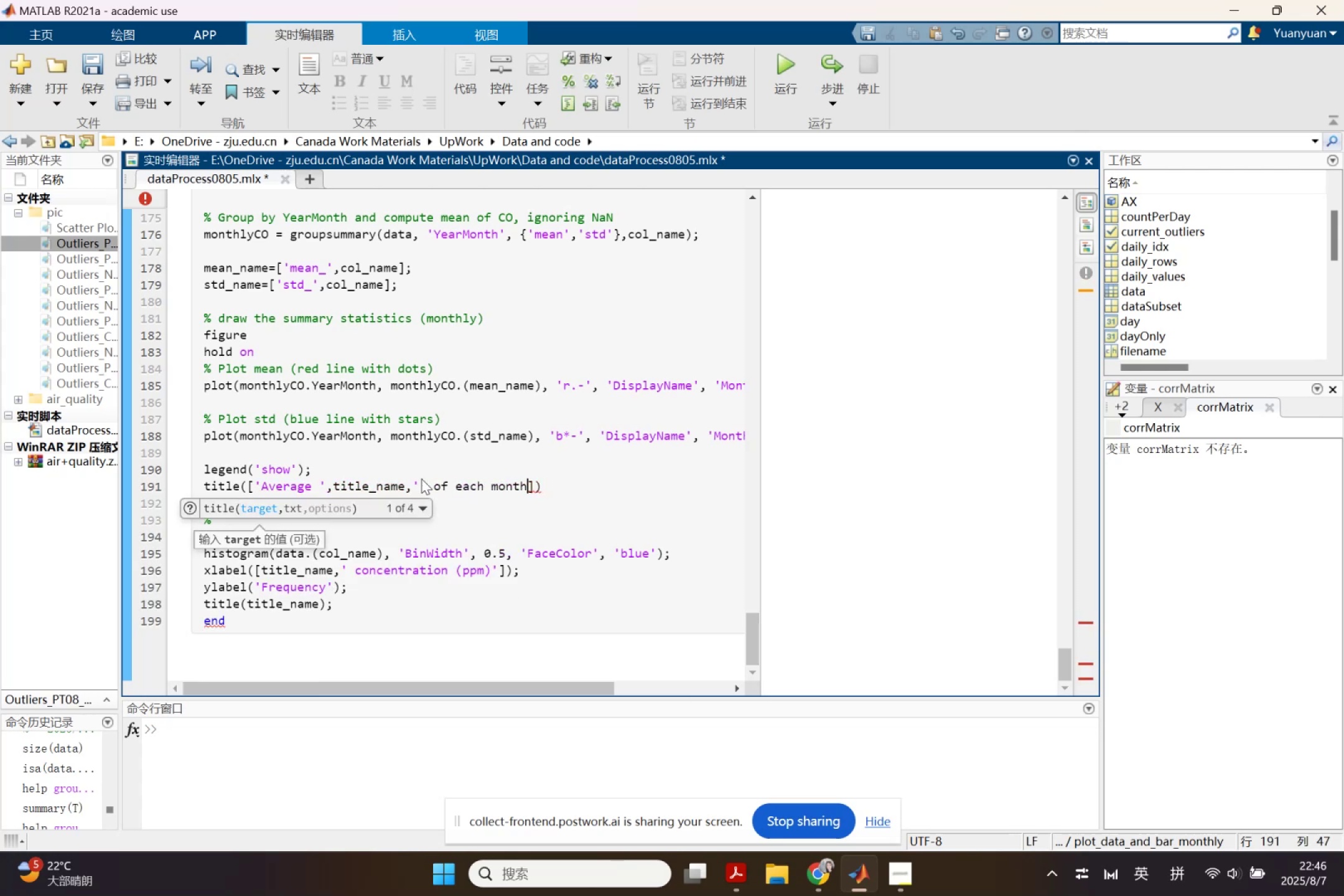 
key(Quote)
 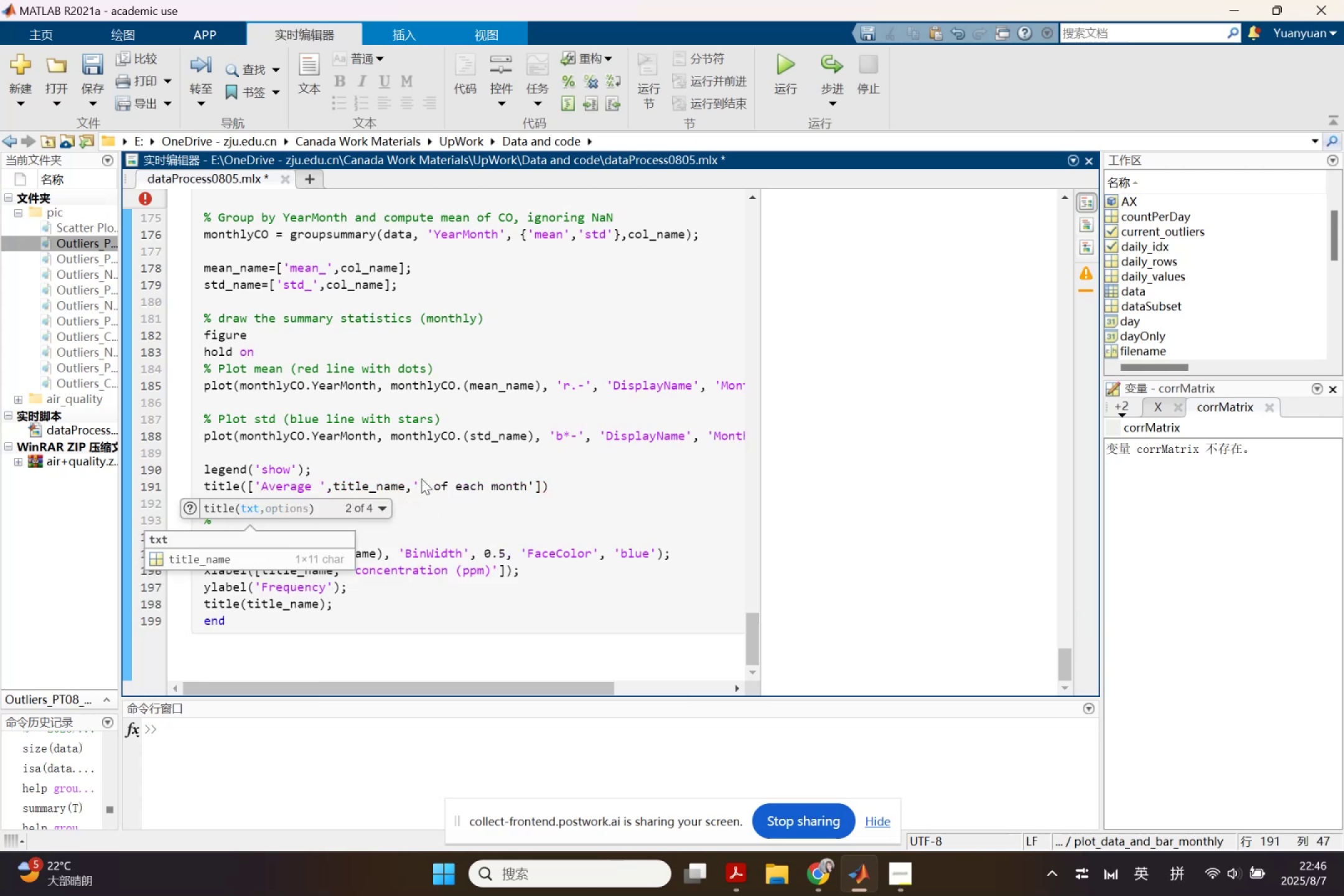 
scroll: coordinate [513, 387], scroll_direction: up, amount: 24.0
 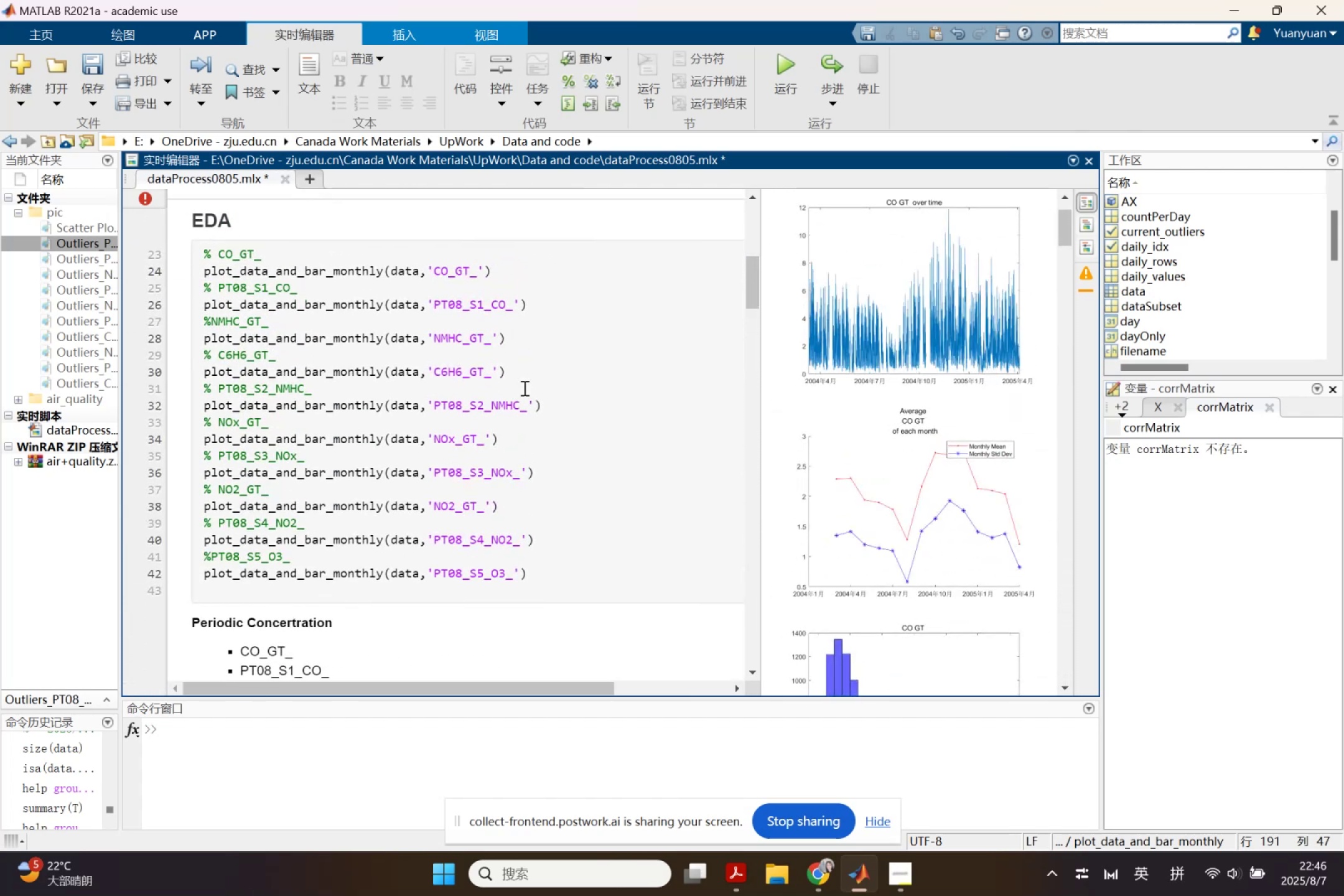 
left_click([692, 407])
 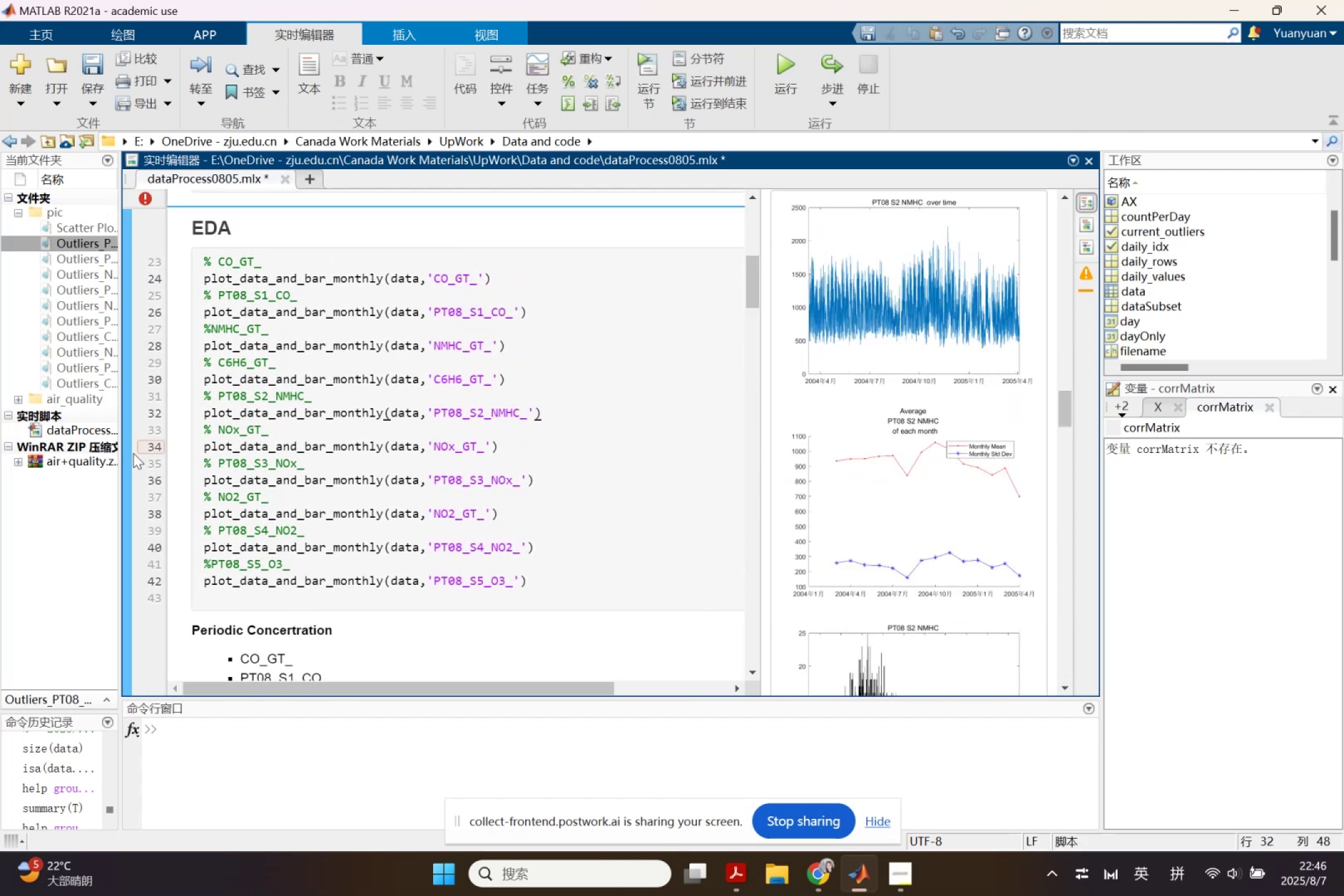 
left_click([126, 457])
 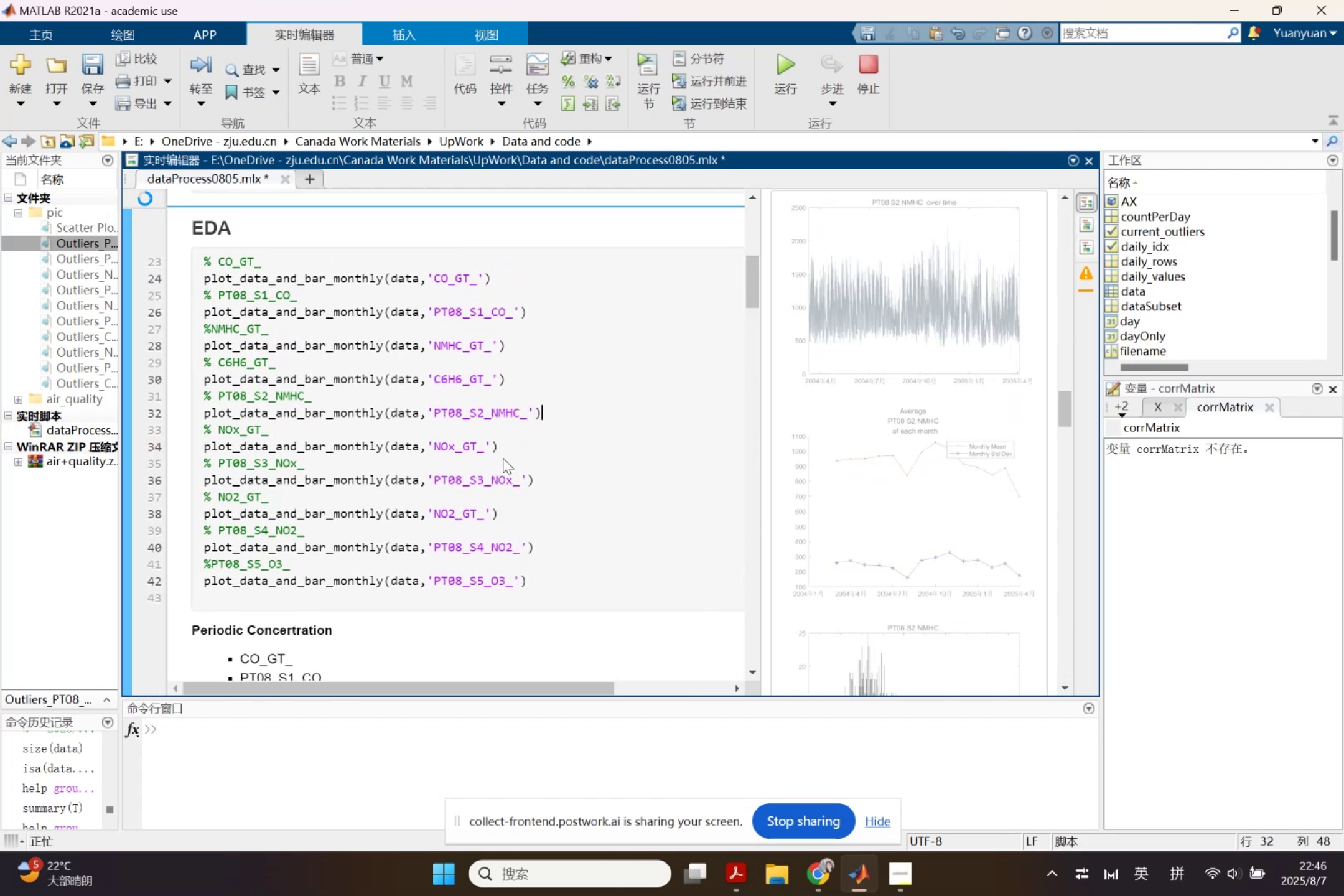 
scroll: coordinate [703, 492], scroll_direction: down, amount: 13.0
 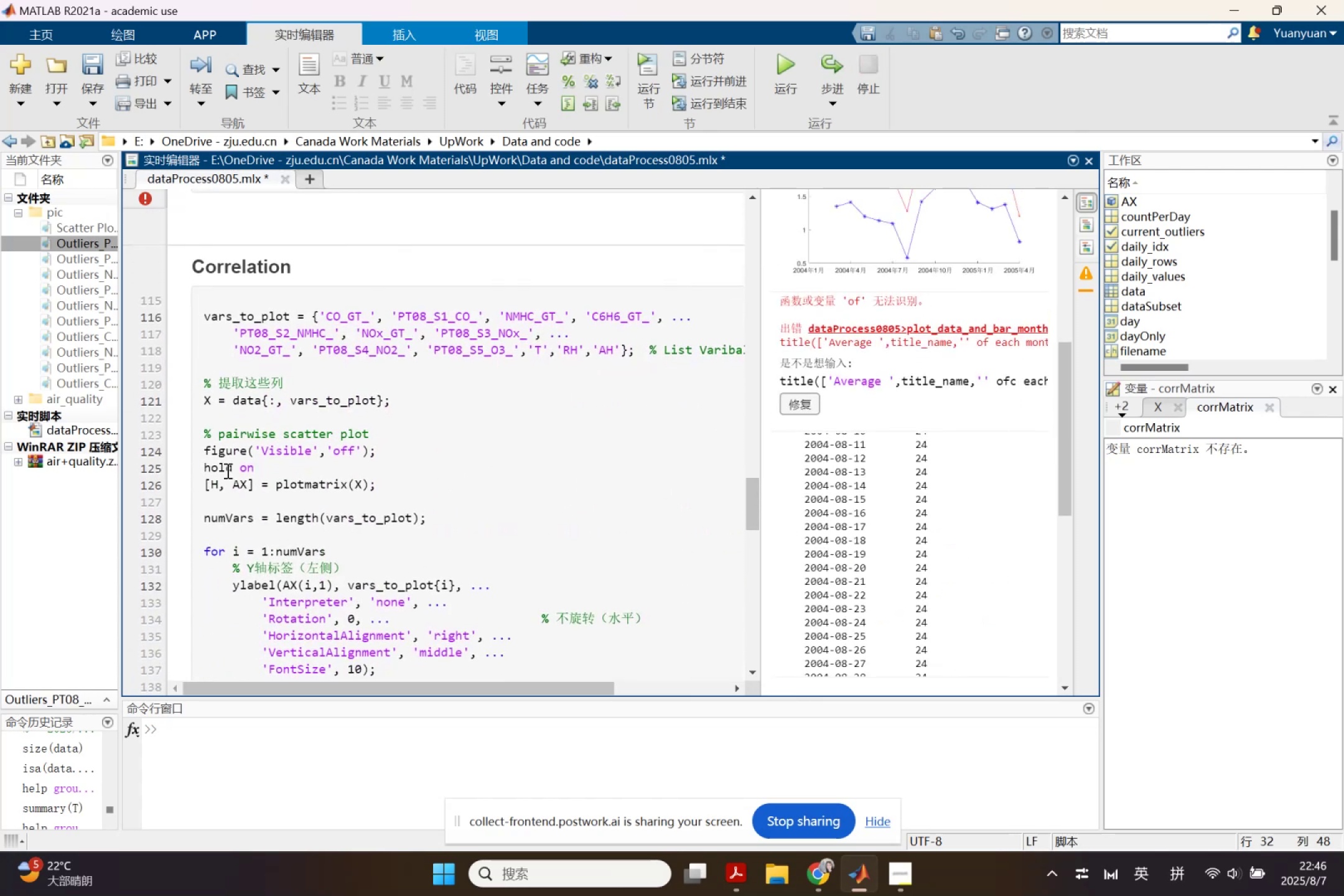 
left_click([474, 475])
 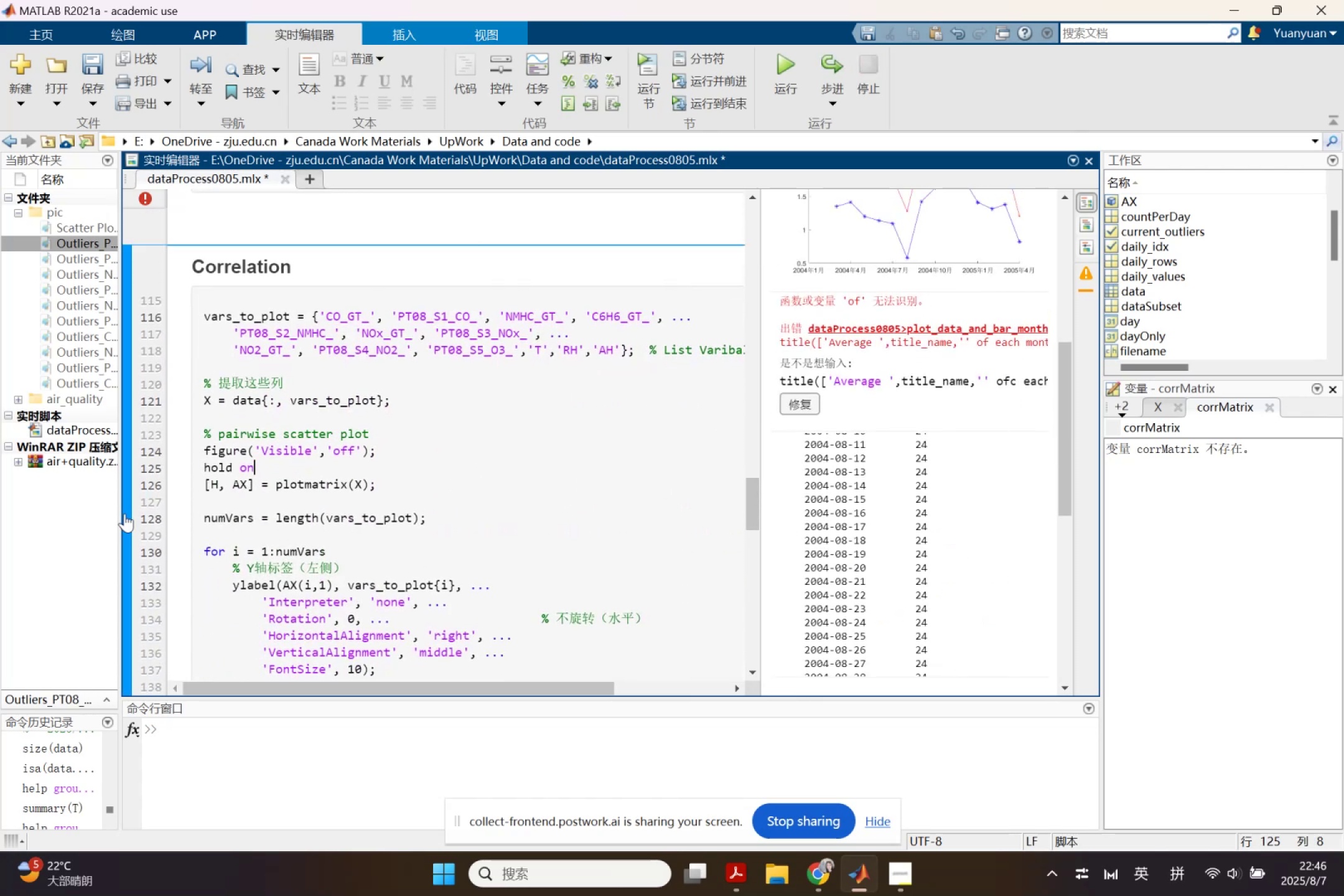 
left_click([124, 513])
 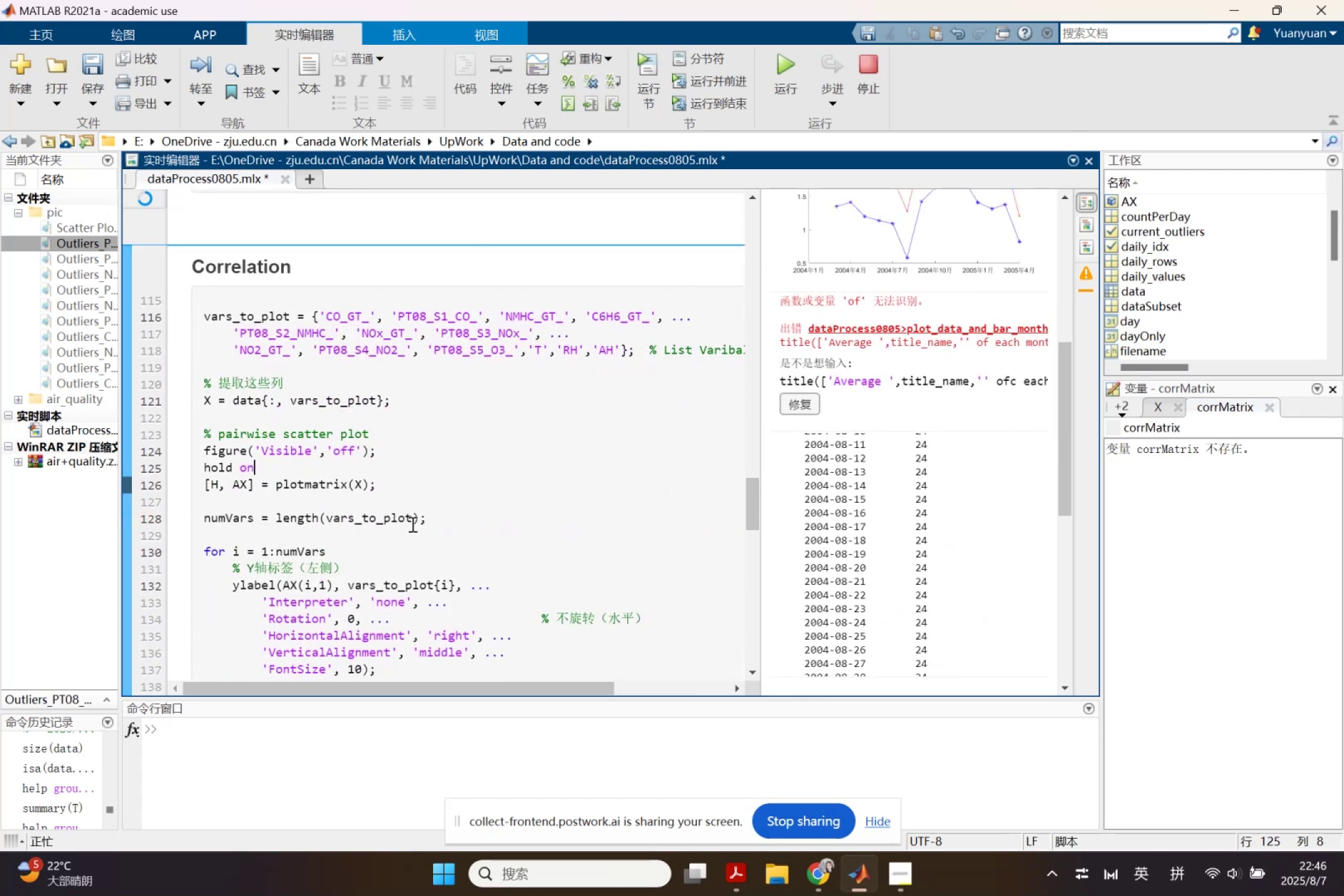 
scroll: coordinate [453, 521], scroll_direction: down, amount: 5.0
 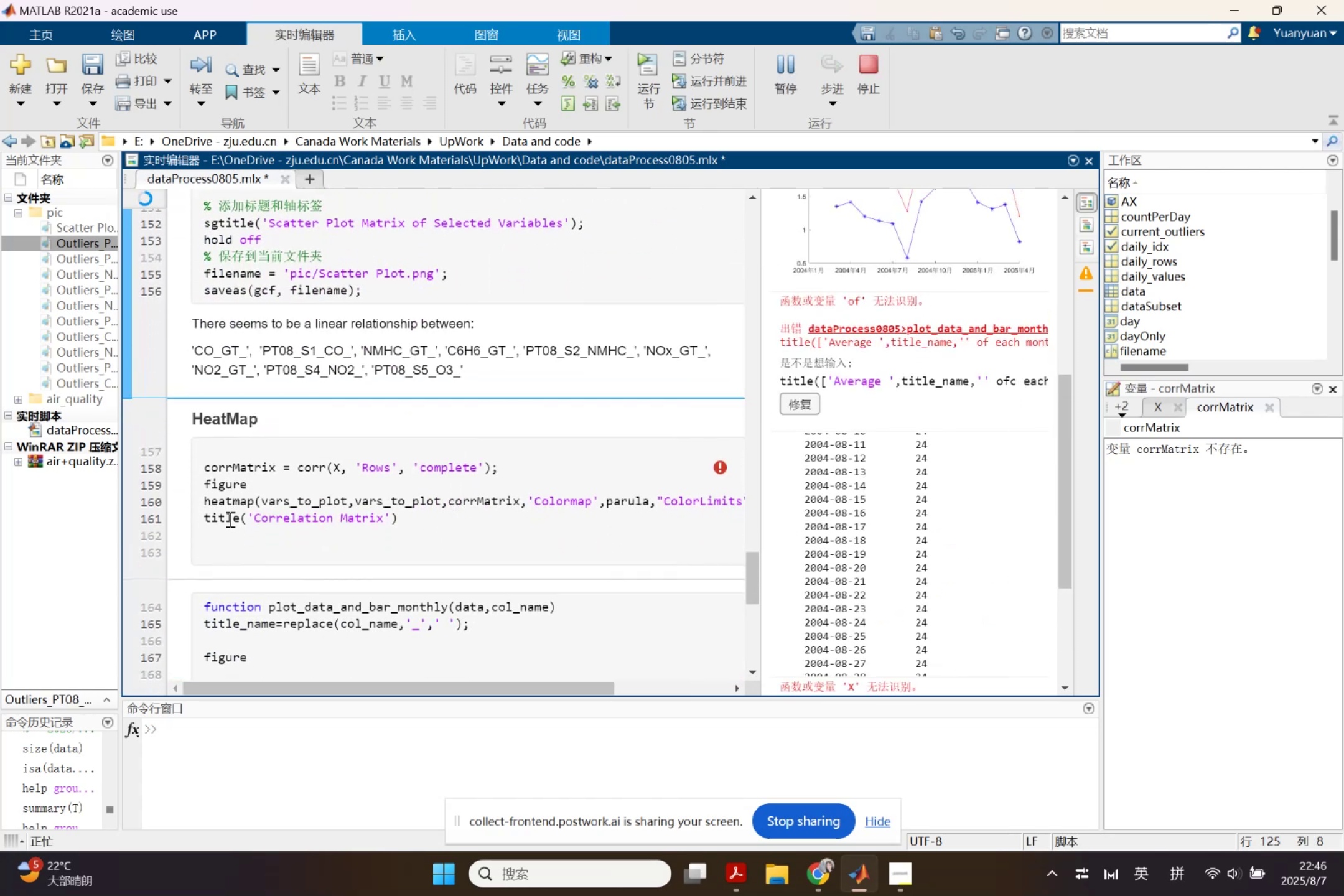 
left_click([343, 501])
 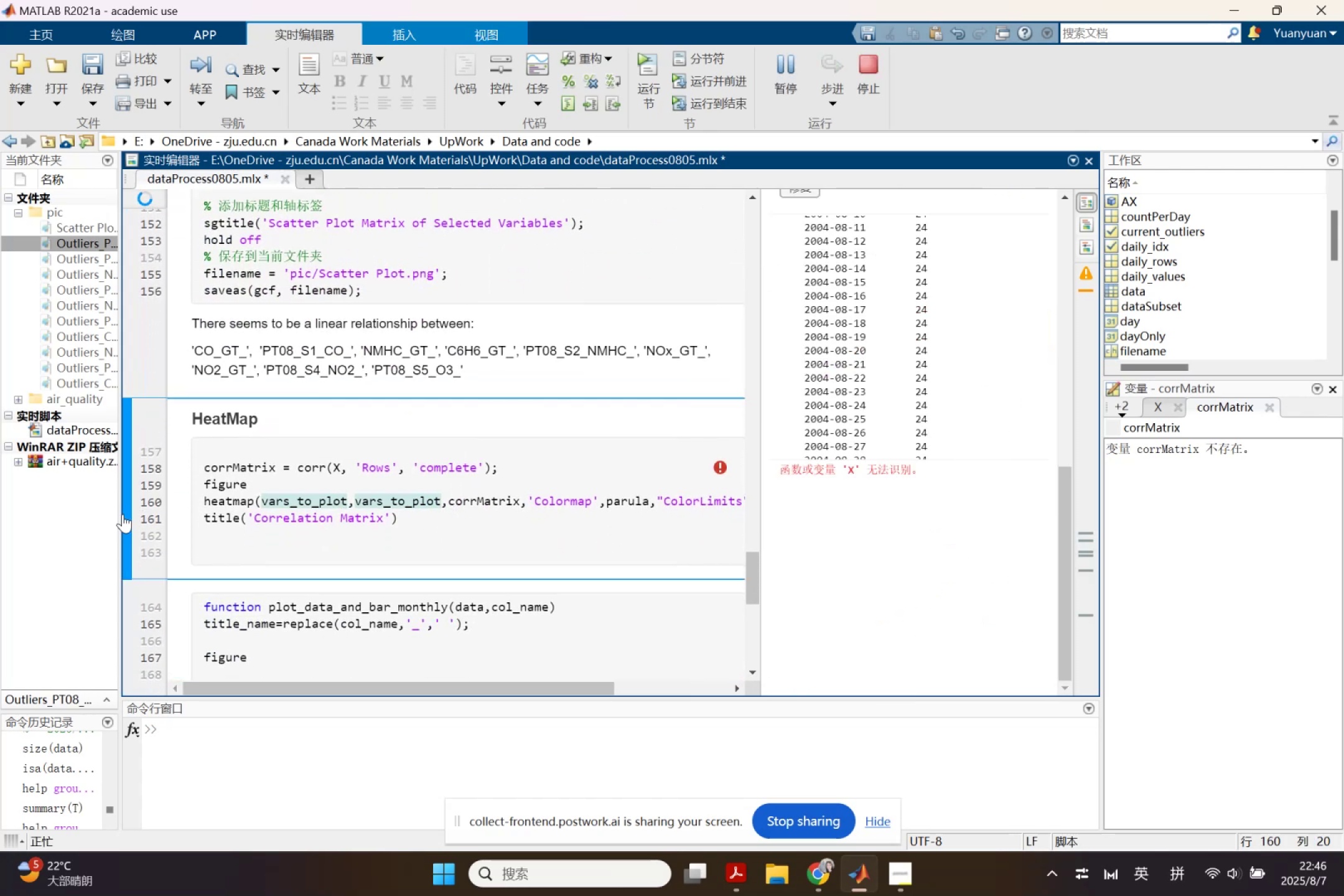 
left_click([126, 515])
 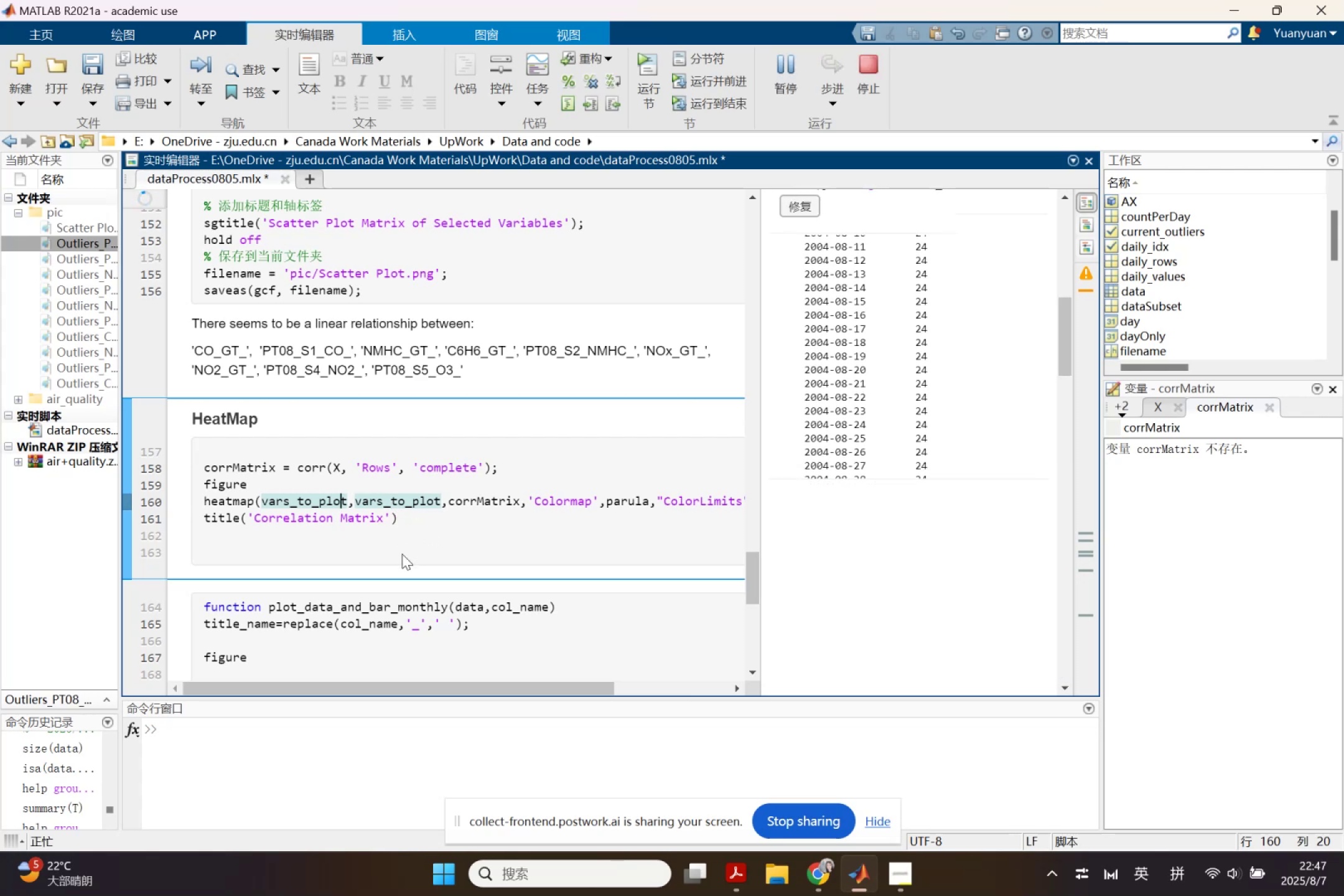 
scroll: coordinate [1094, 202], scroll_direction: up, amount: 14.0
 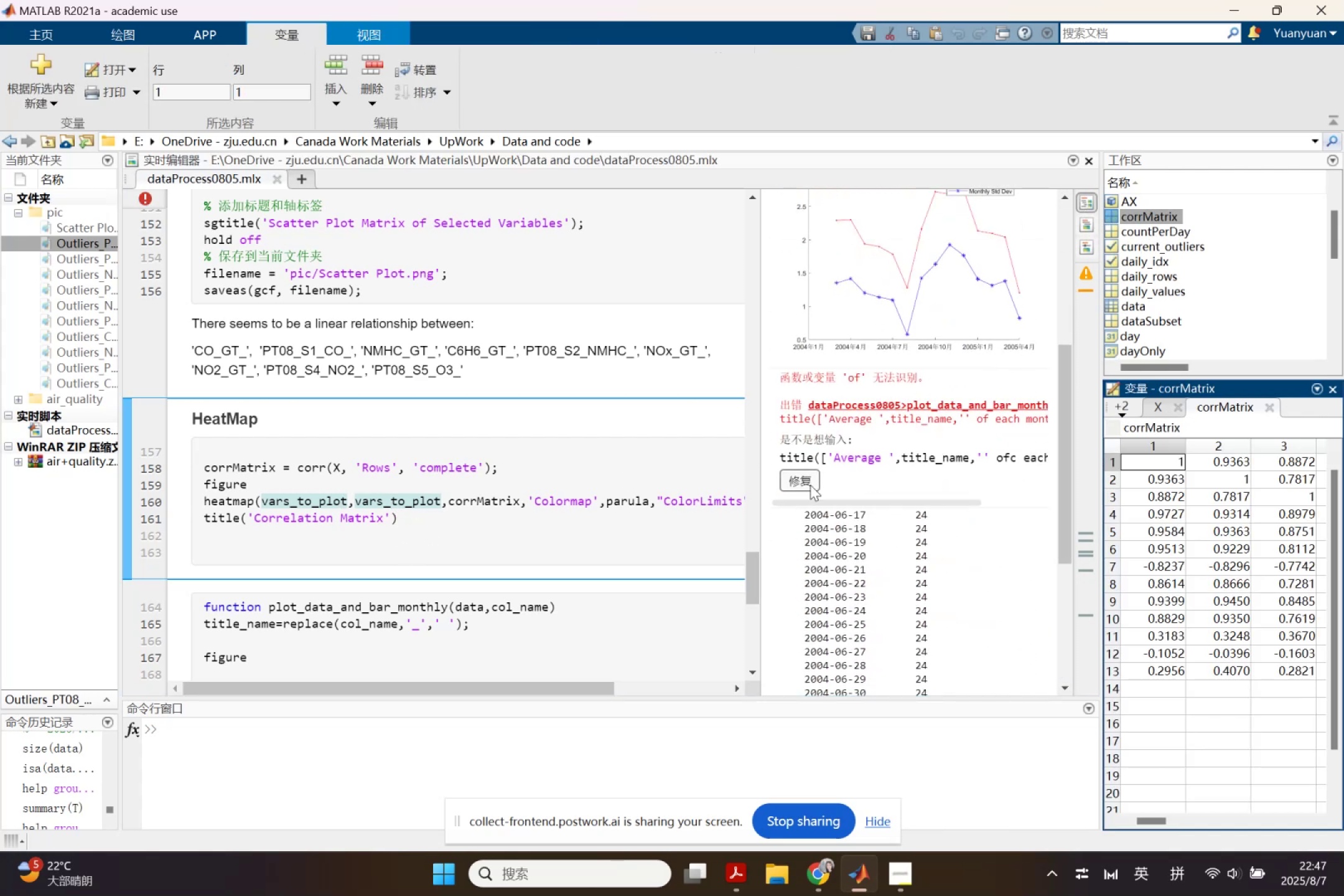 
wait(6.47)
 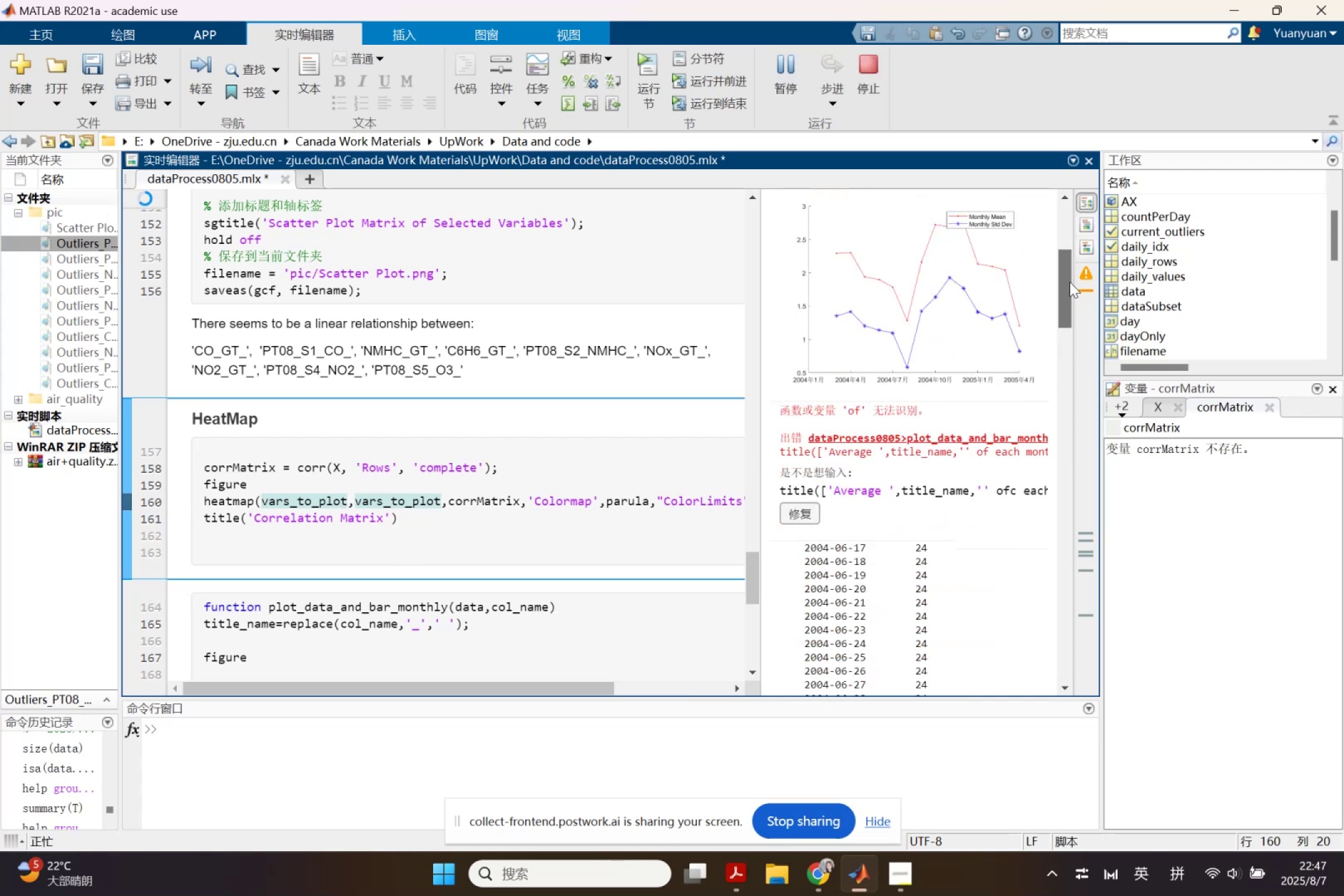 
left_click([810, 485])
 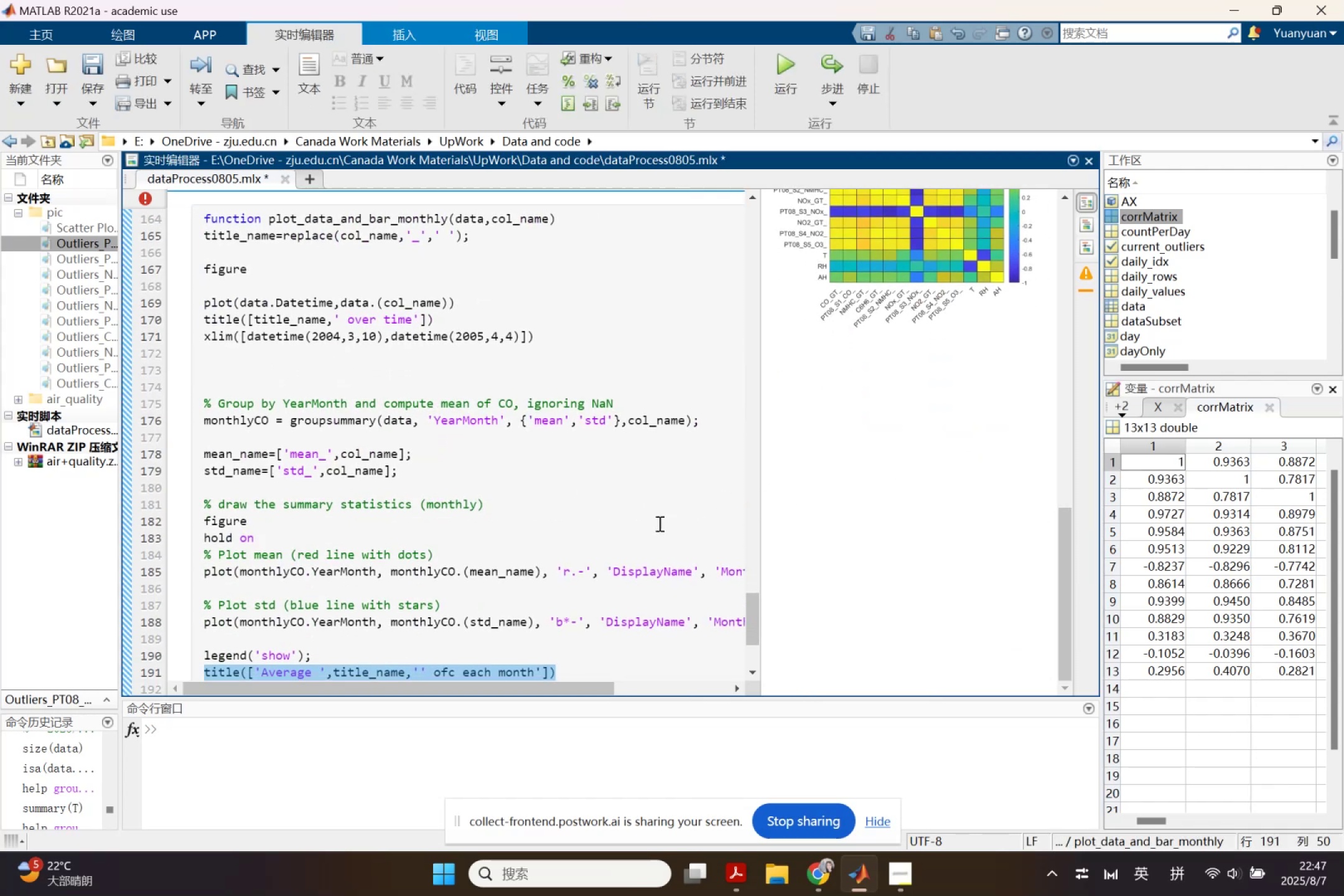 
scroll: coordinate [610, 546], scroll_direction: down, amount: 2.0
 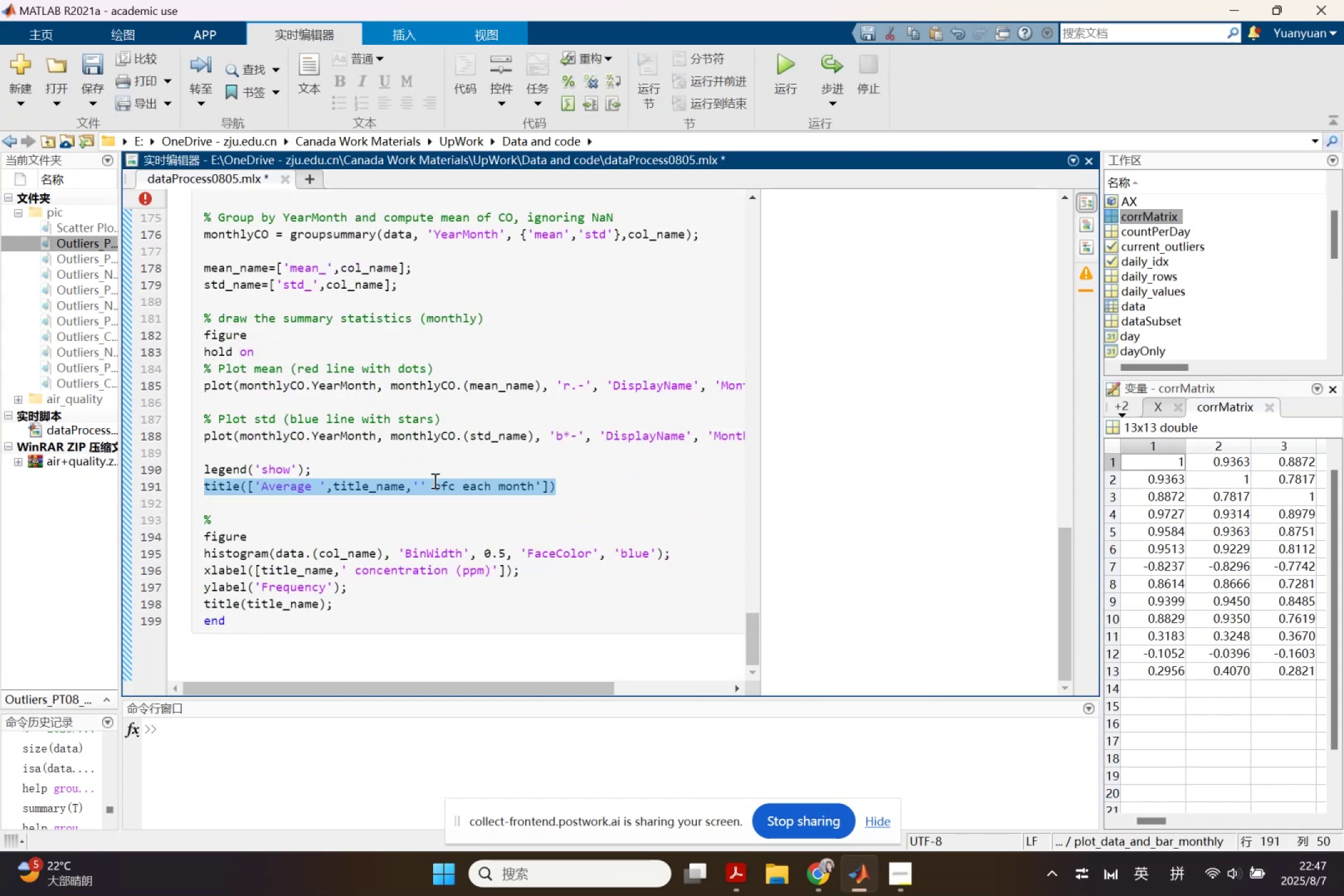 
left_click([426, 477])
 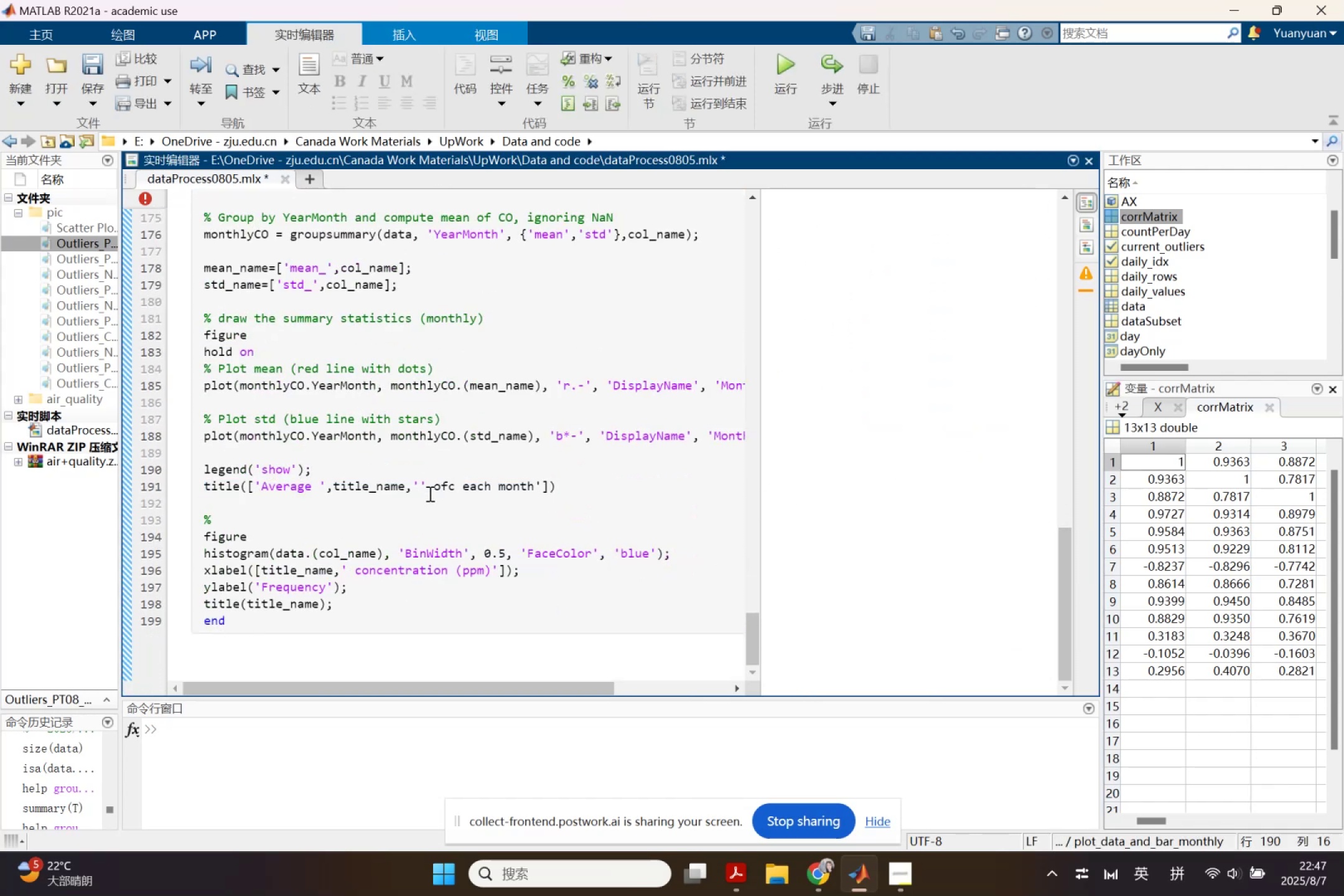 
left_click([429, 487])
 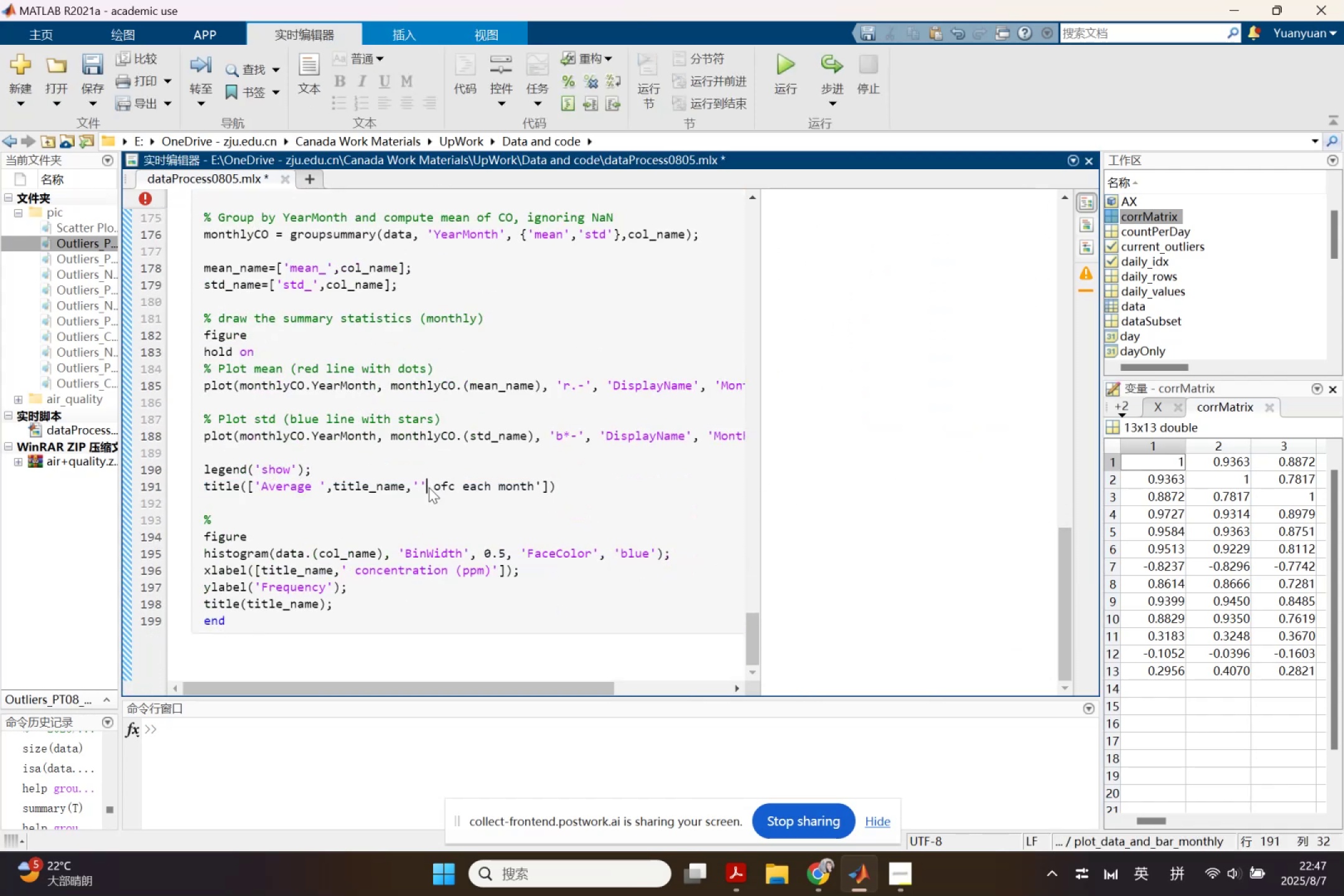 
key(Backspace)
 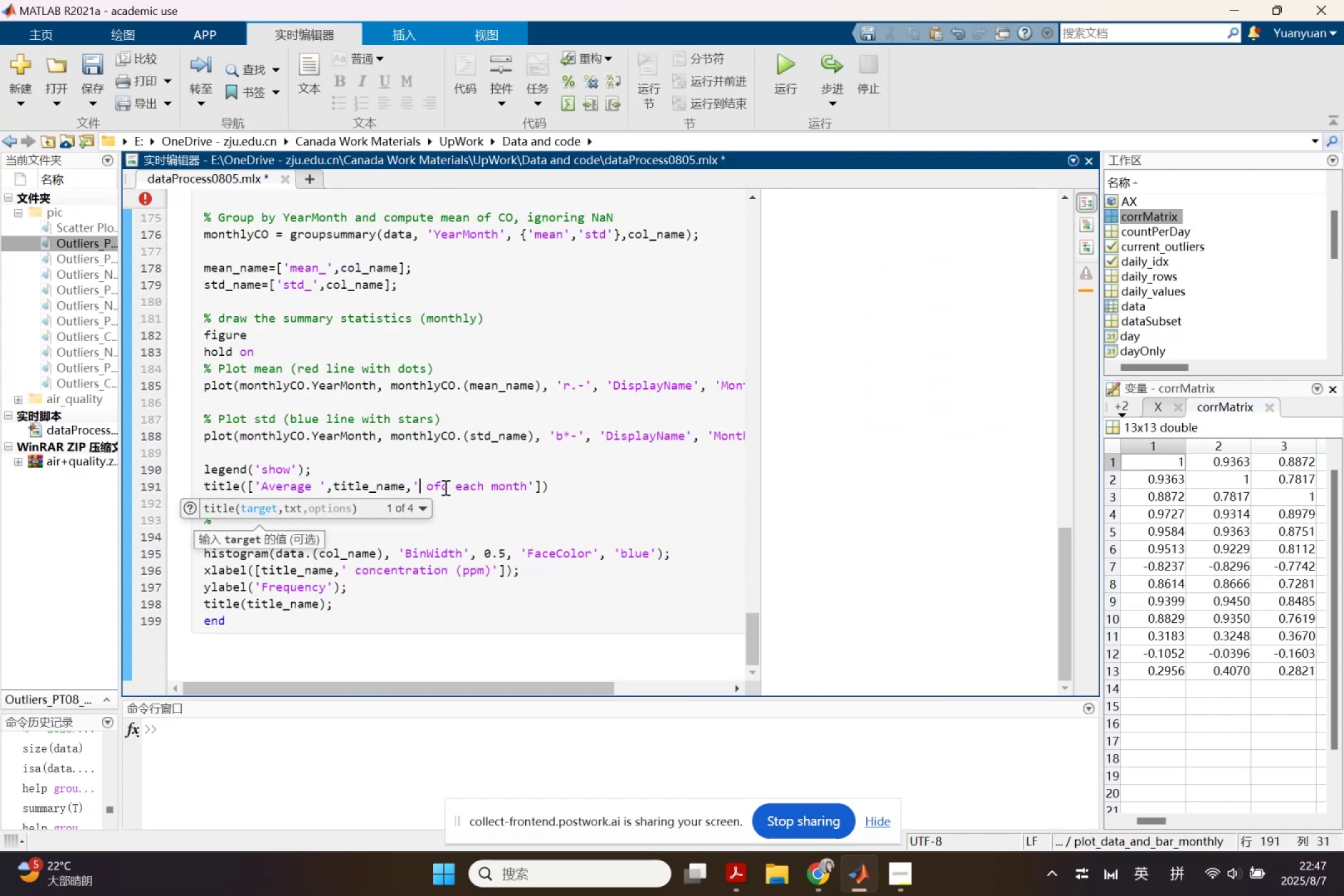 
left_click([446, 487])
 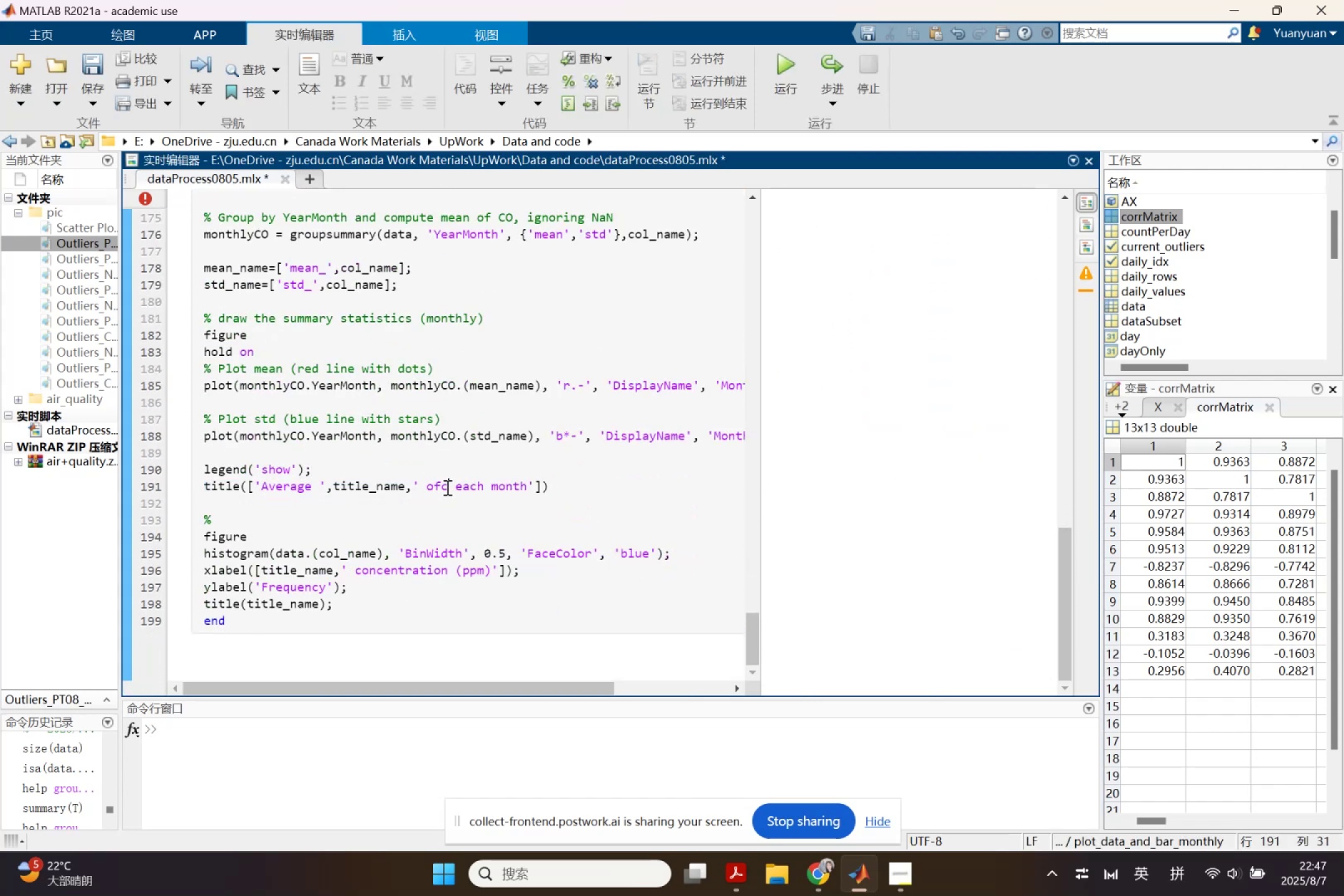 
key(Backspace)
 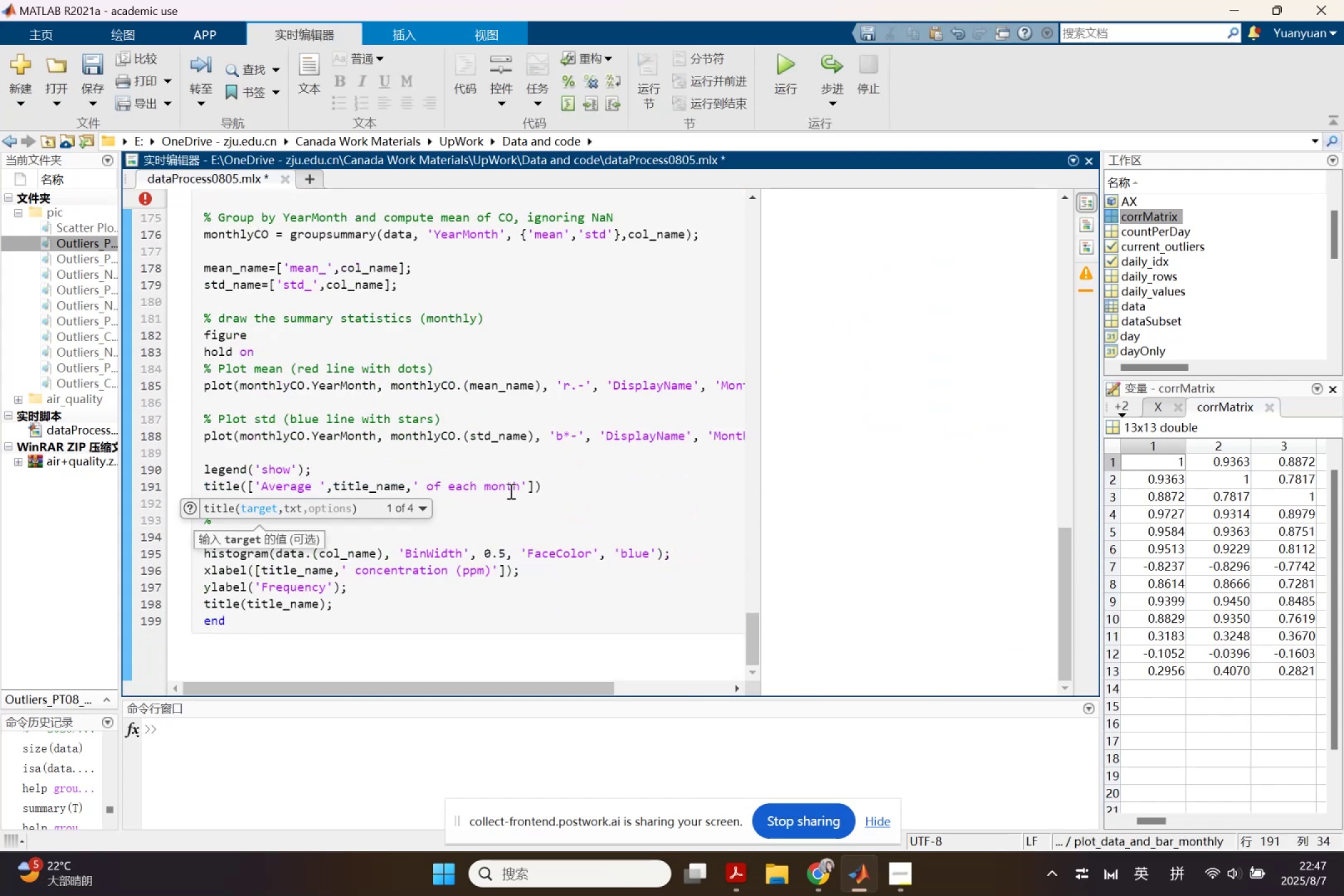 
left_click([602, 508])
 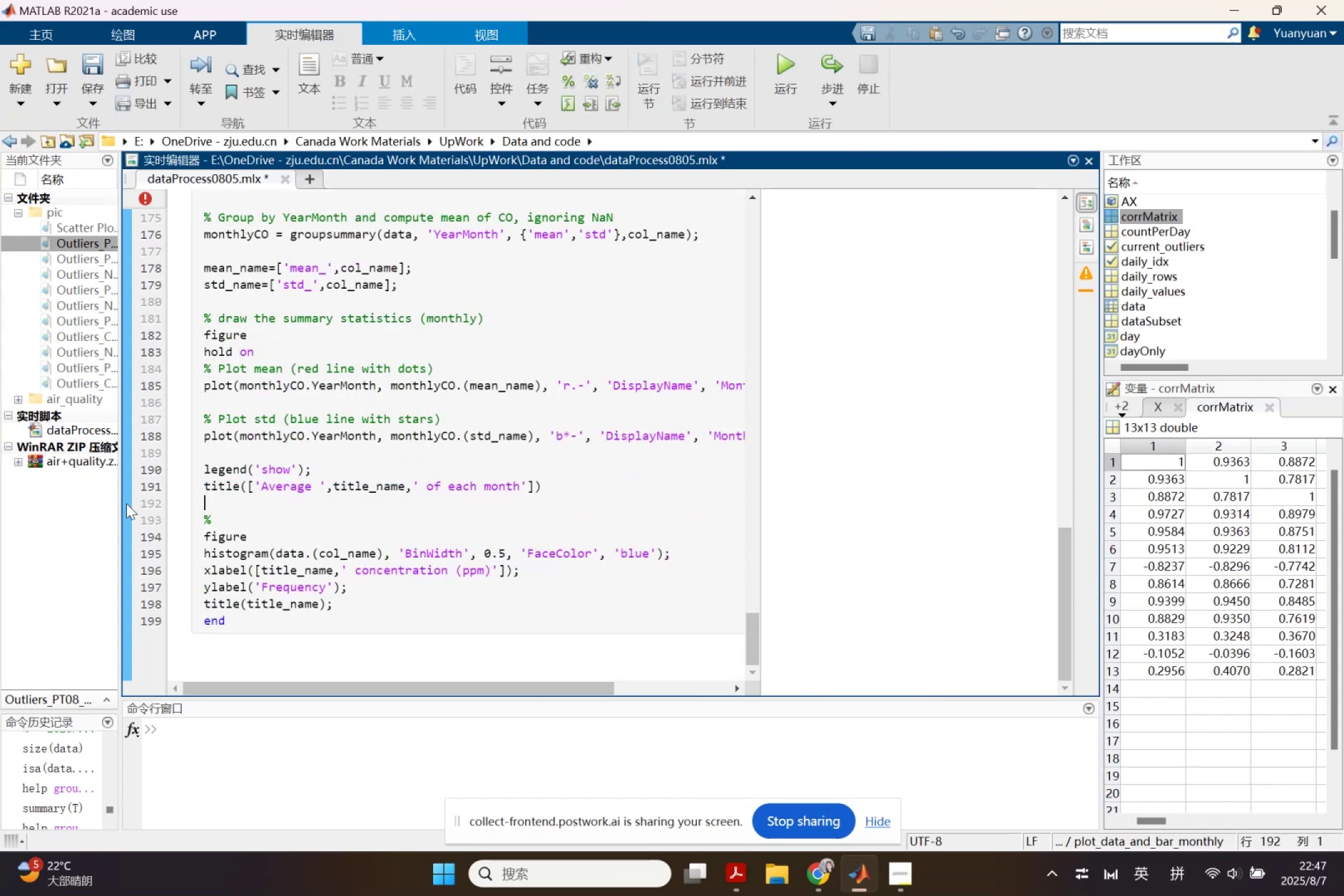 
scroll: coordinate [492, 490], scroll_direction: up, amount: 20.0
 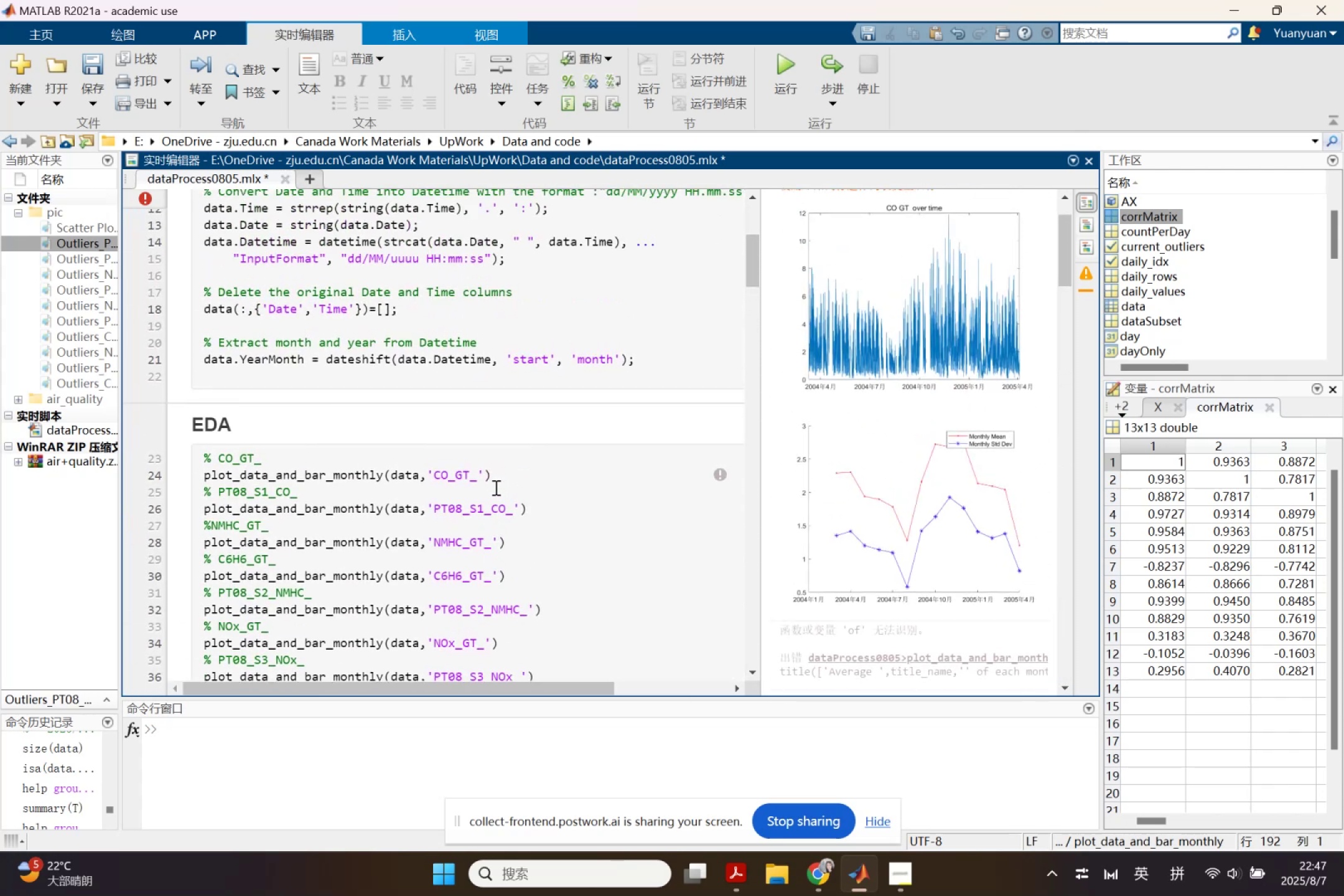 
left_click([523, 492])
 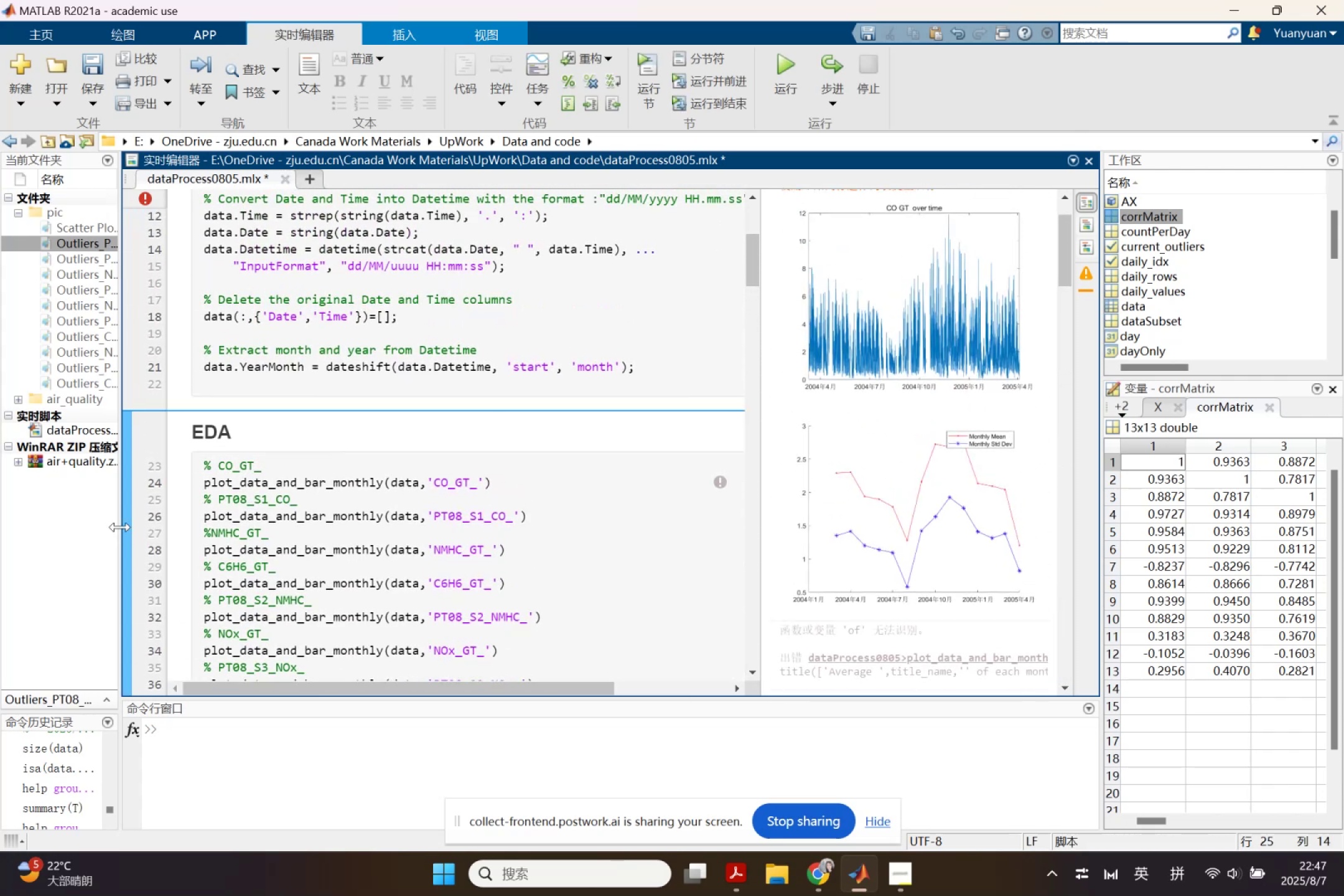 
left_click([127, 532])
 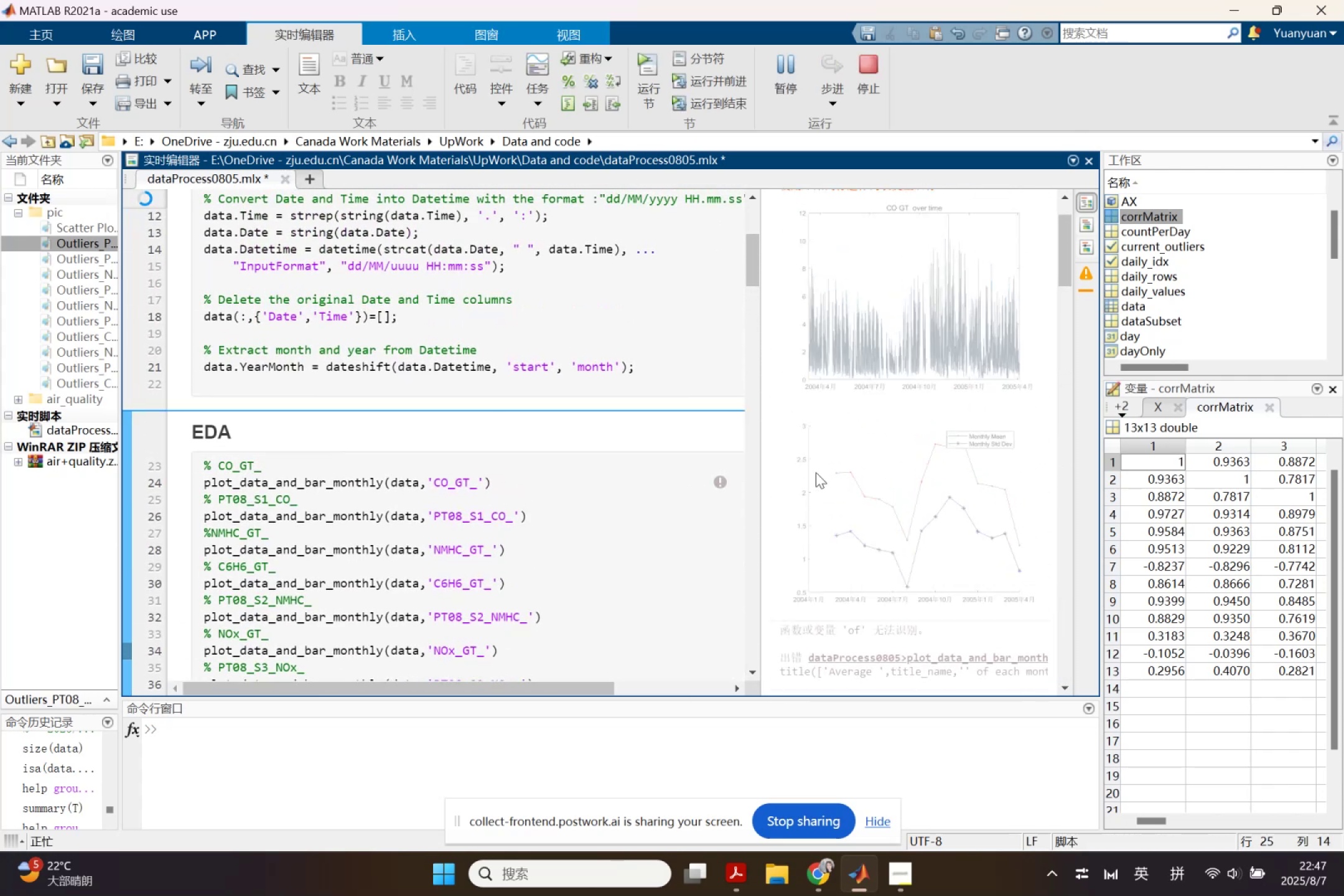 
scroll: coordinate [945, 483], scroll_direction: down, amount: 2.0
 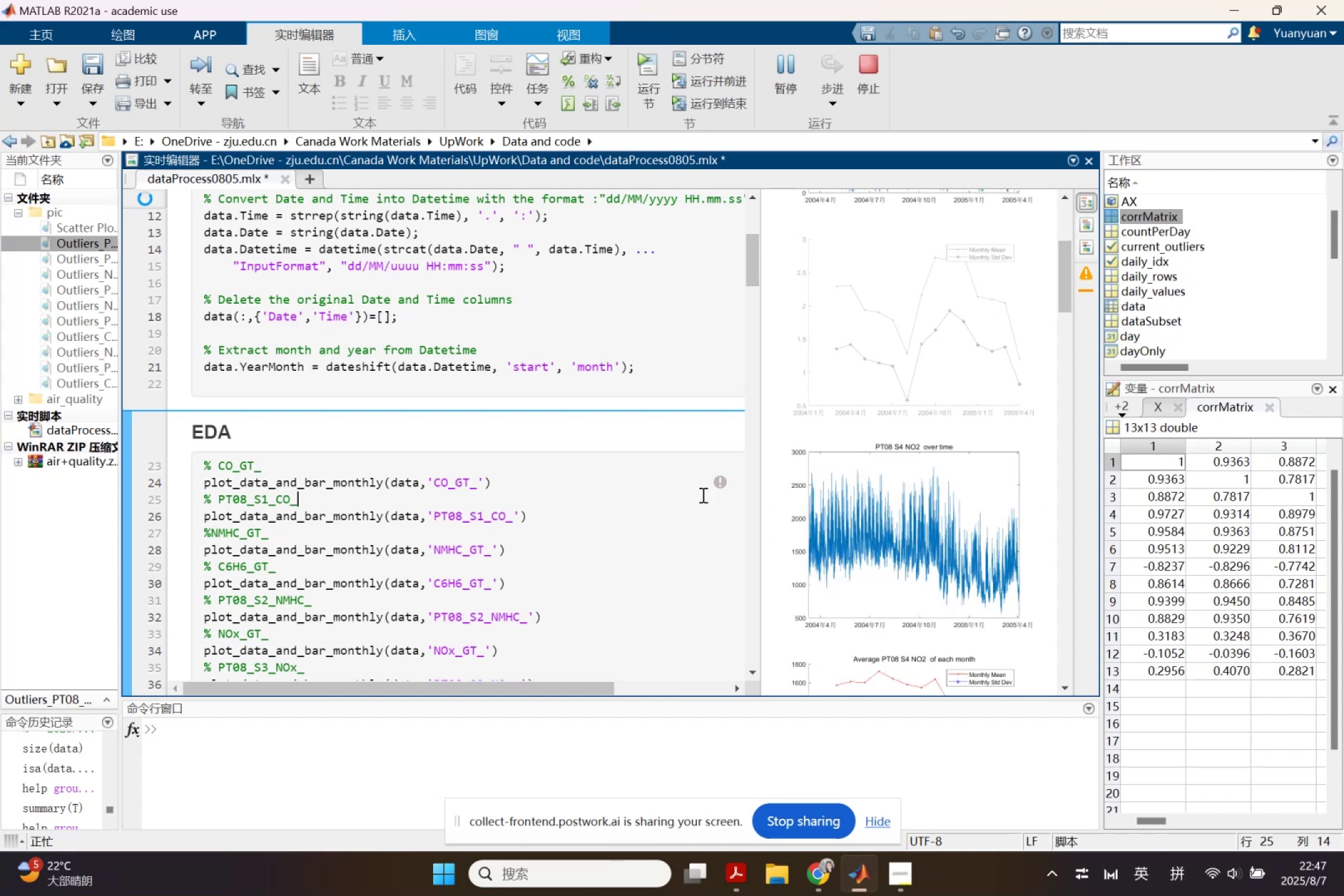 
wait(5.52)
 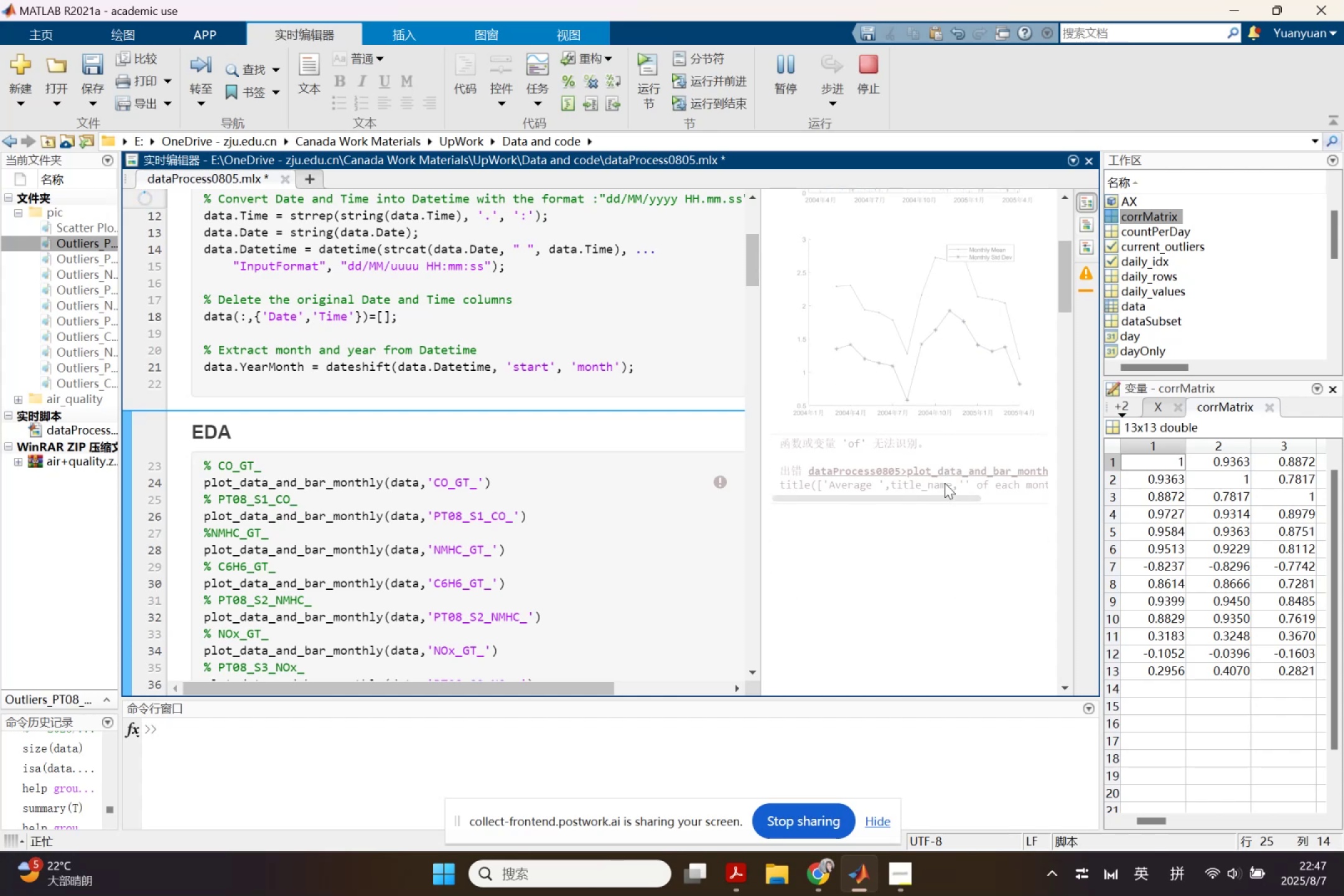 
scroll: coordinate [882, 501], scroll_direction: down, amount: 10.0
 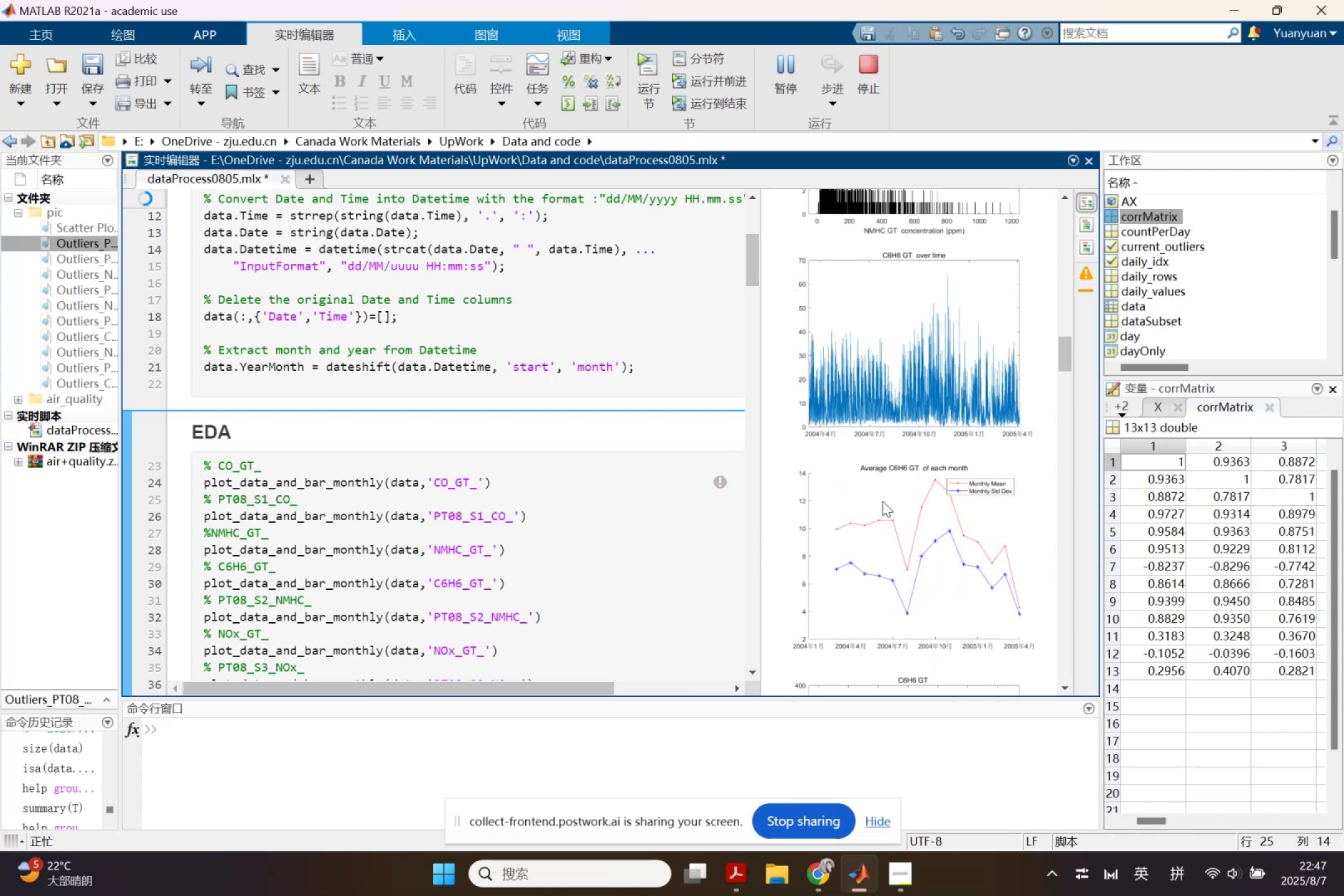 
scroll: coordinate [882, 501], scroll_direction: up, amount: 3.0
 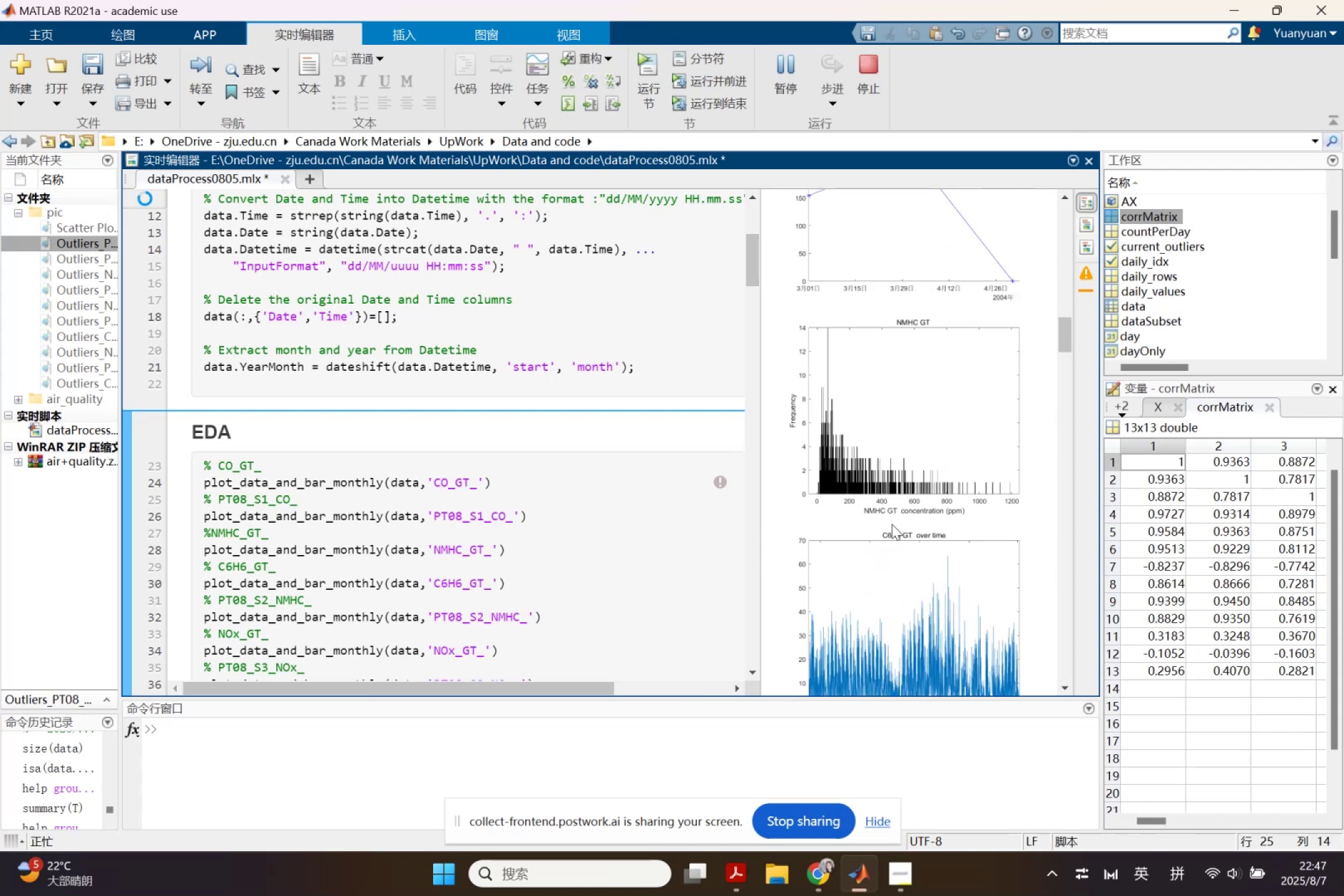 
scroll: coordinate [567, 498], scroll_direction: down, amount: 78.0
 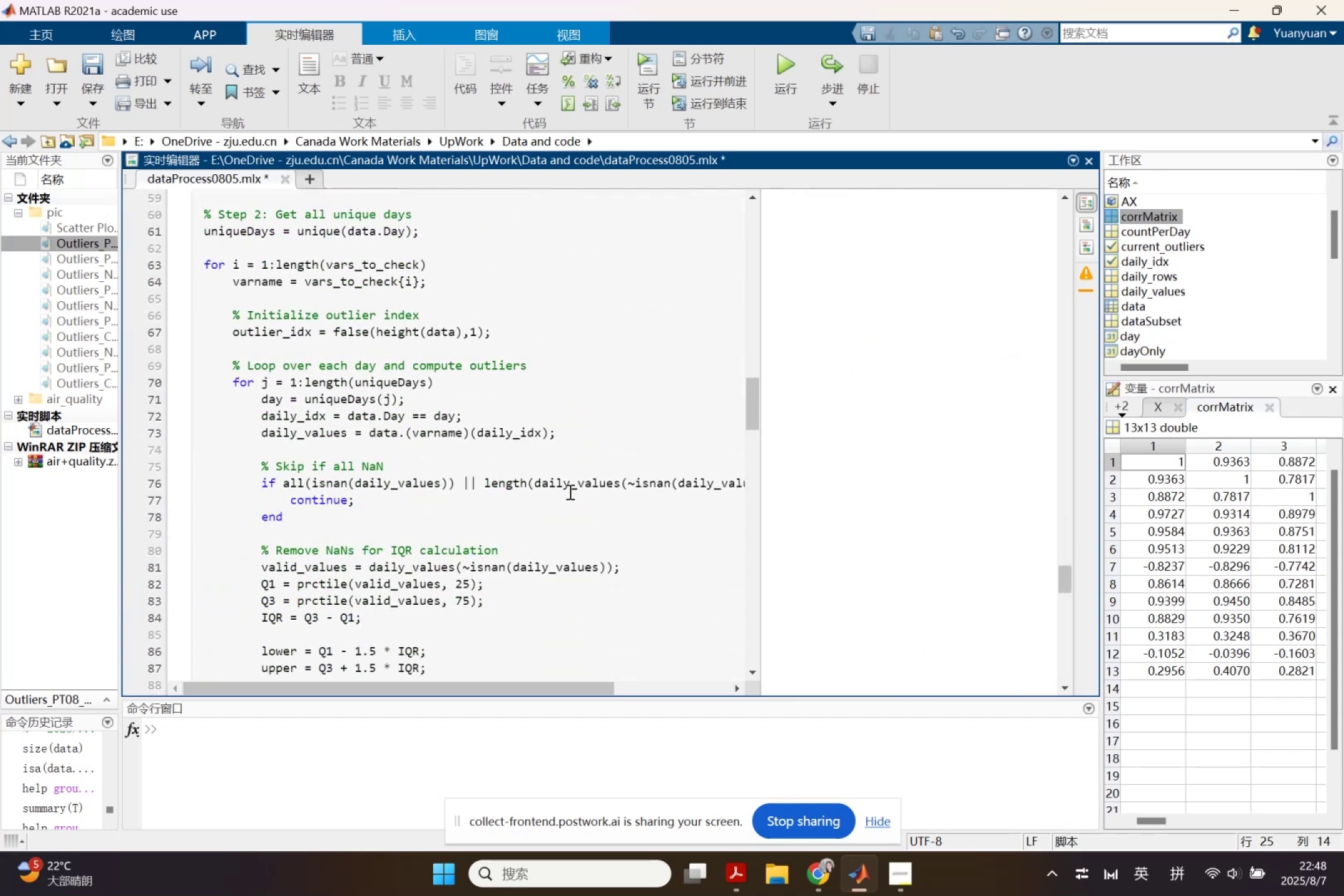 
scroll: coordinate [569, 492], scroll_direction: down, amount: 7.0
 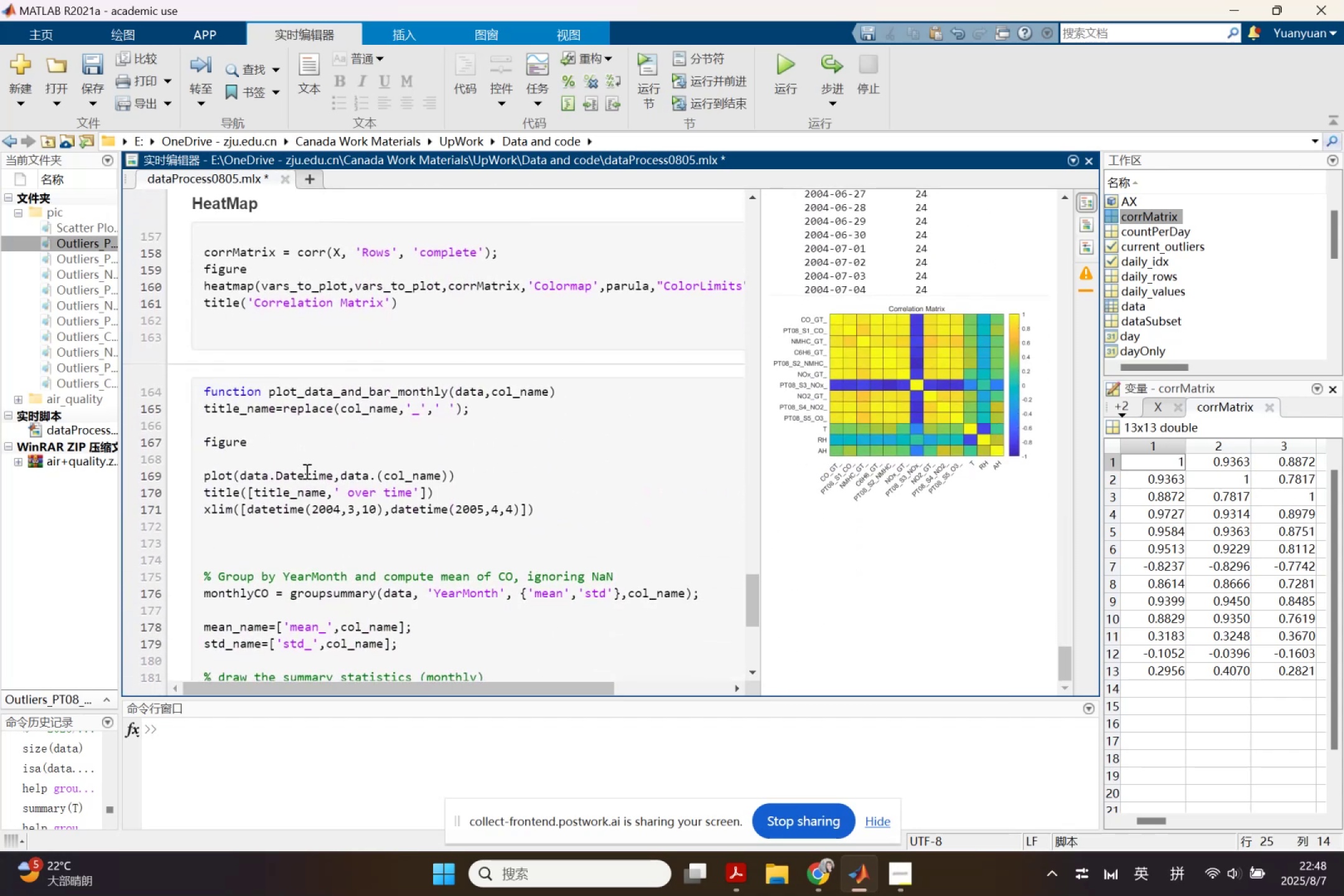 
left_click([208, 349])
 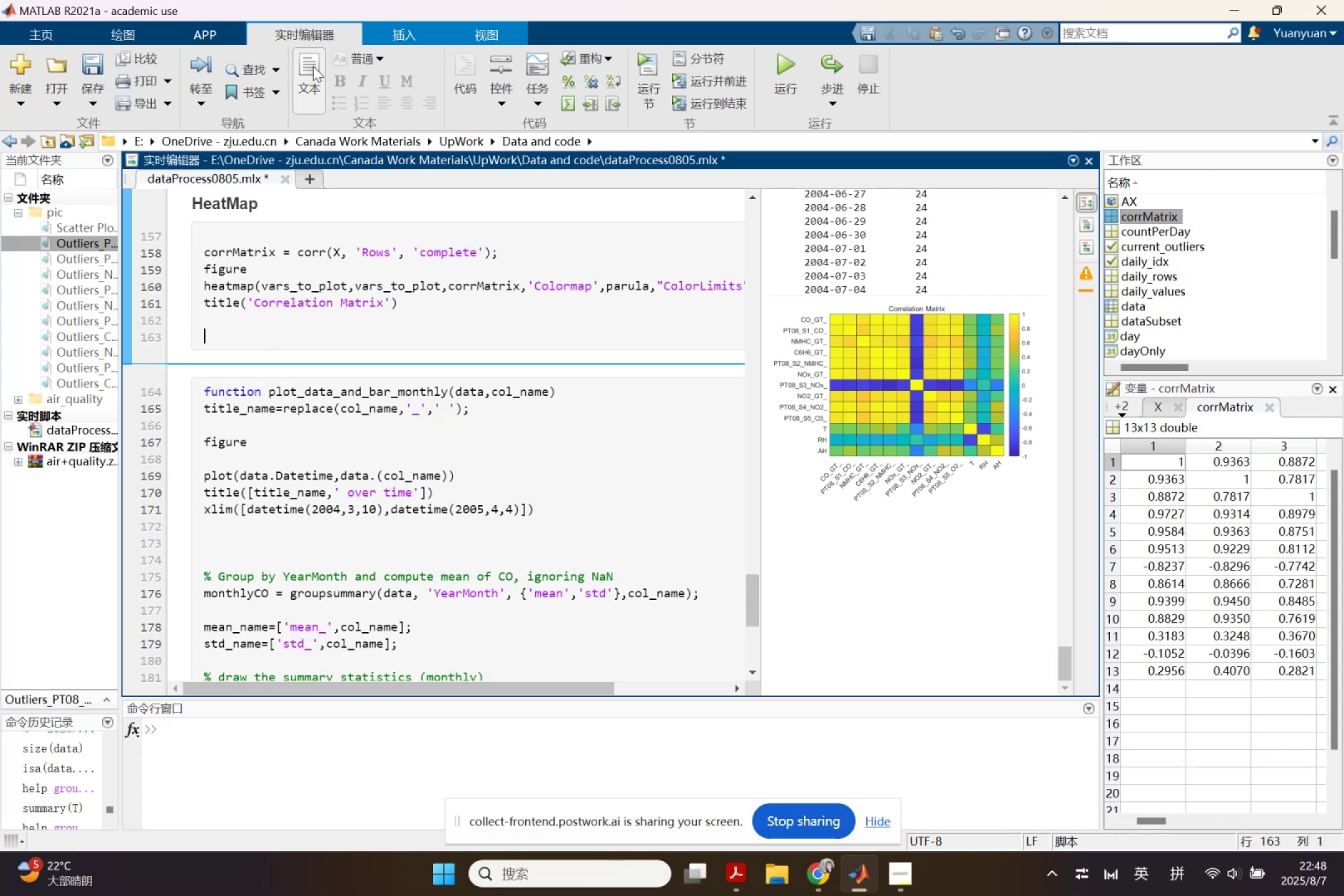 
wait(5.57)
 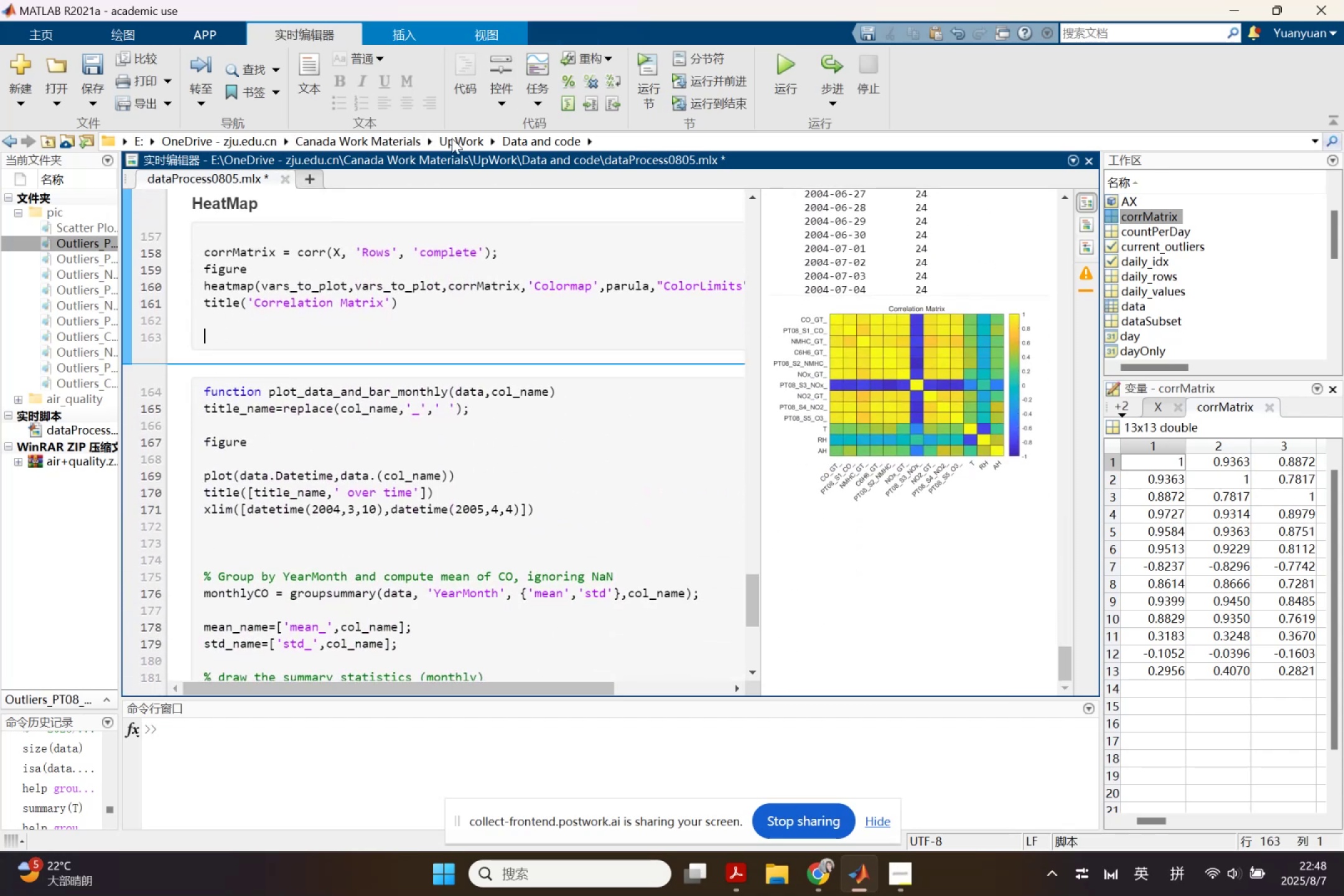 
left_click([686, 59])
 